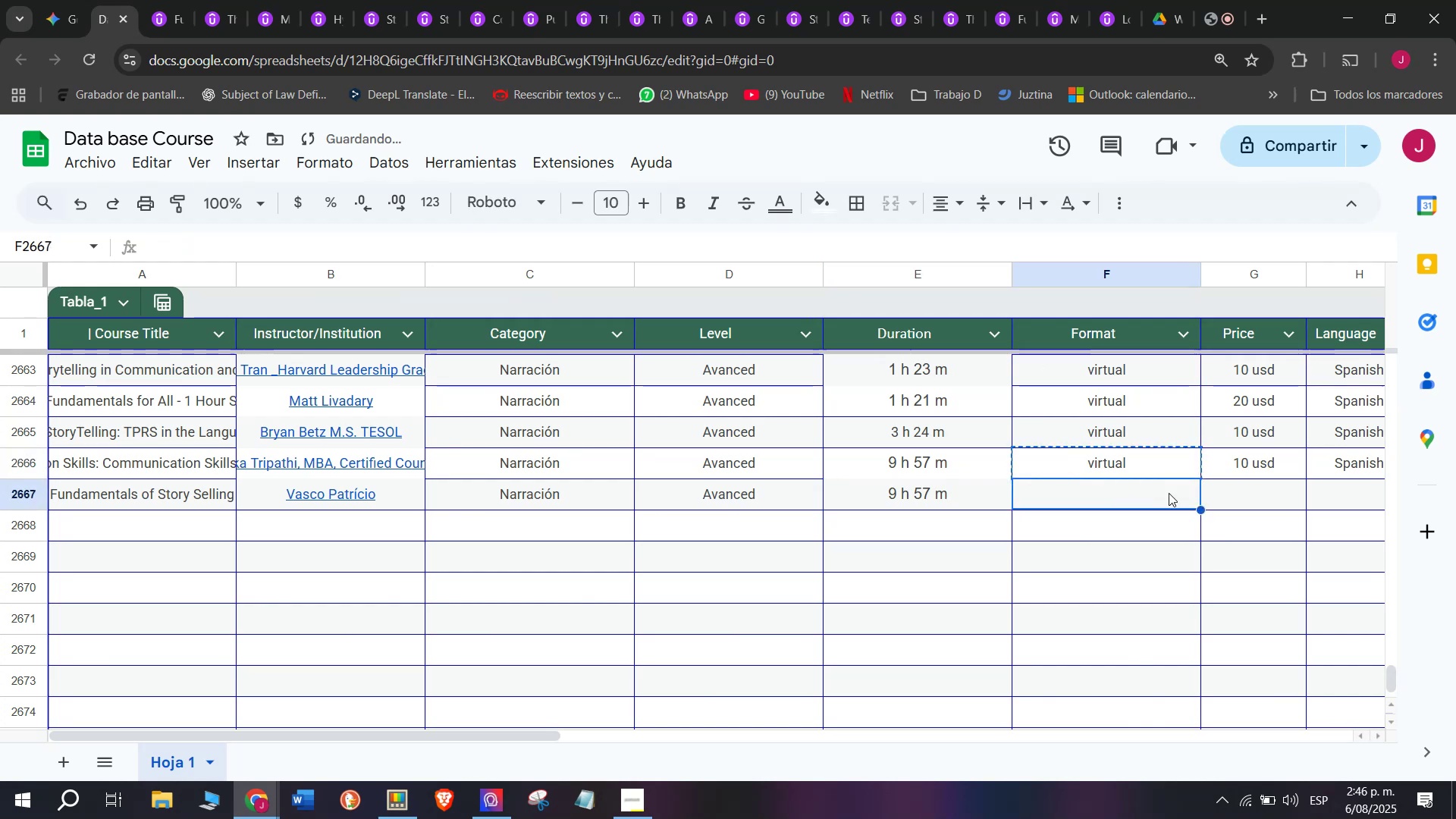 
key(Control+V)
 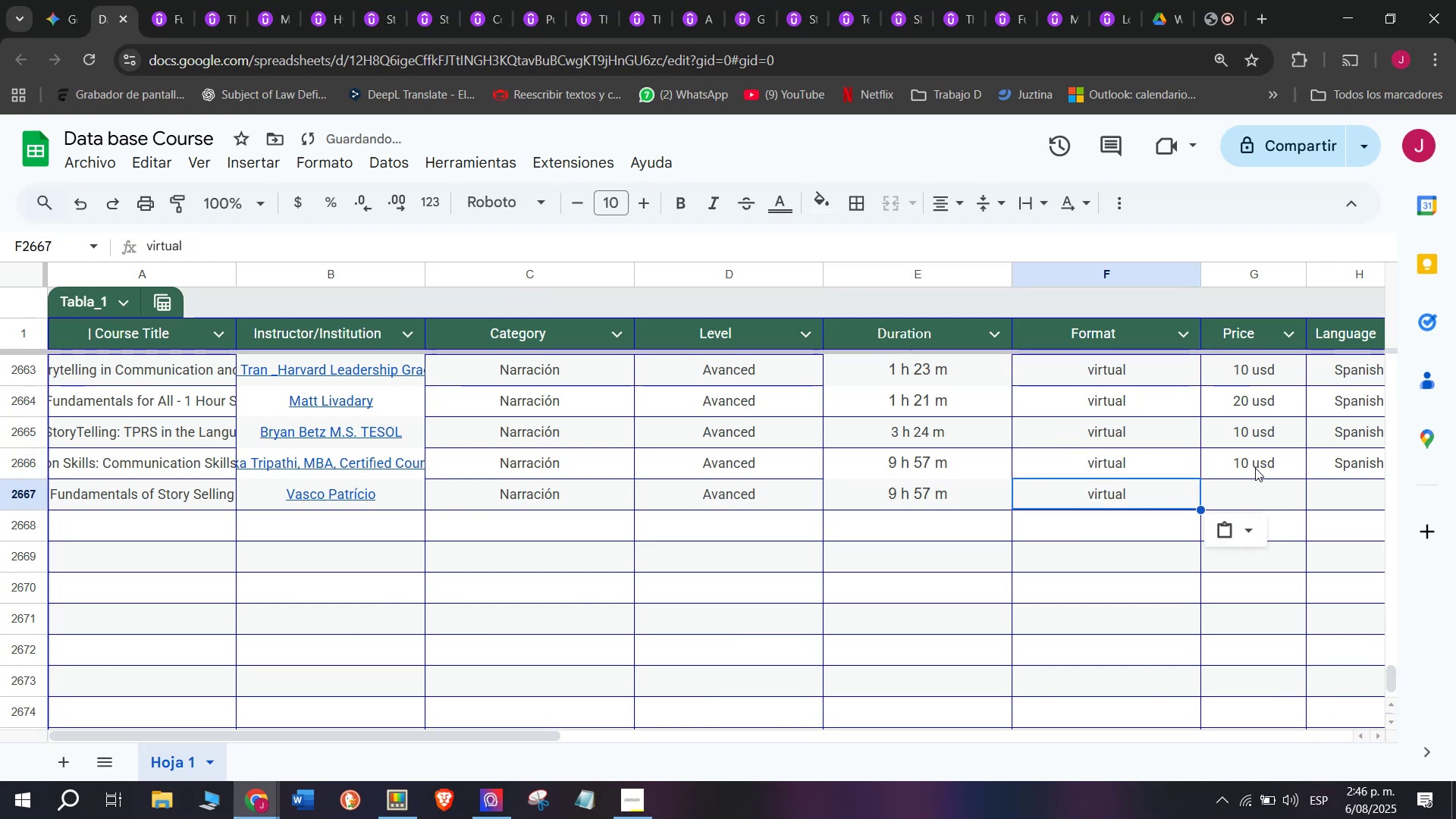 
key(Control+C)
 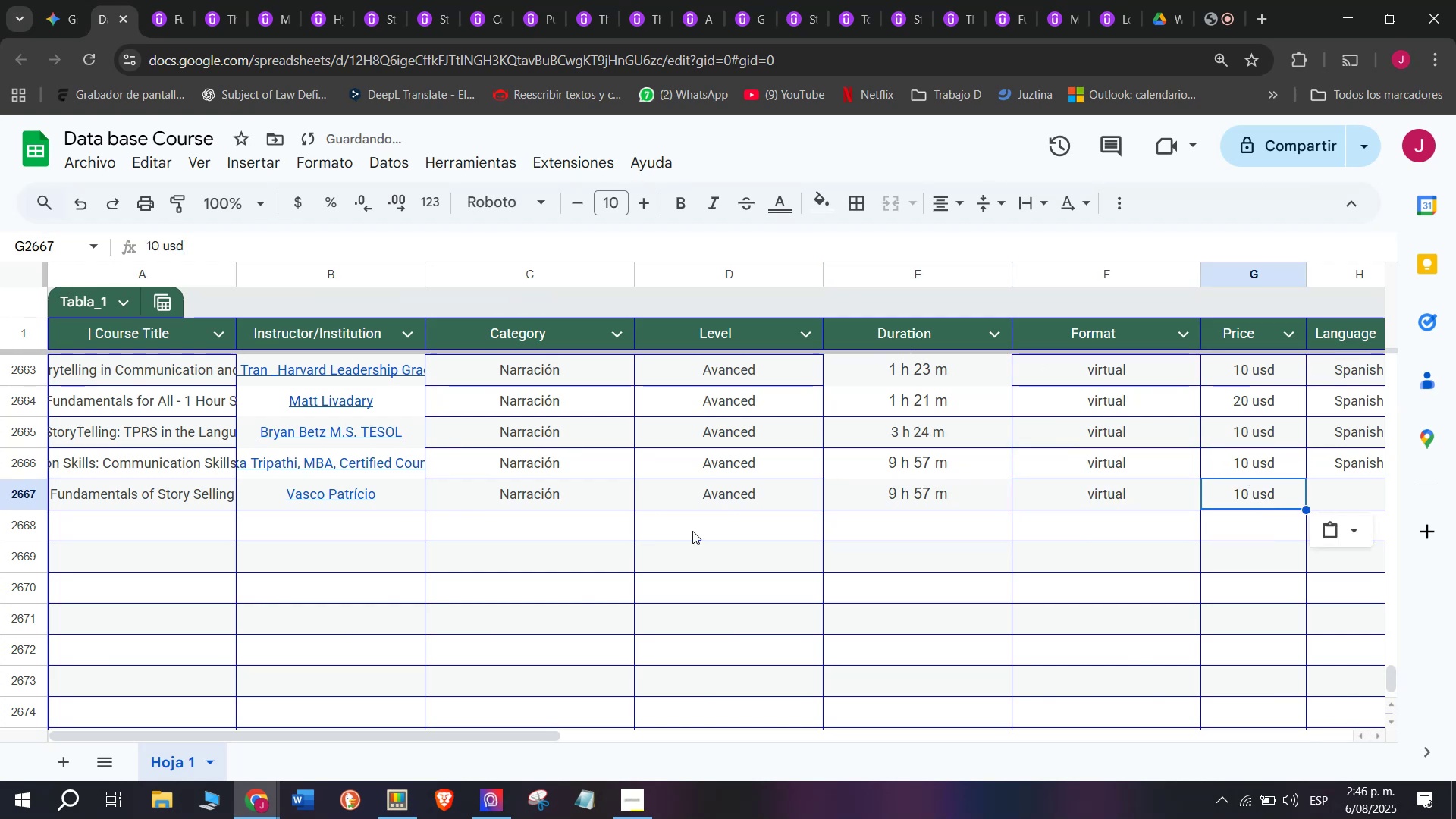 
key(Break)
 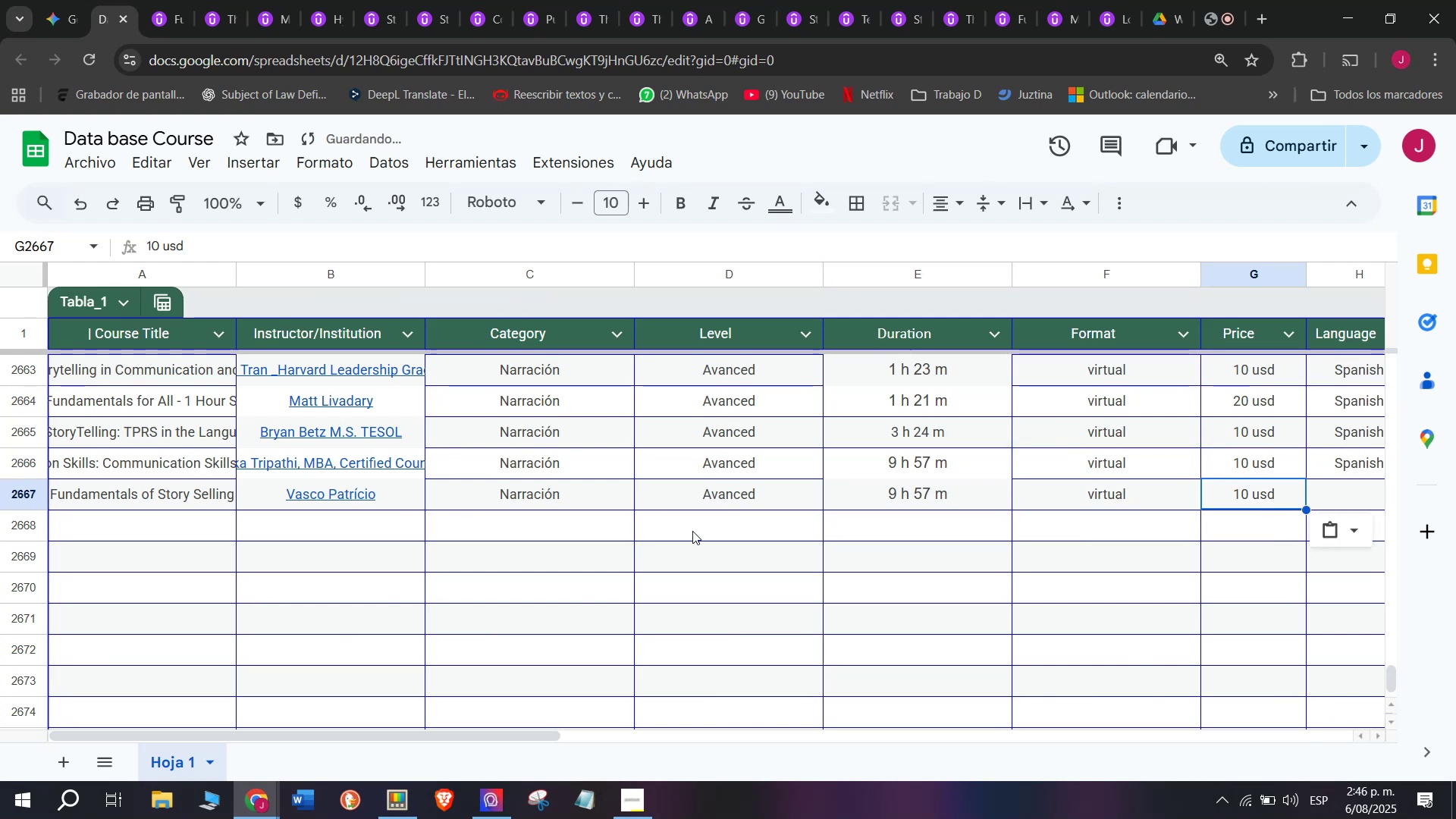 
key(Control+ControlLeft)
 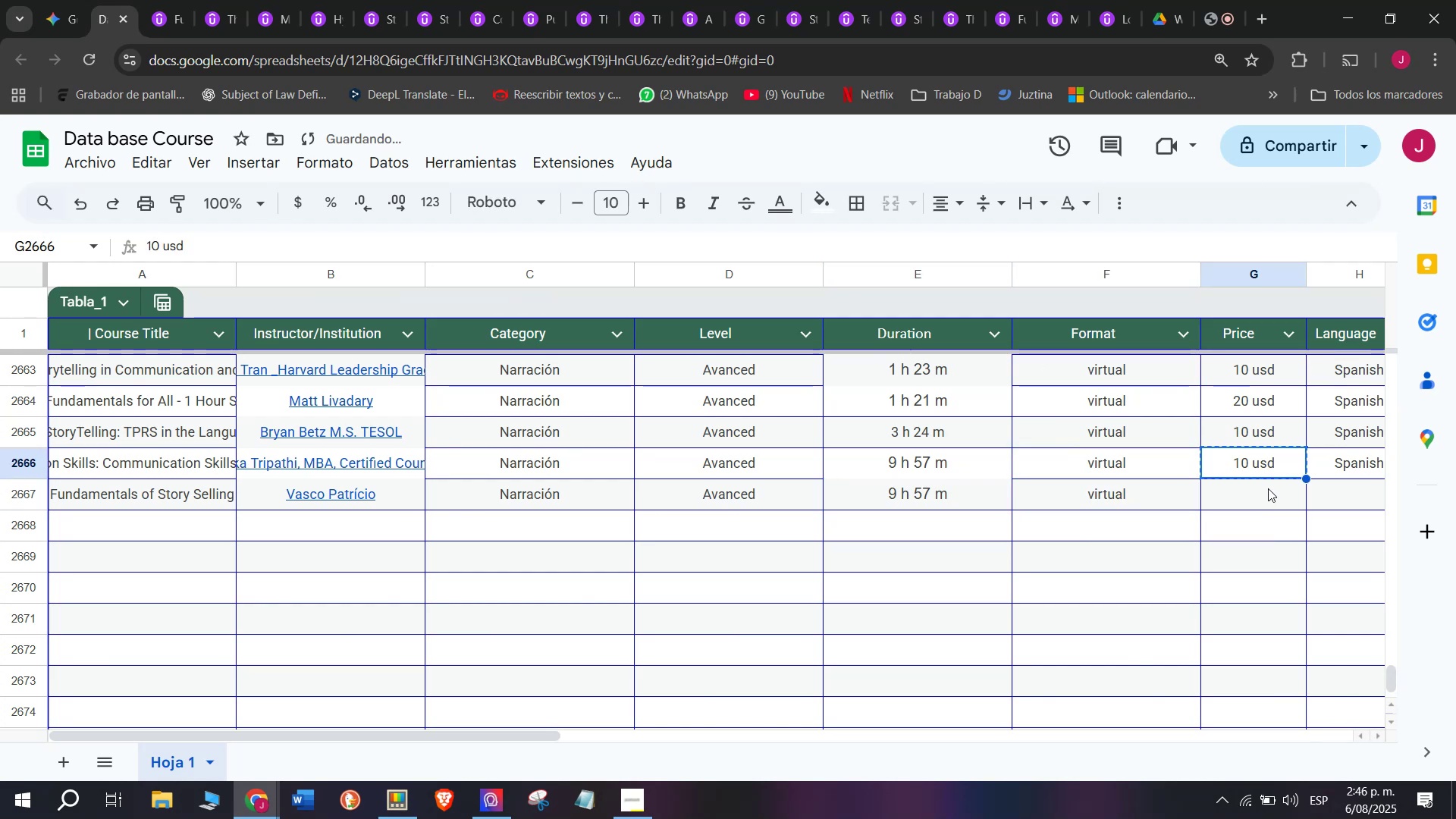 
double_click([1268, 488])
 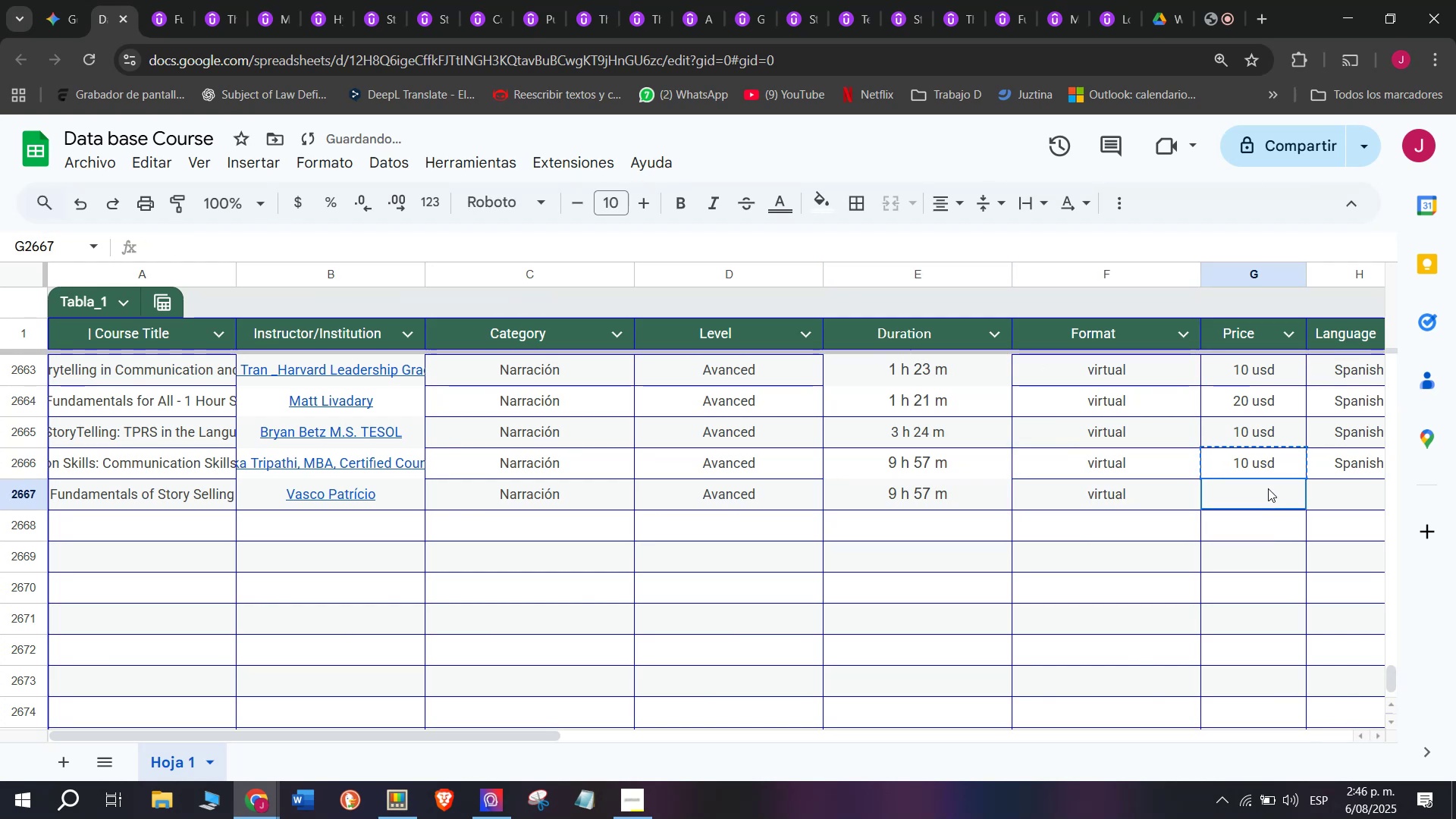 
key(Control+ControlLeft)
 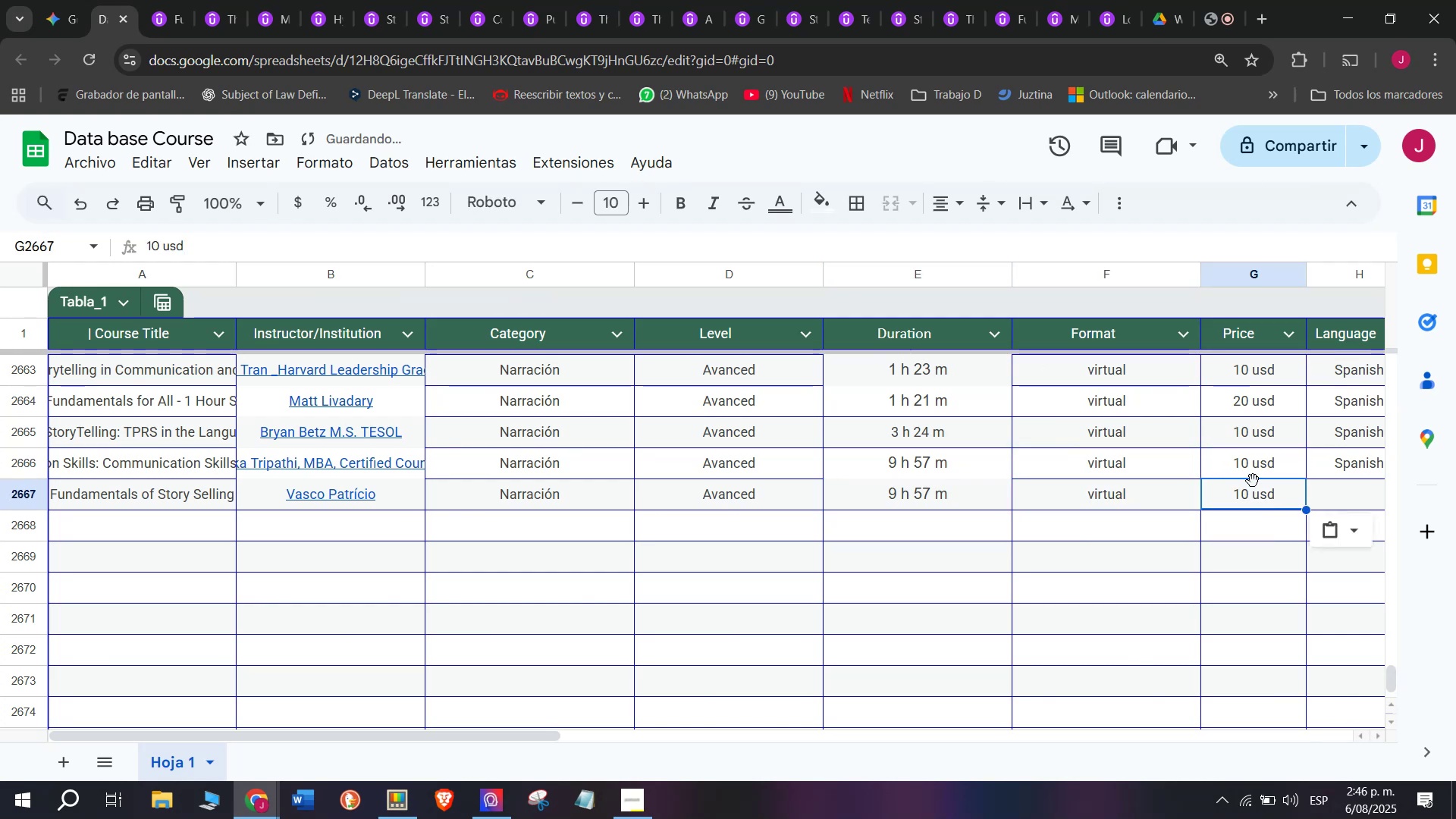 
key(Z)
 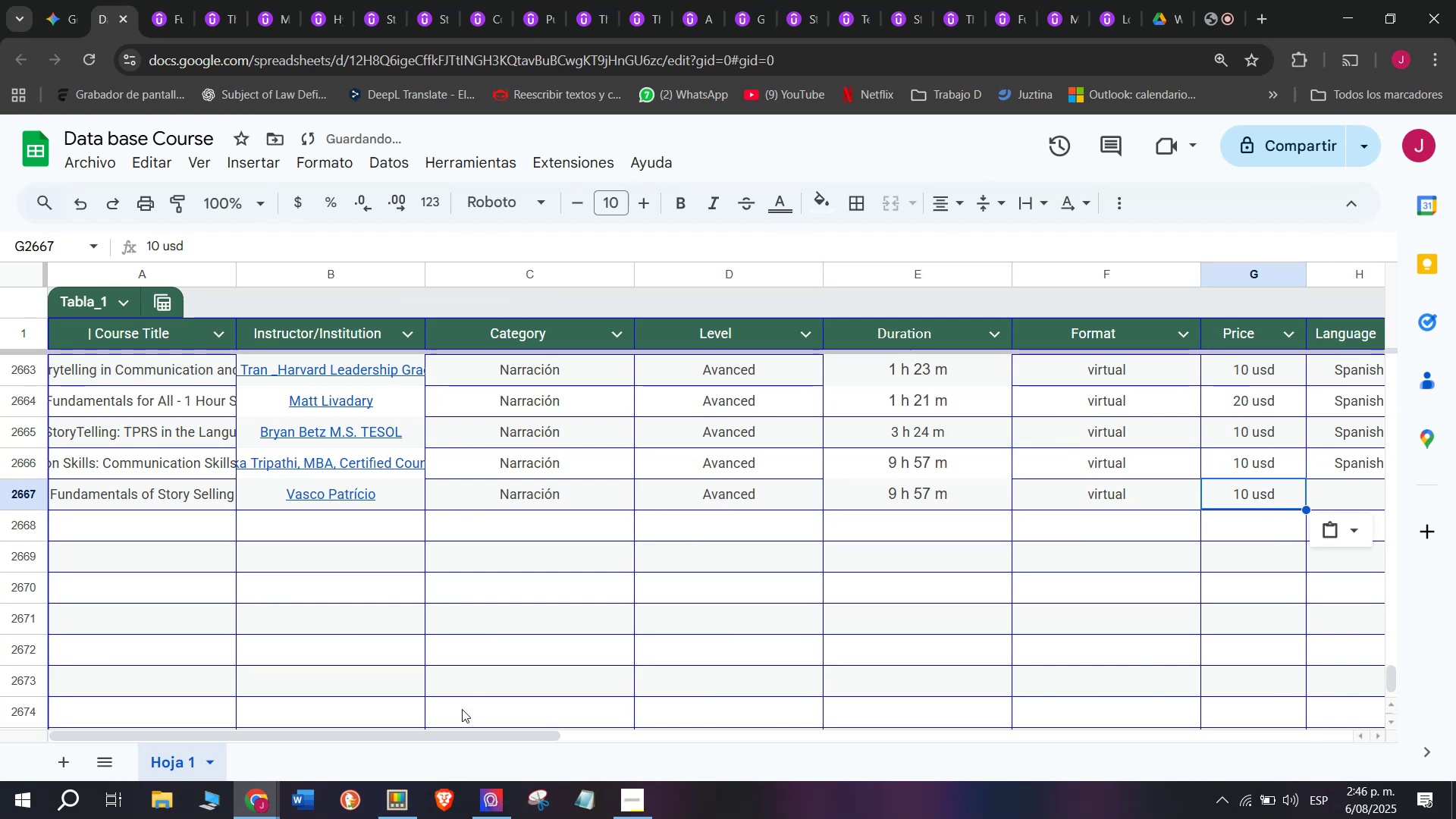 
key(Control+V)
 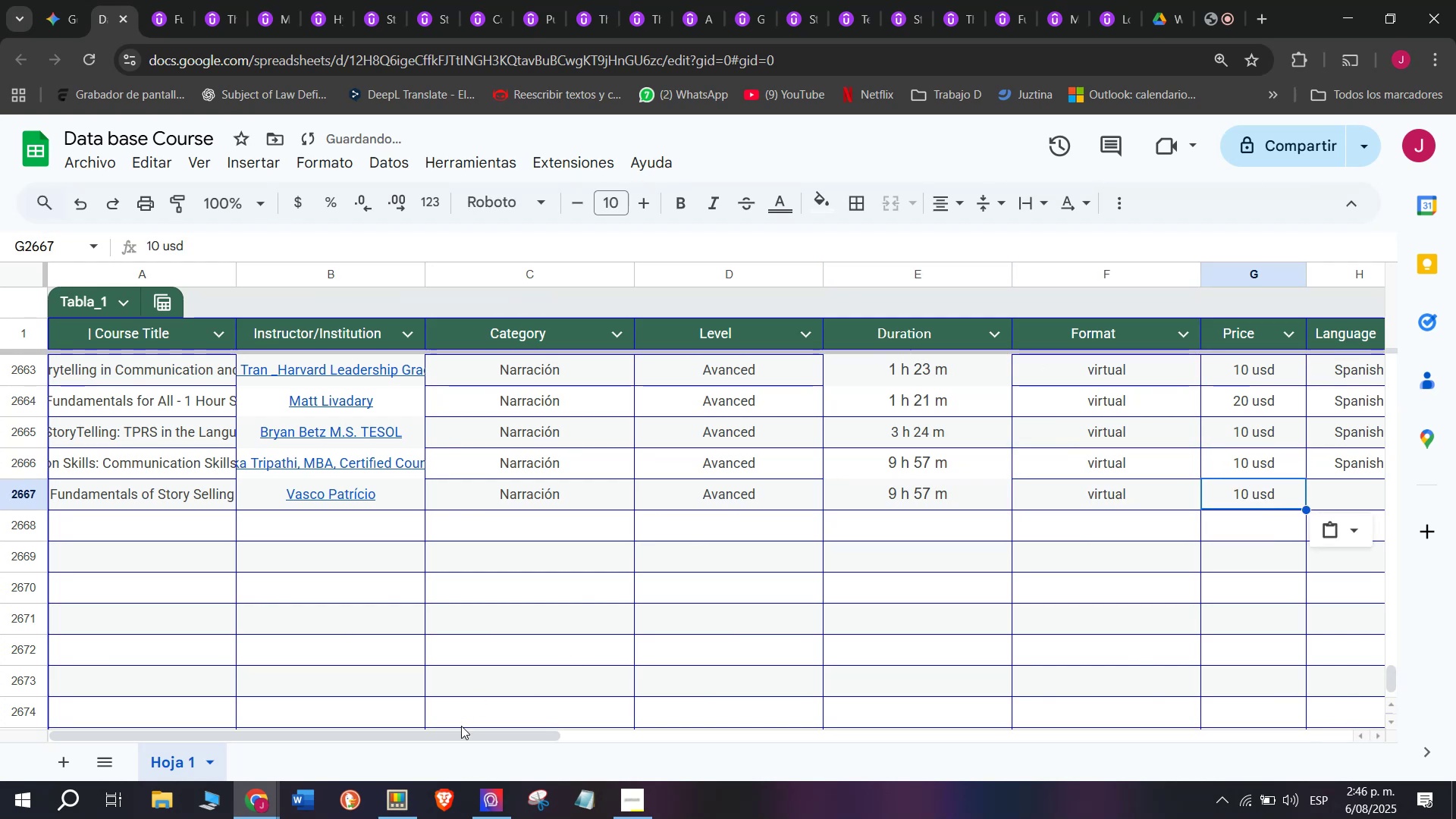 
left_click_drag(start_coordinate=[472, 745], to_coordinate=[501, 739])
 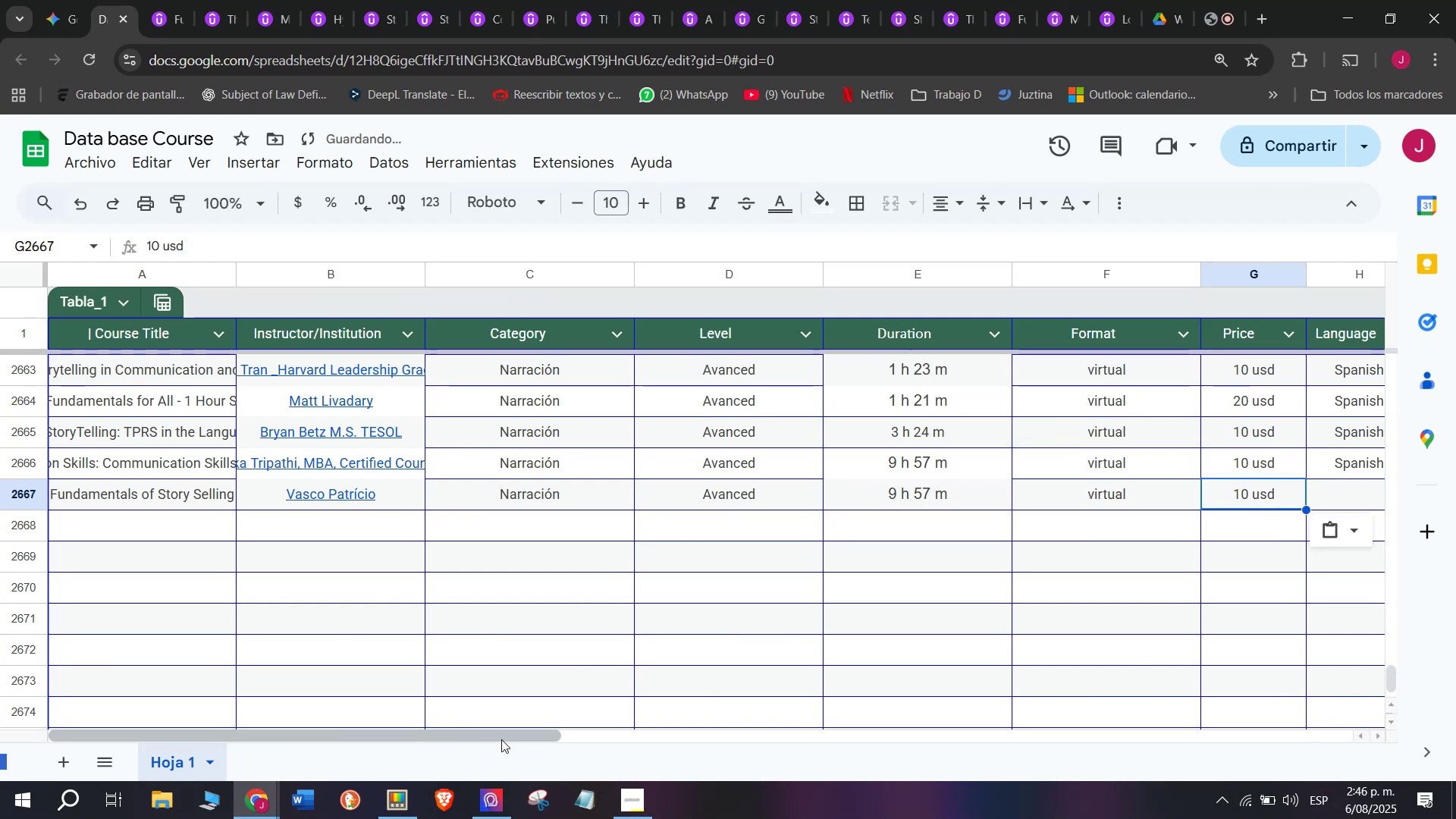 
left_click_drag(start_coordinate=[501, 738], to_coordinate=[809, 723])
 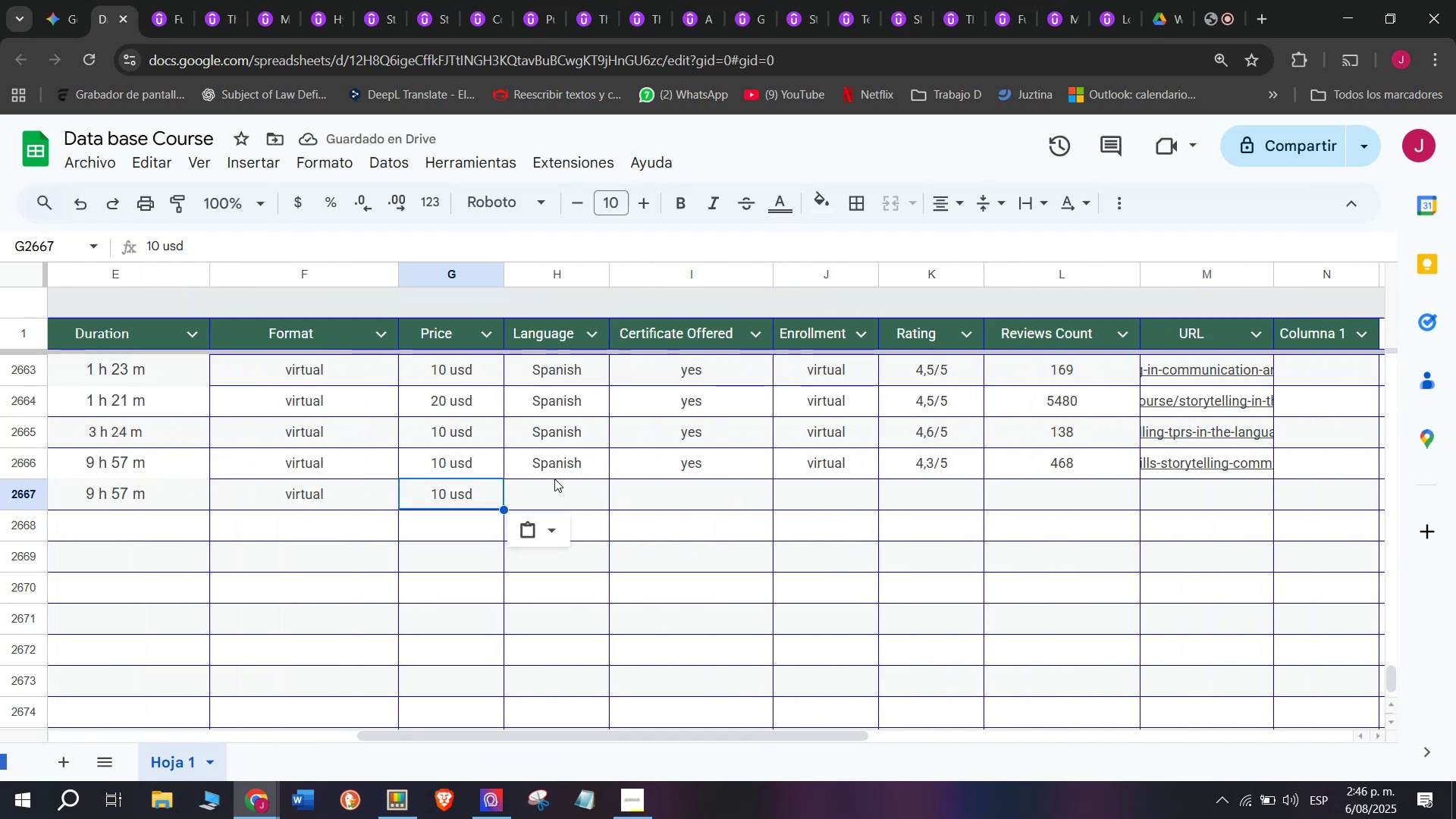 
left_click([571, 468])
 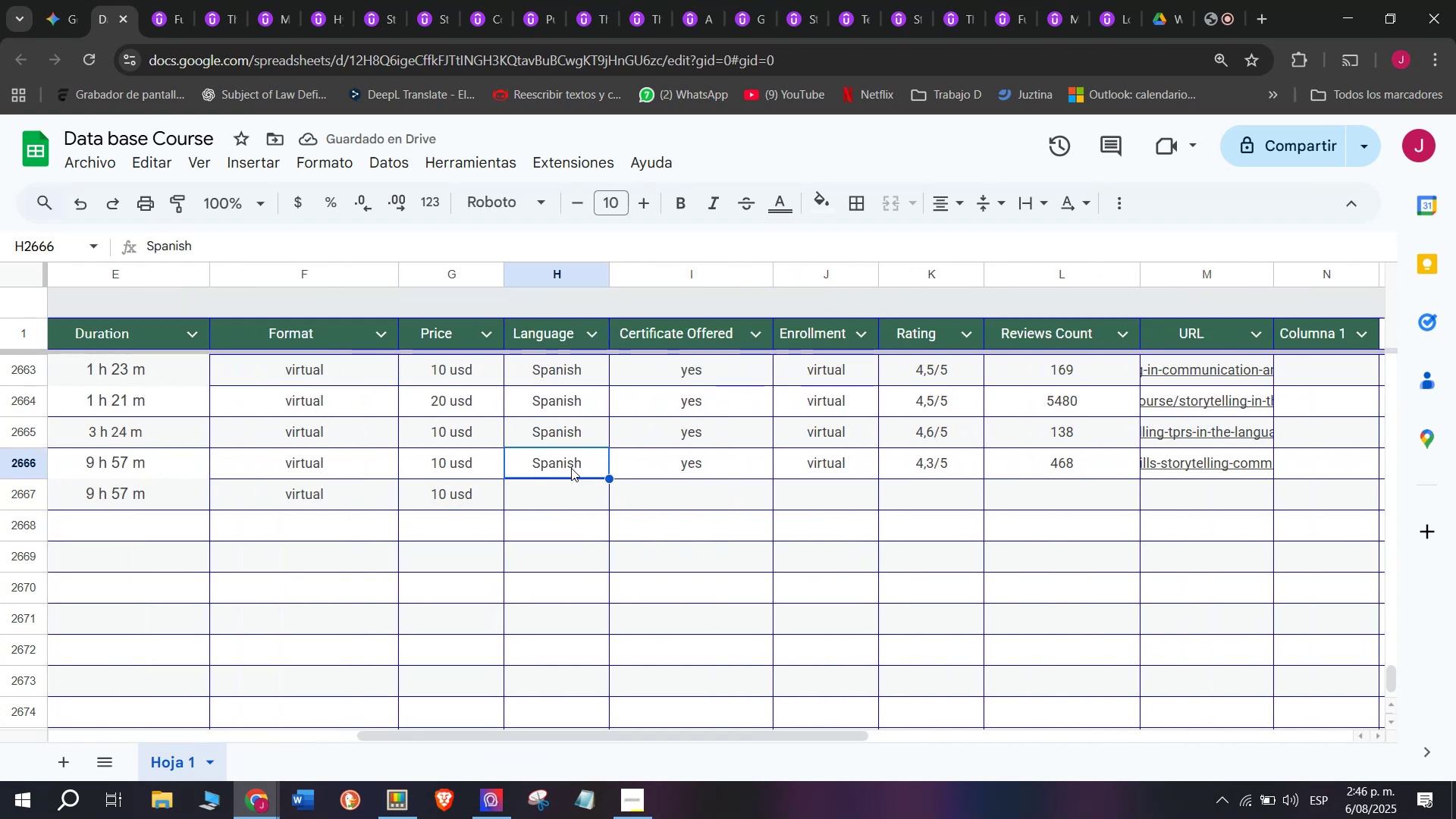 
key(Control+ControlLeft)
 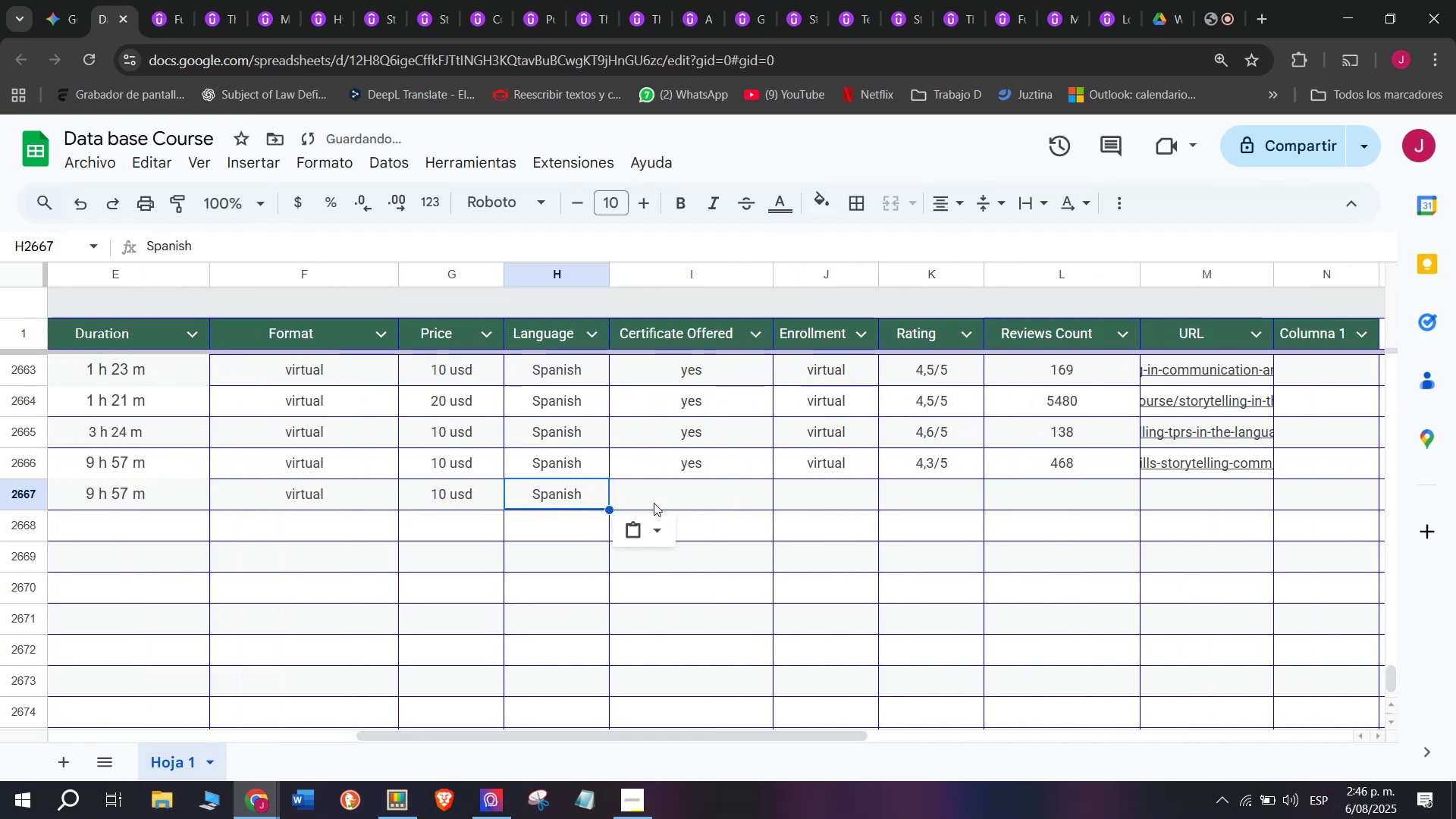 
key(Break)
 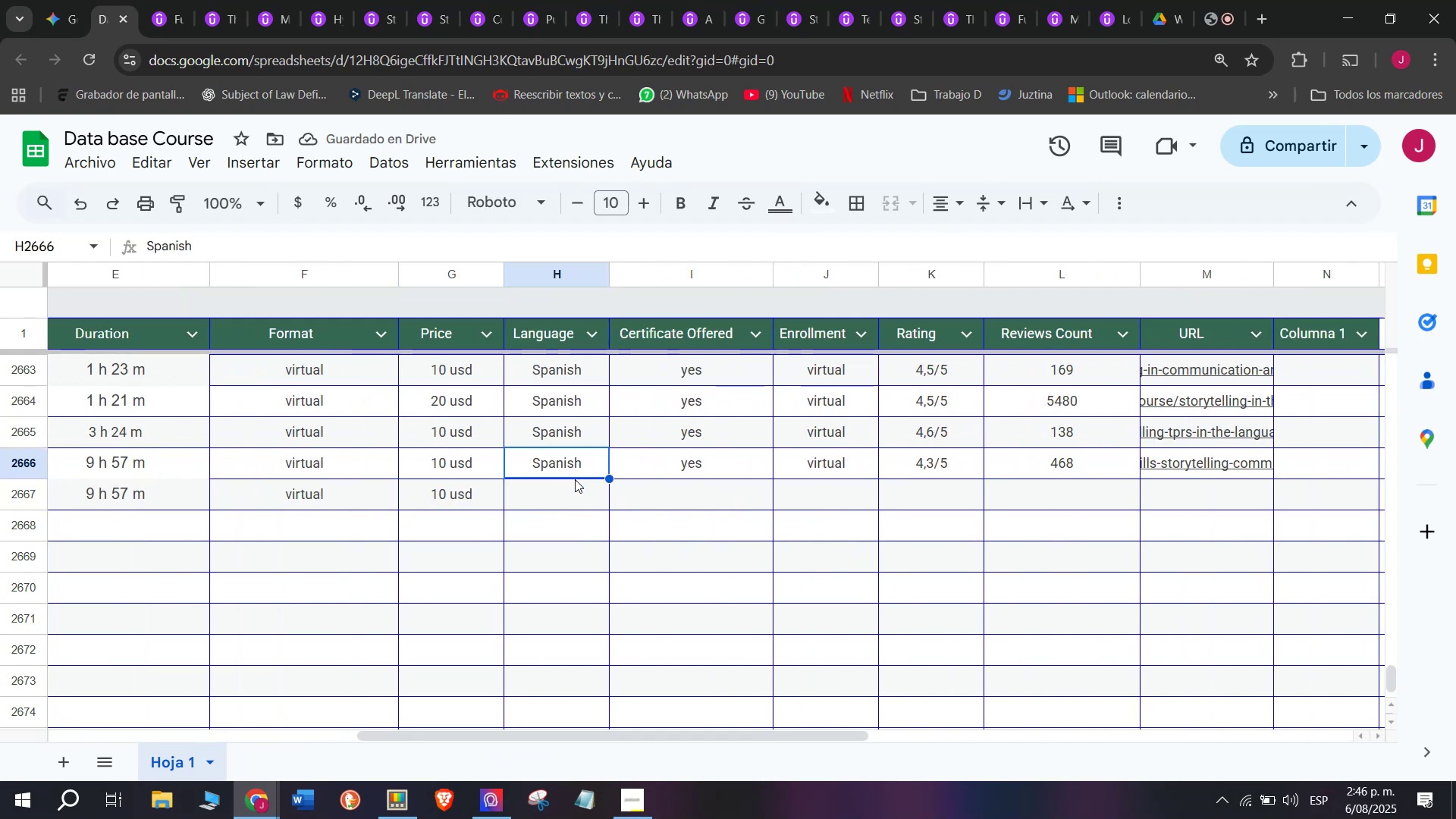 
key(Control+C)
 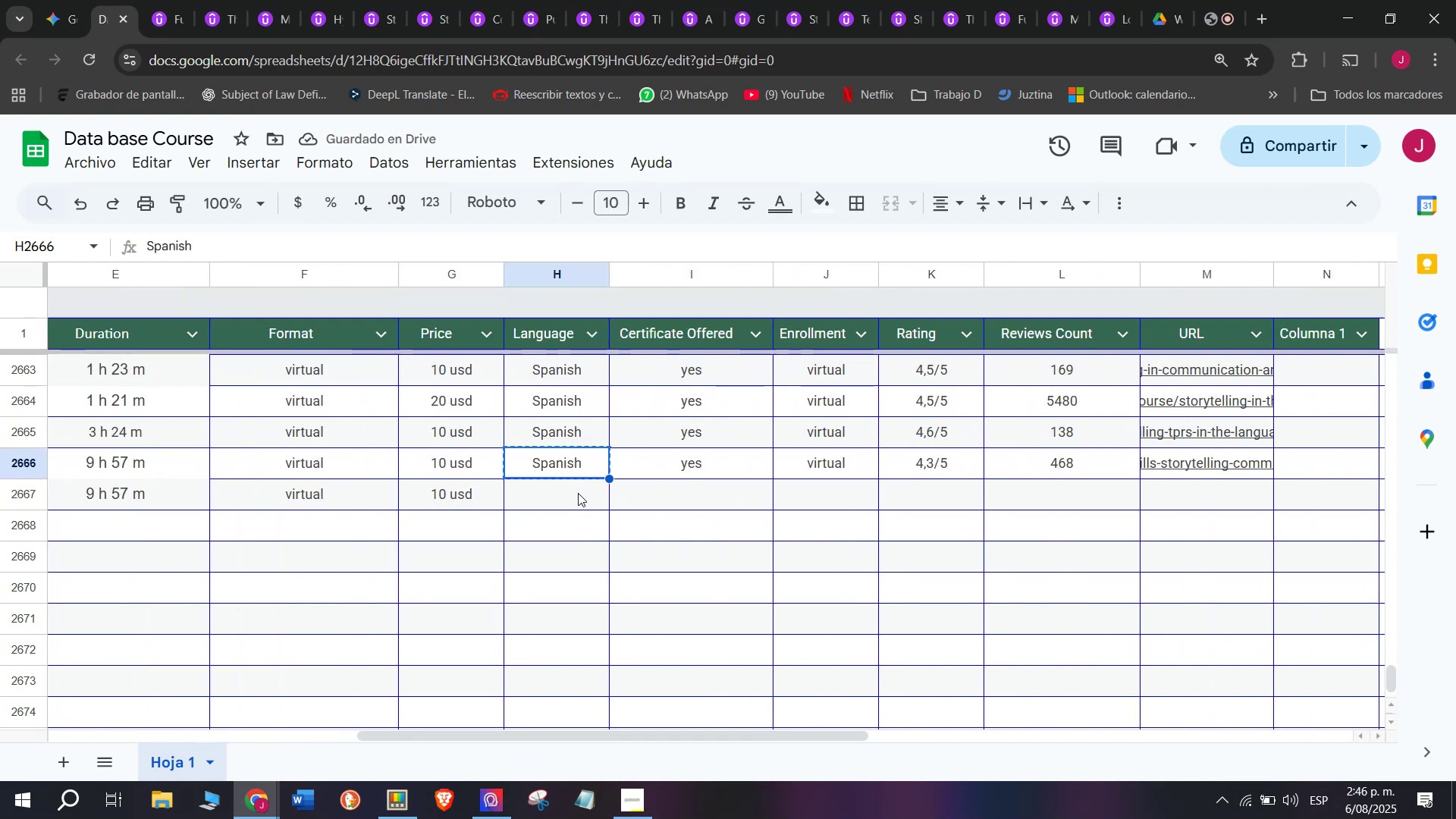 
double_click([578, 493])
 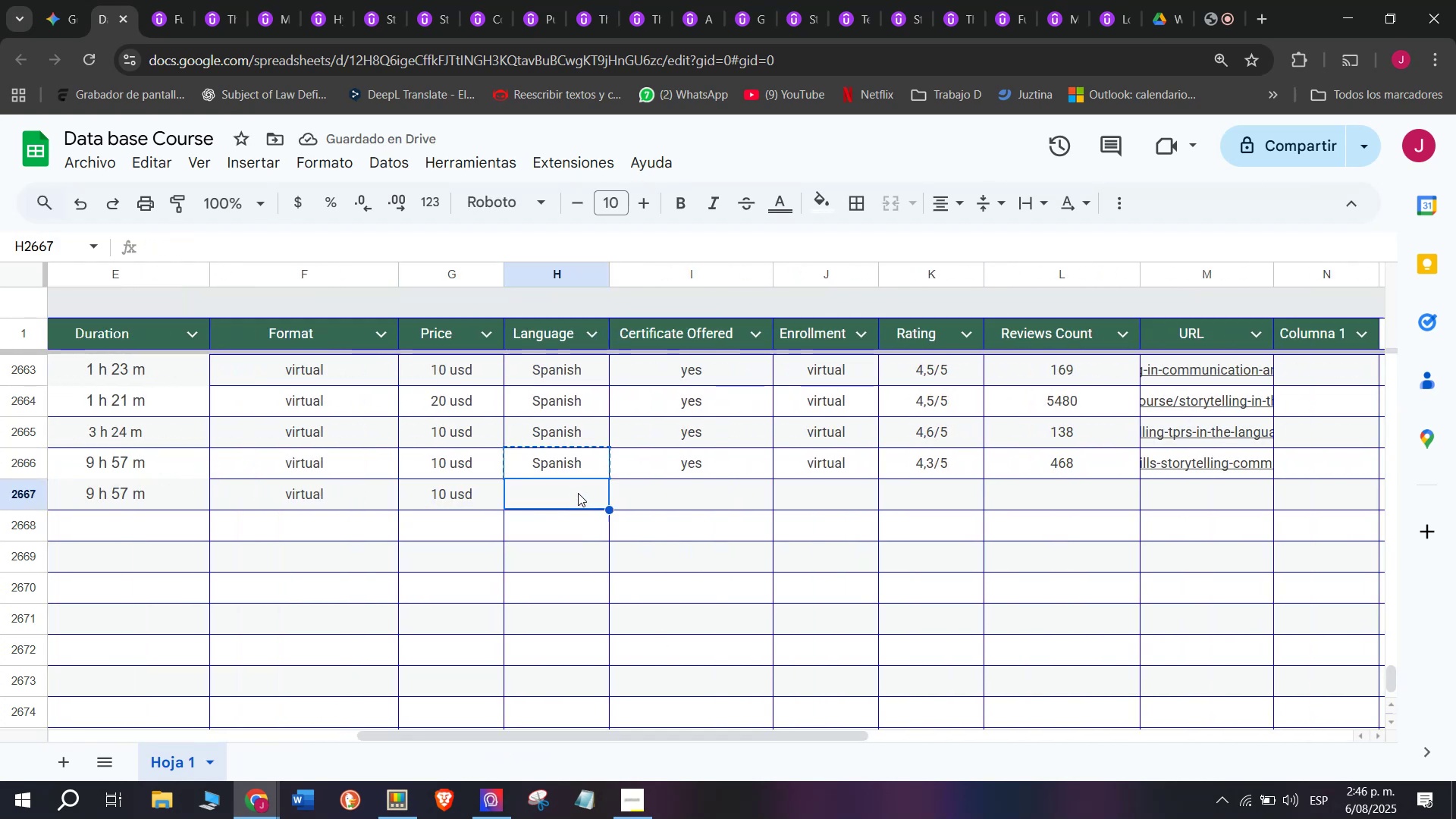 
key(Z)
 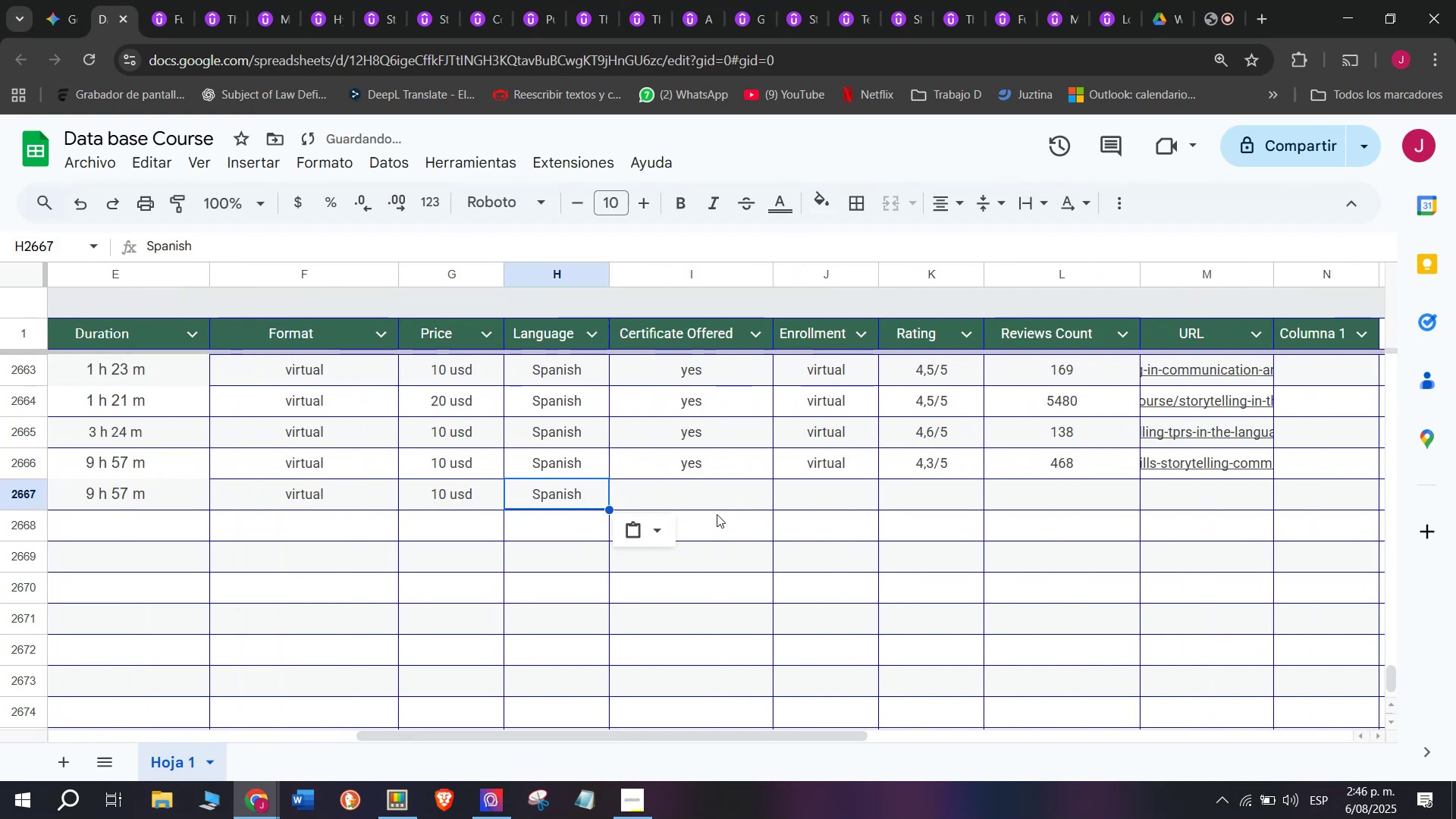 
key(Control+ControlLeft)
 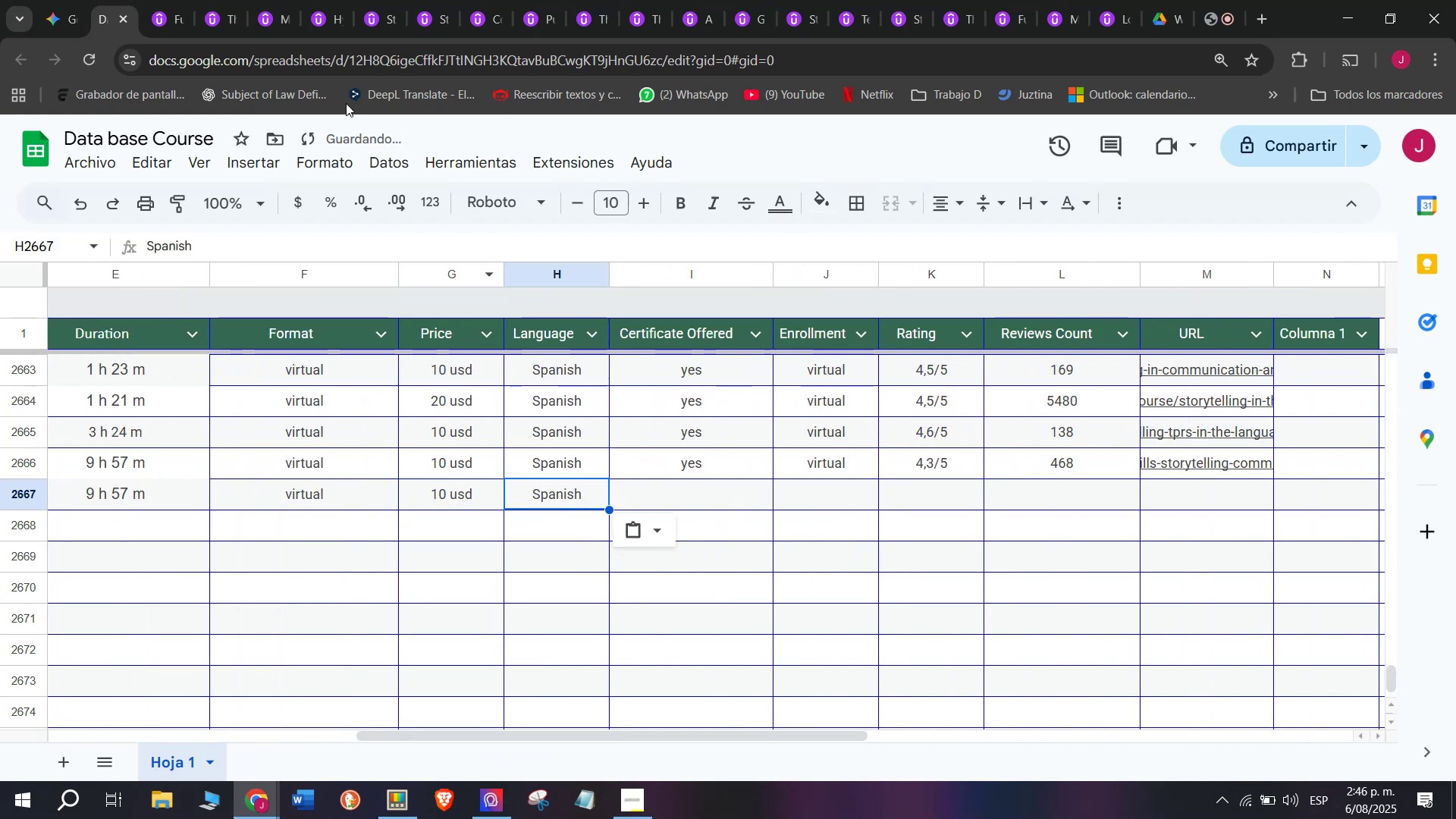 
key(Control+V)
 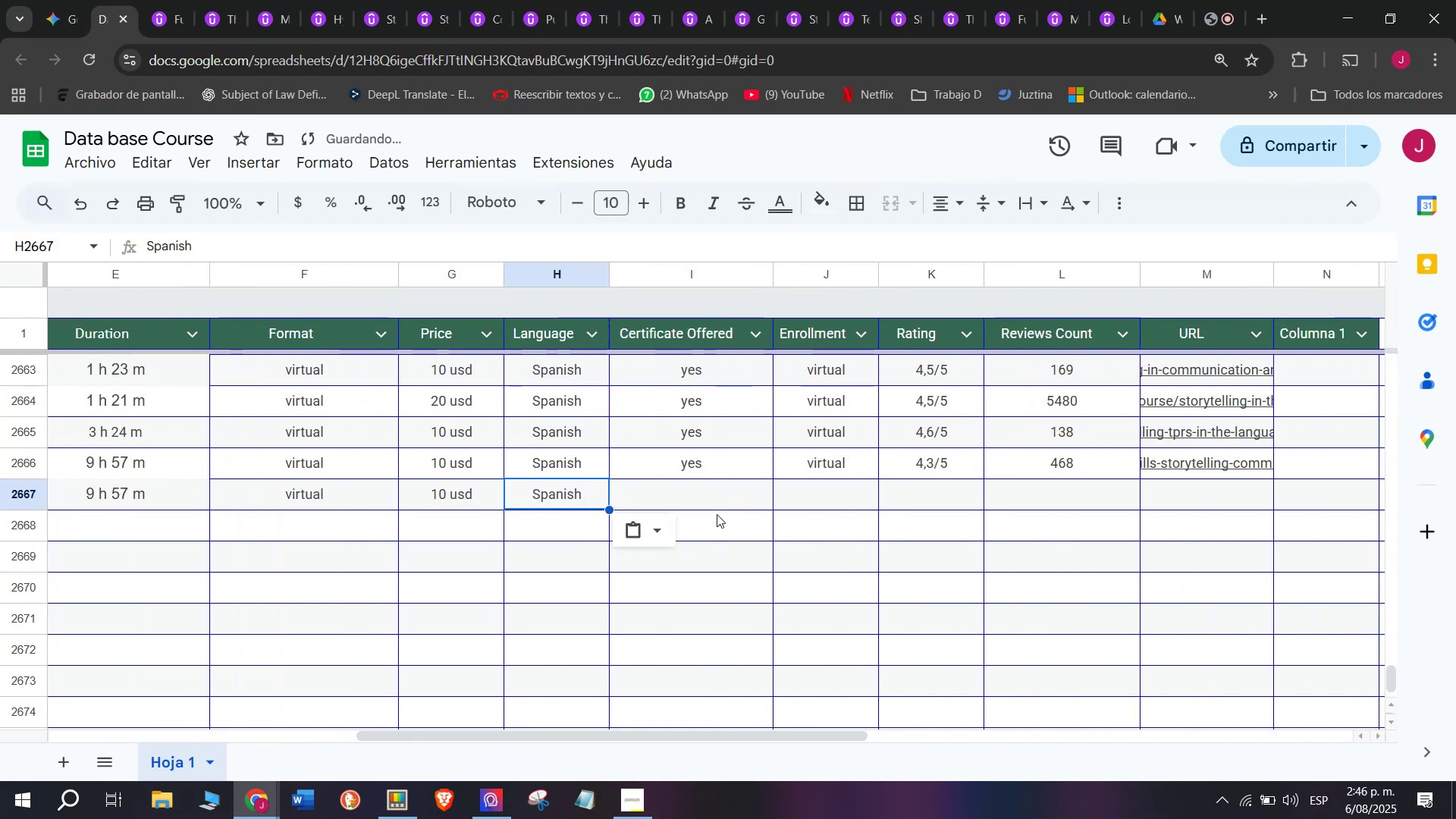 
left_click([157, 0])
 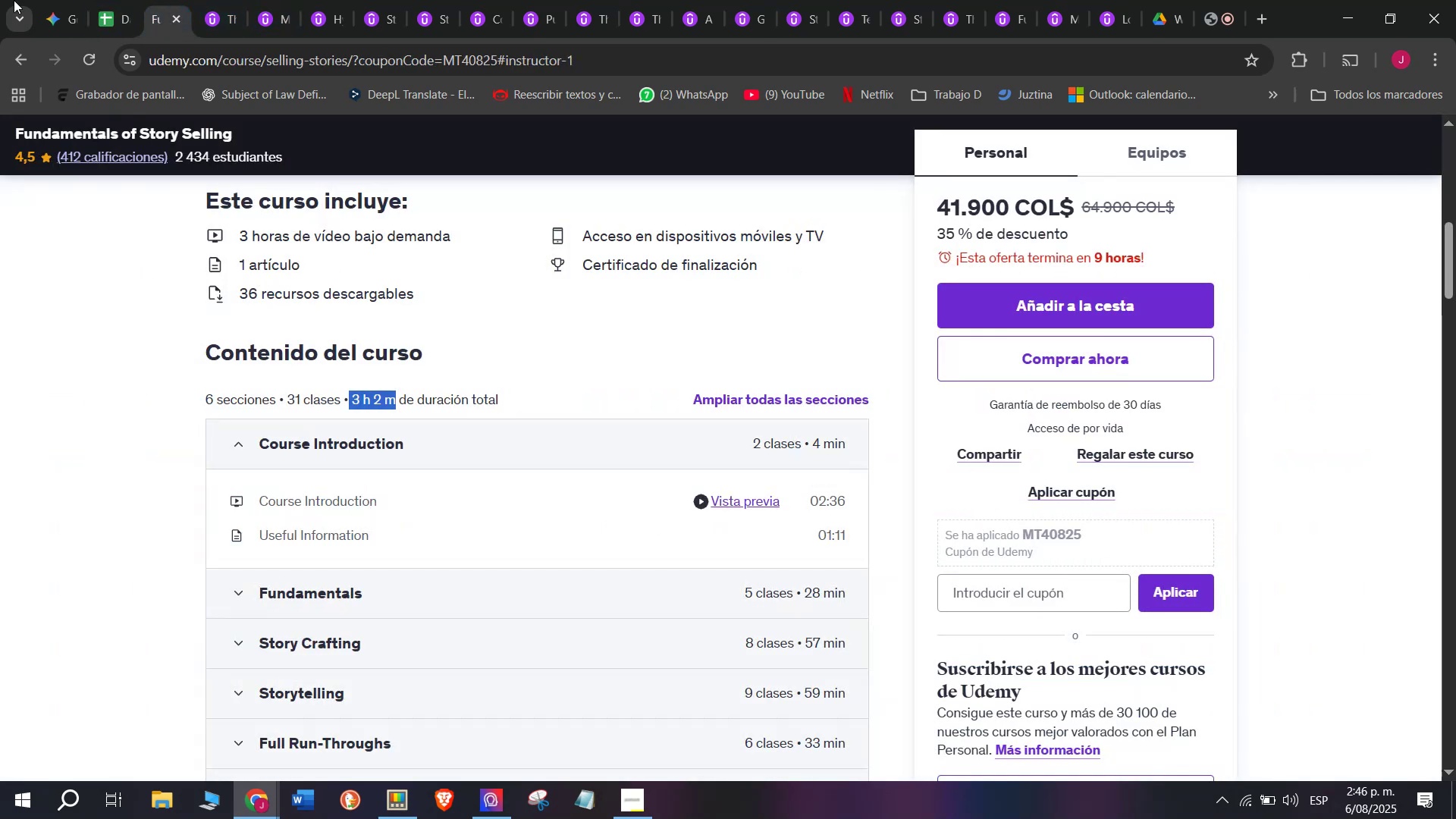 
left_click_drag(start_coordinate=[72, 0], to_coordinate=[77, 0])
 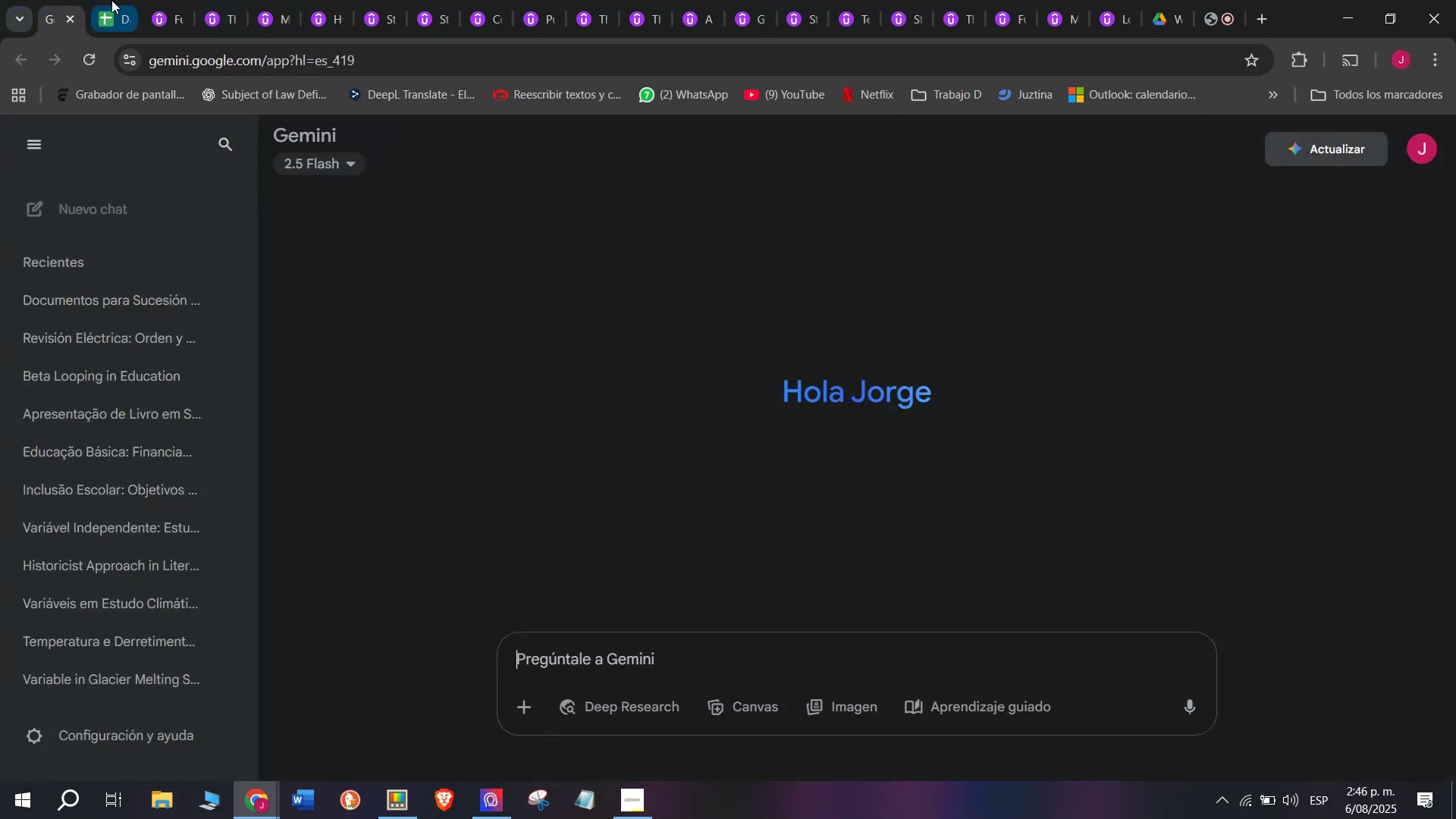 
double_click([111, 0])
 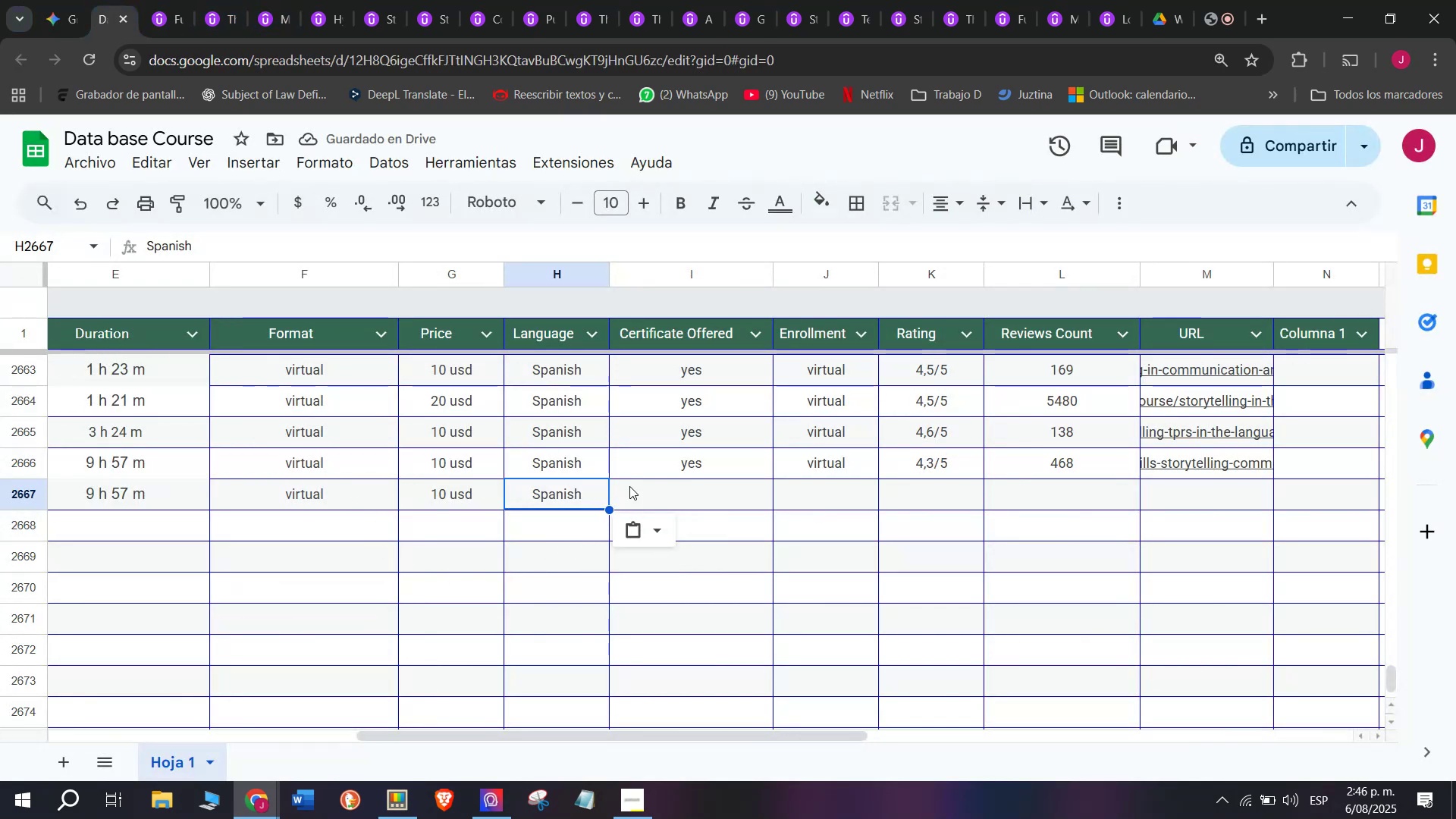 
left_click([664, 463])
 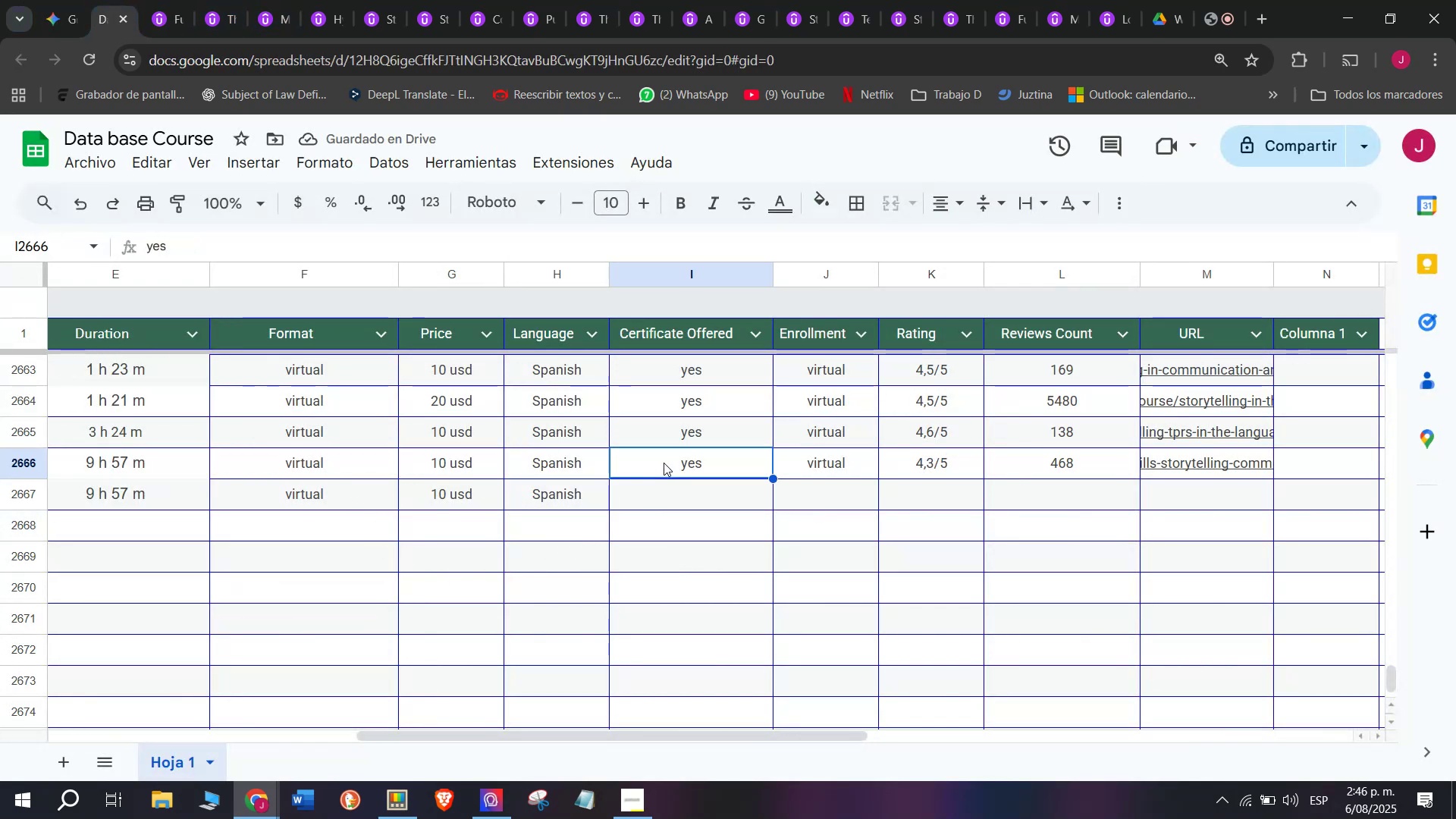 
key(Break)
 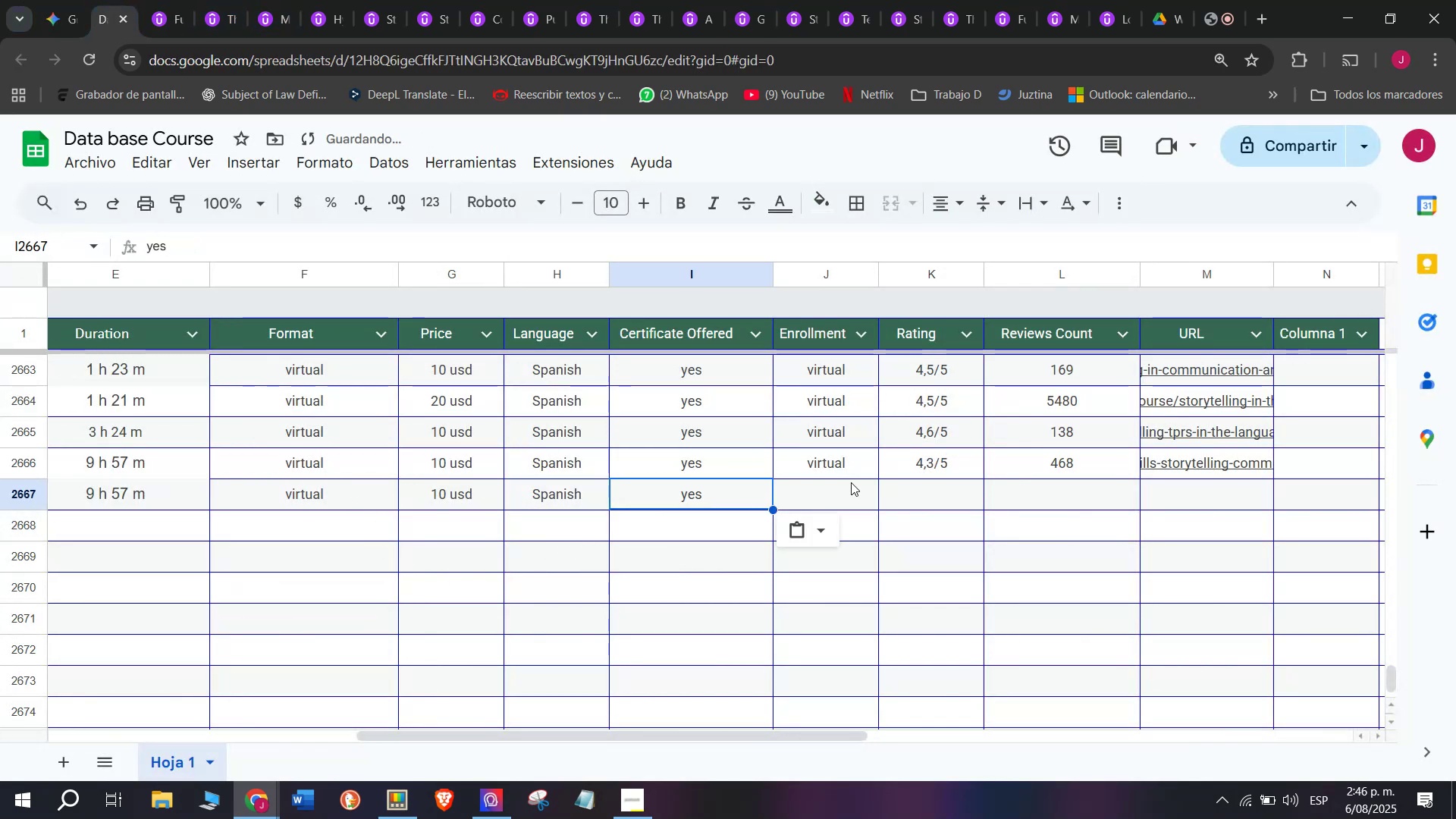 
key(Control+ControlLeft)
 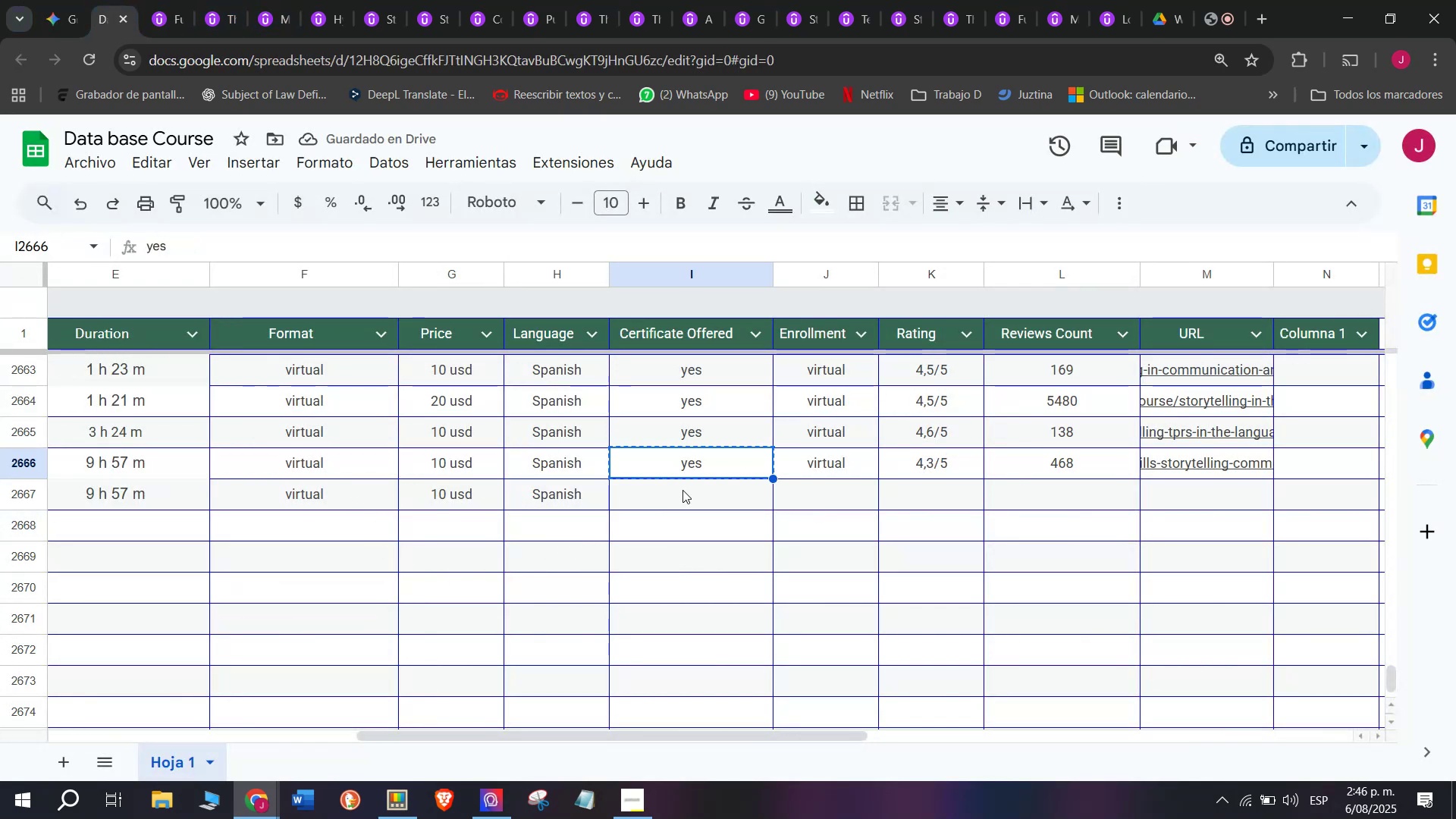 
key(Control+C)
 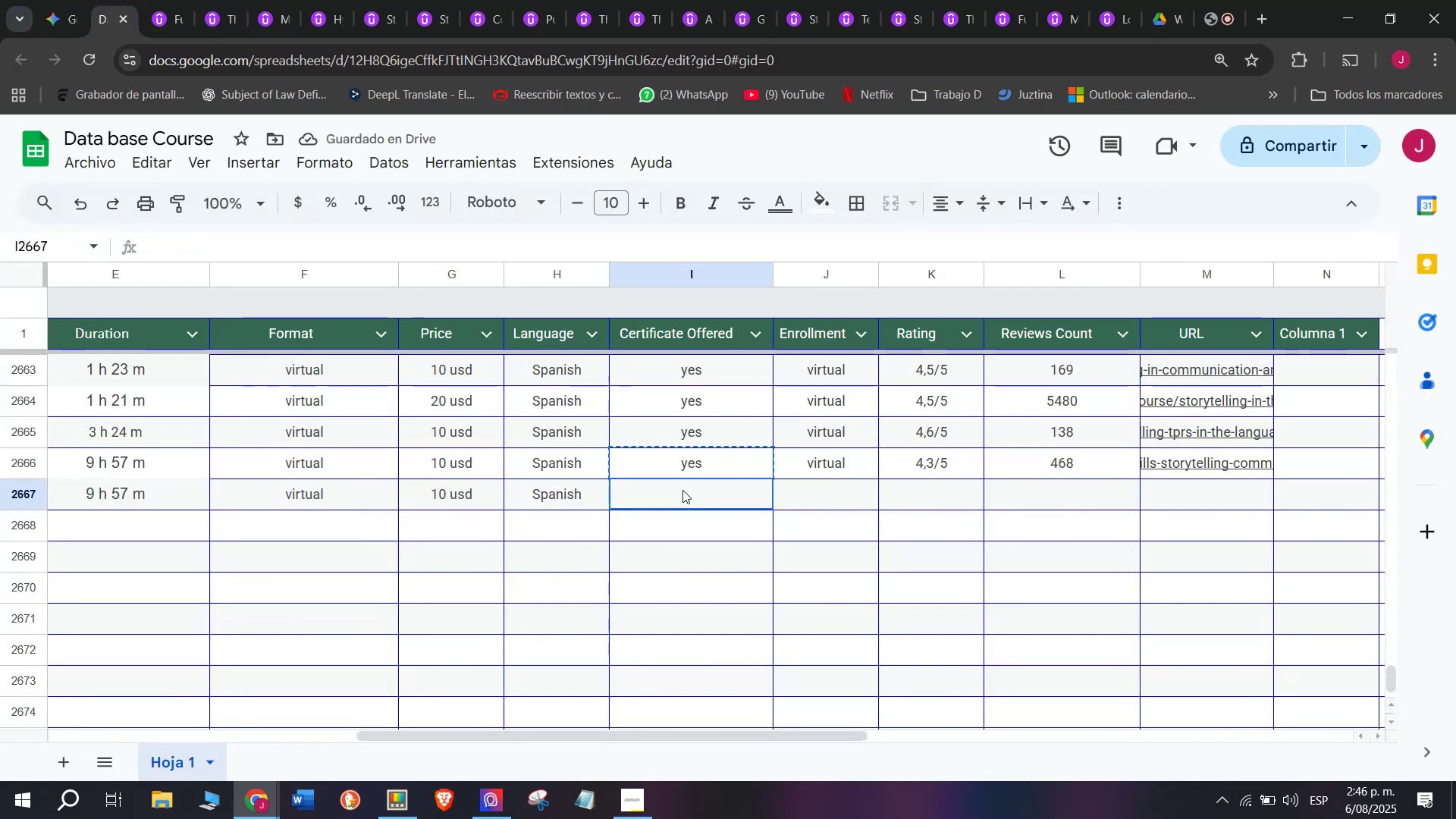 
double_click([682, 490])
 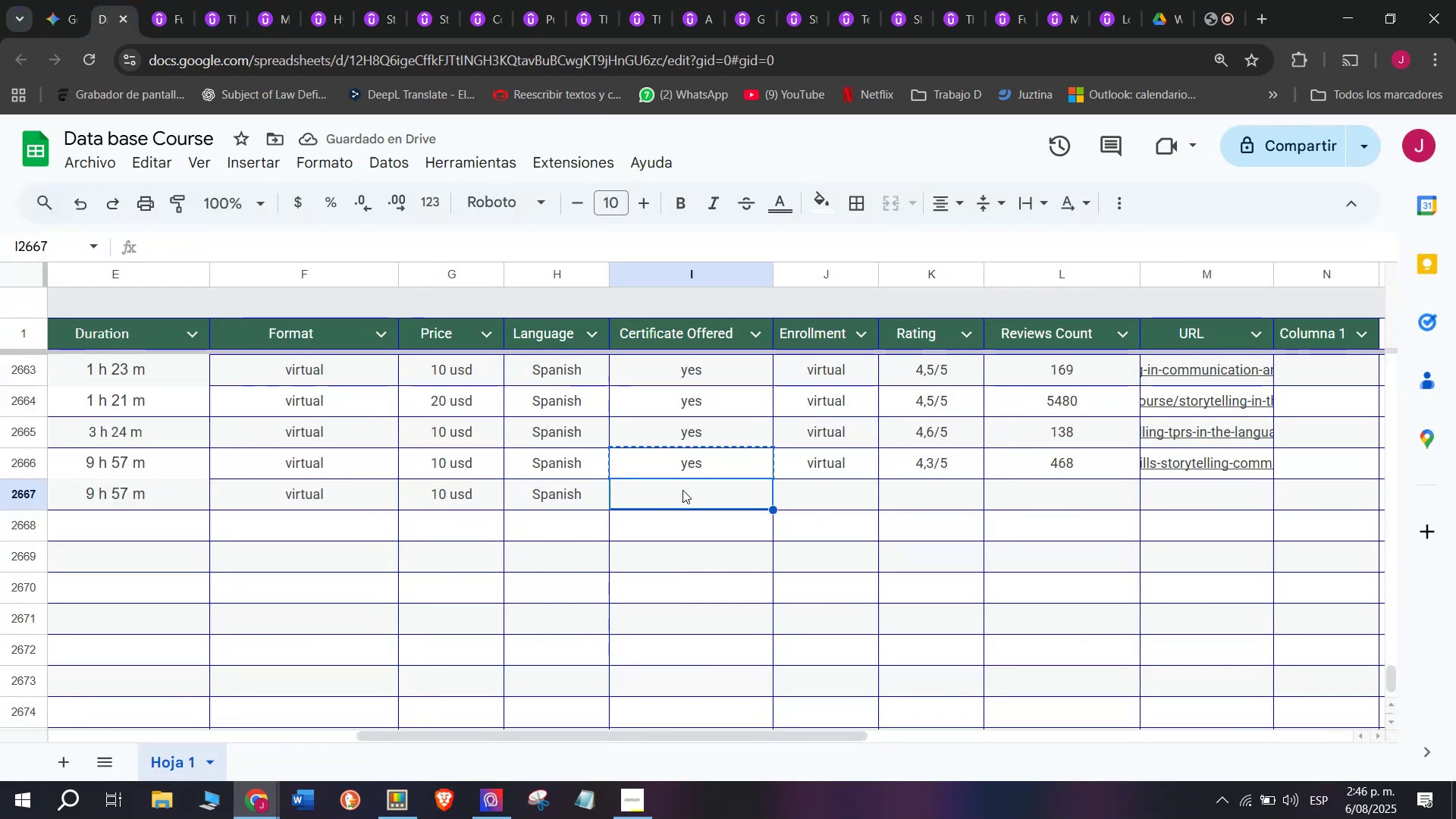 
key(Control+ControlLeft)
 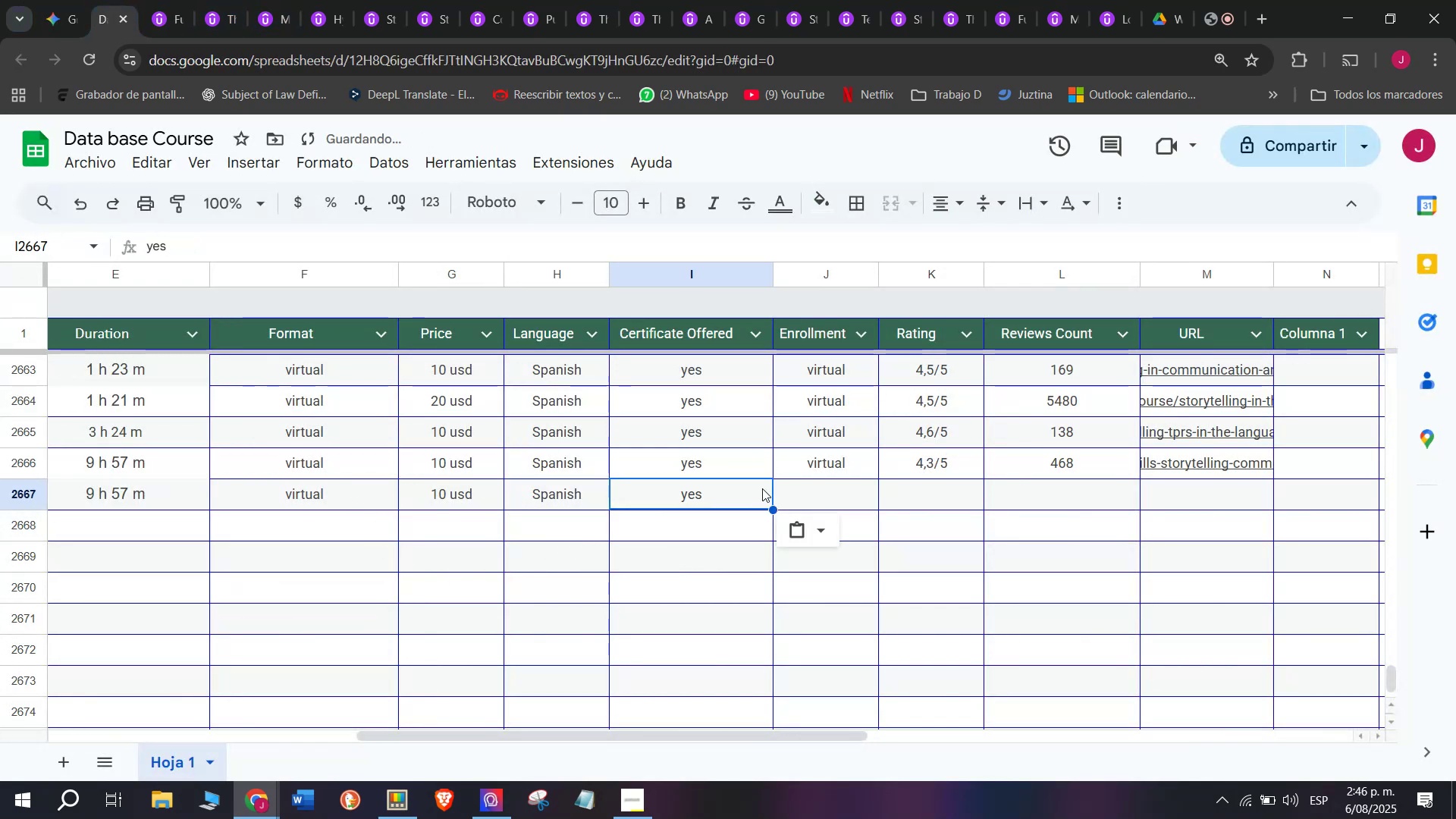 
key(Z)
 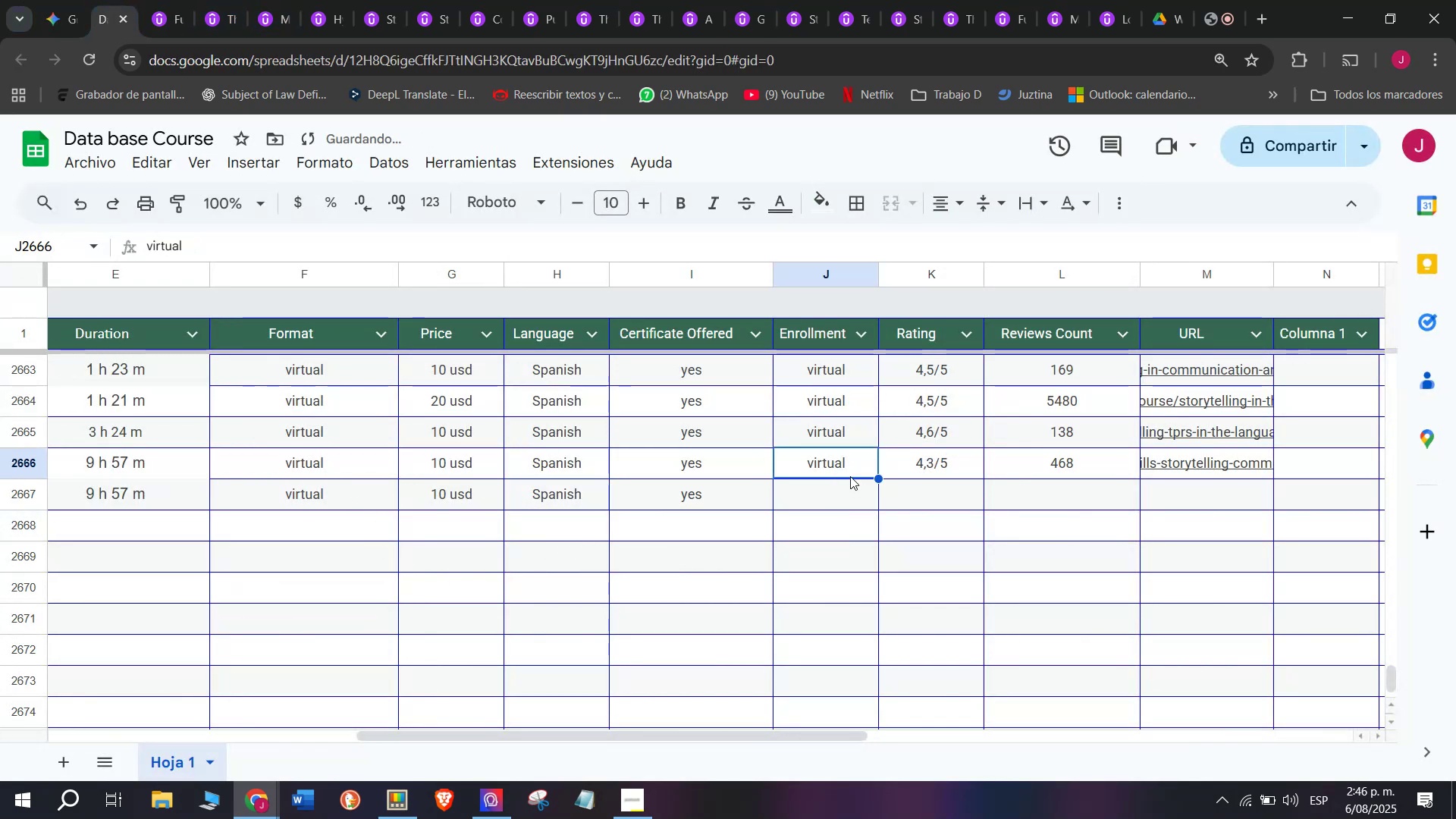 
key(Control+V)
 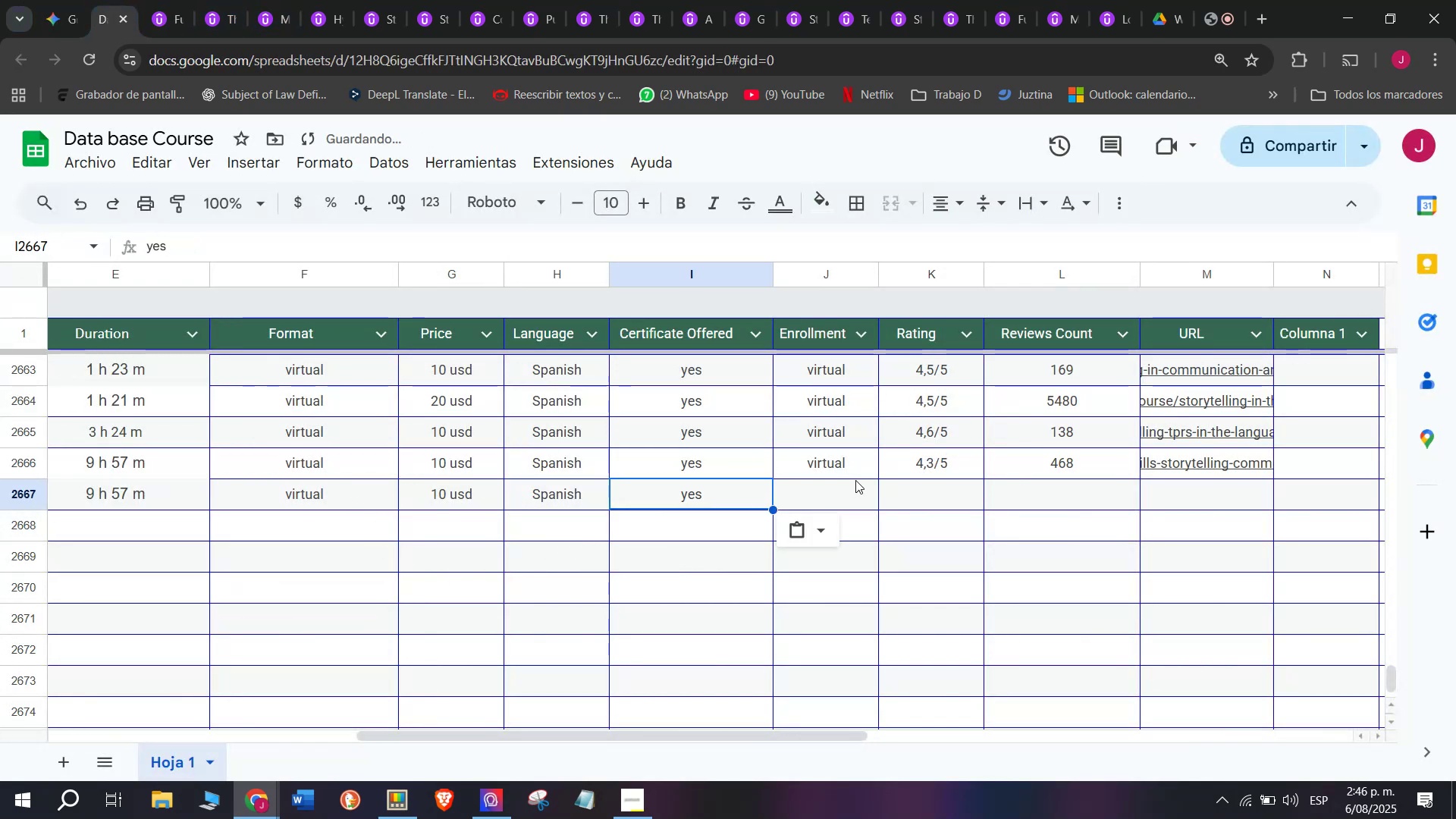 
triple_click([855, 480])
 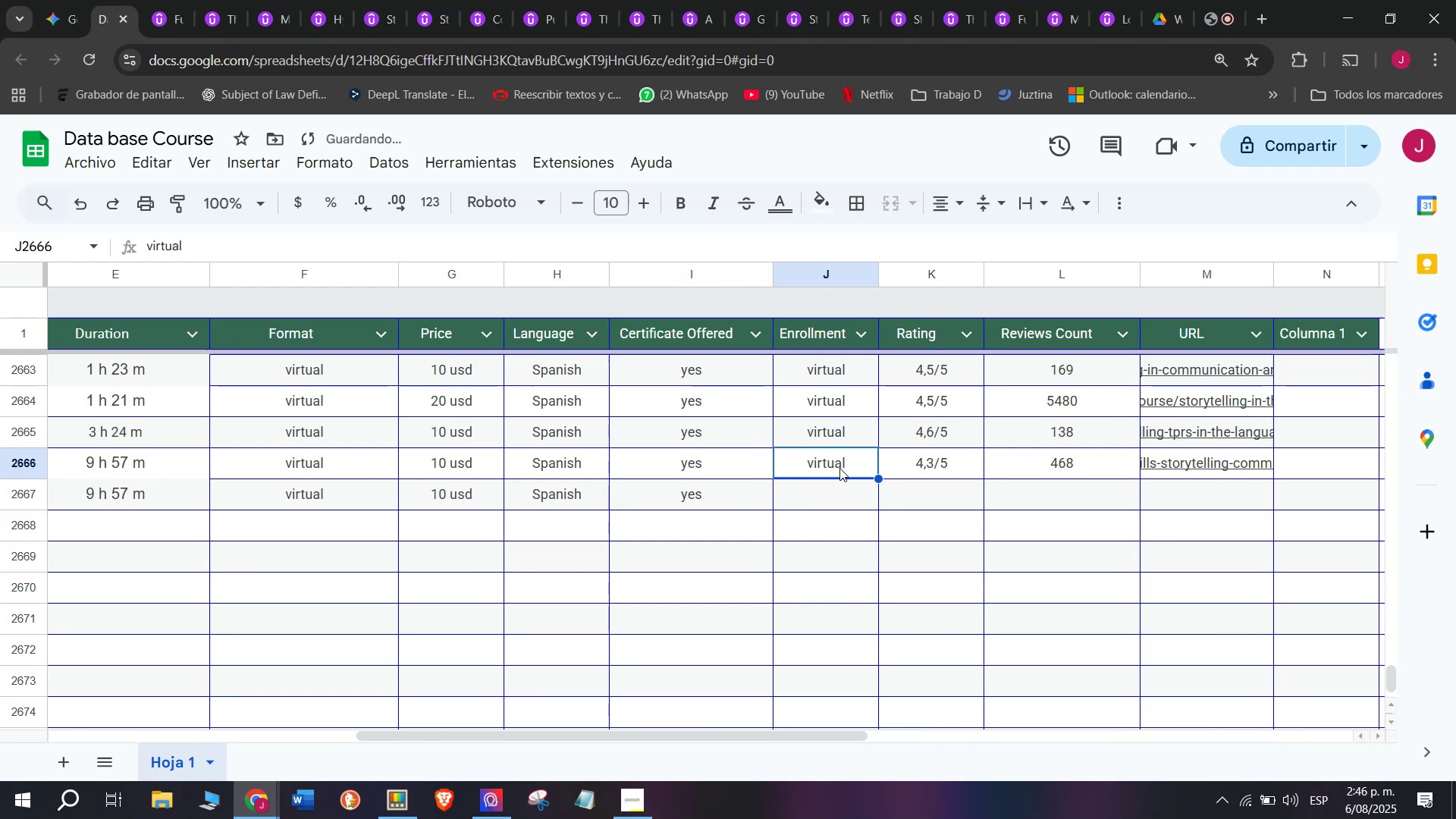 
key(Break)
 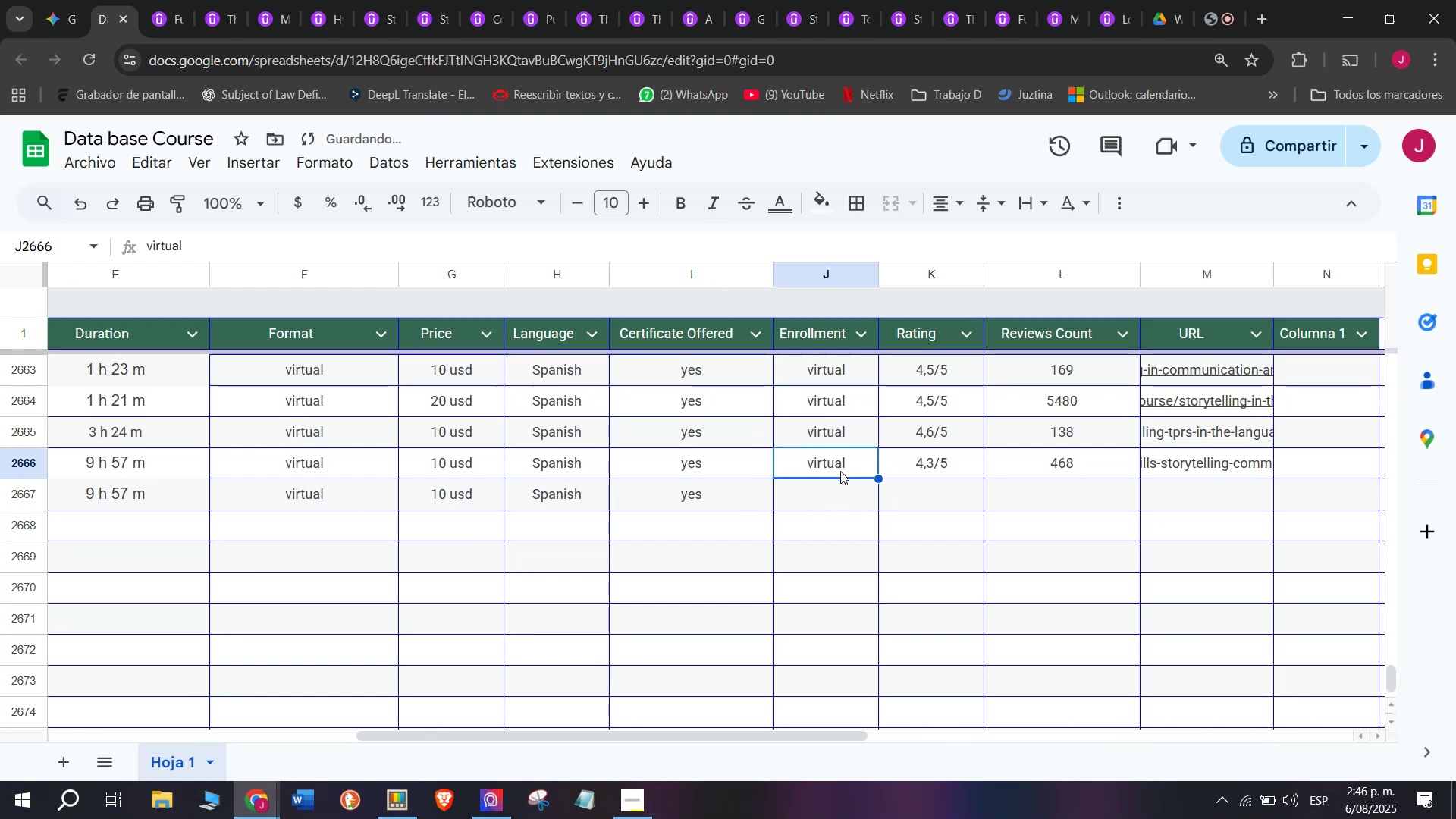 
key(Control+ControlLeft)
 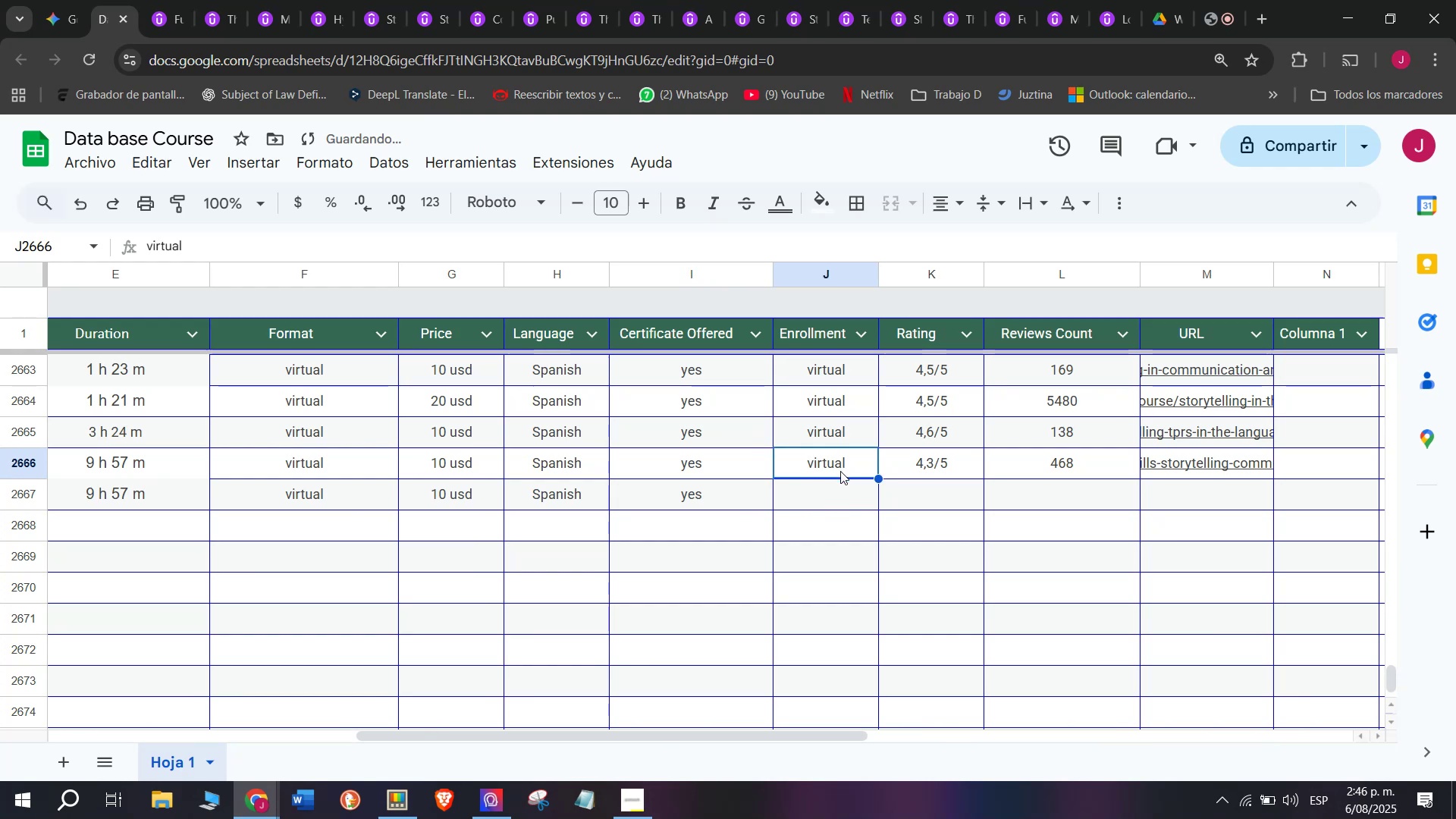 
key(Control+C)
 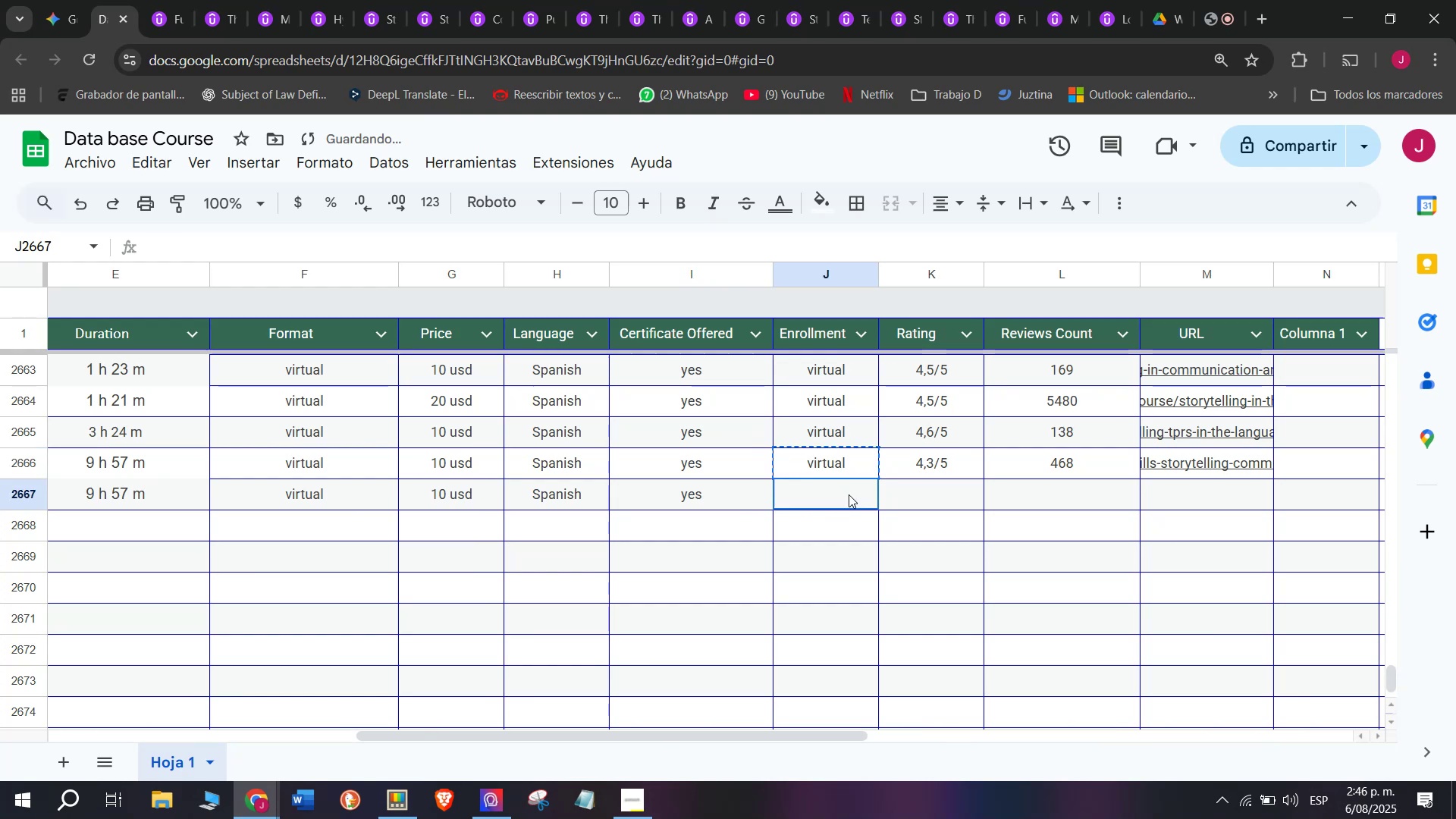 
left_click([849, 494])
 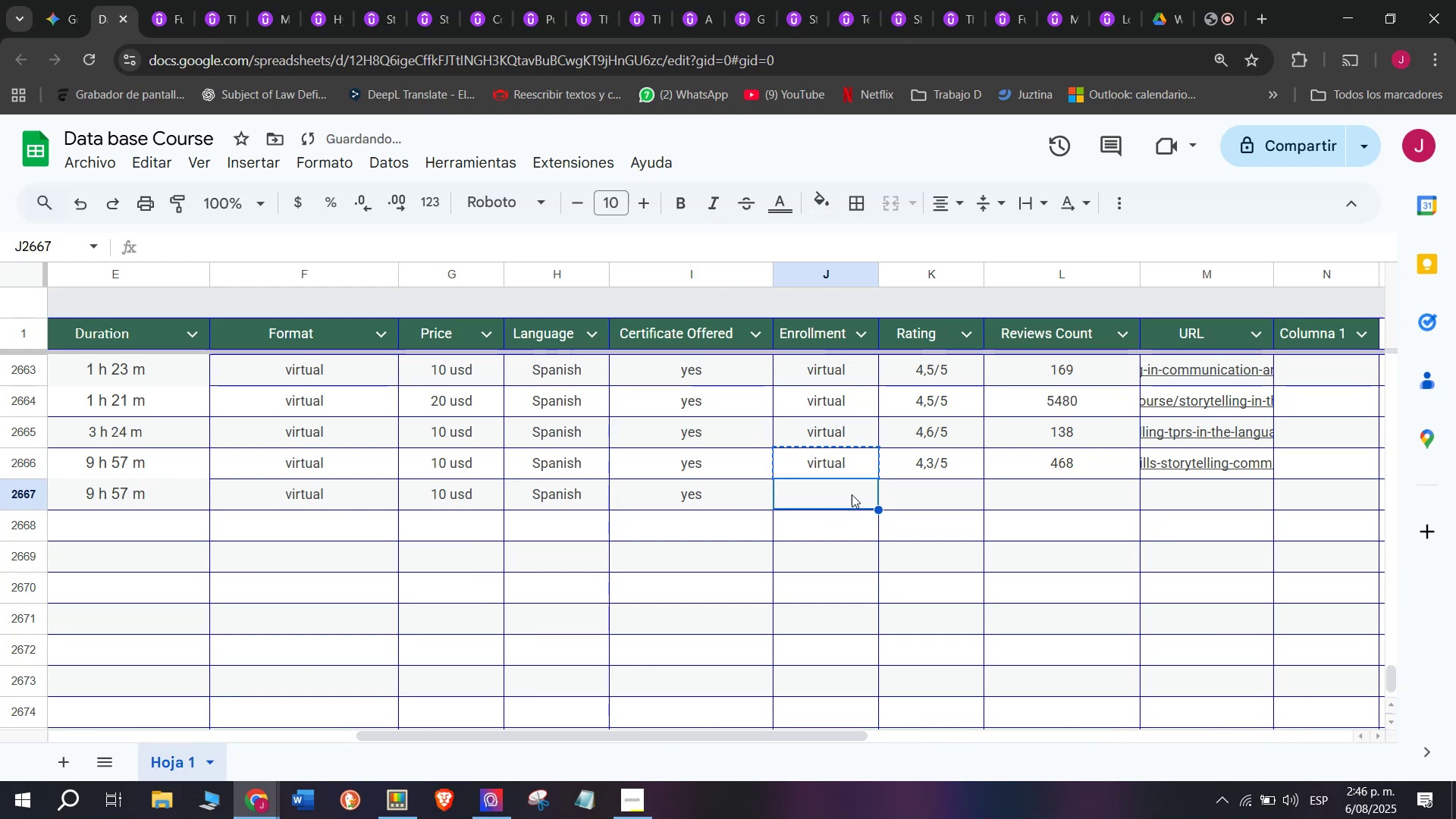 
key(Z)
 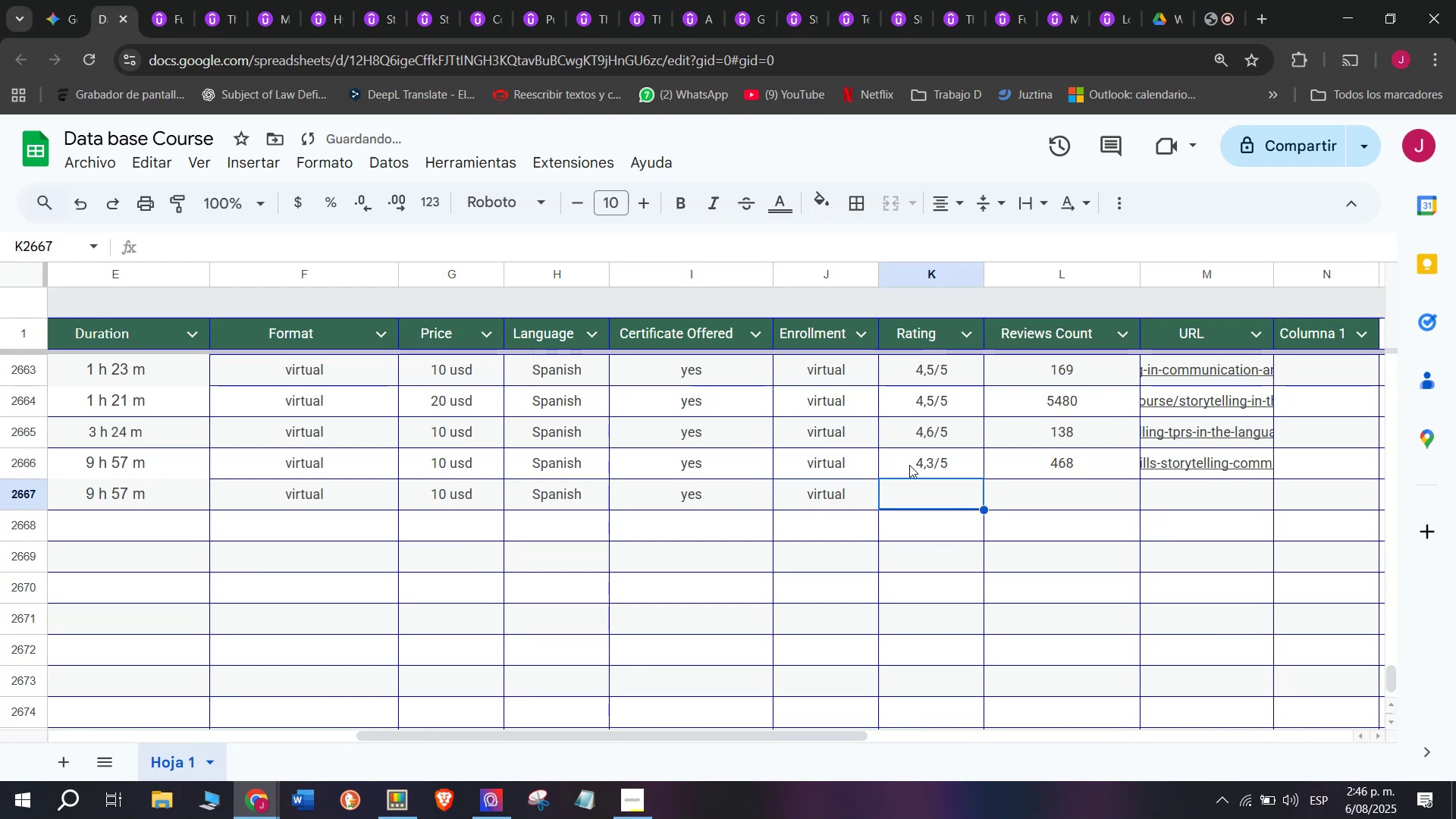 
key(Control+ControlLeft)
 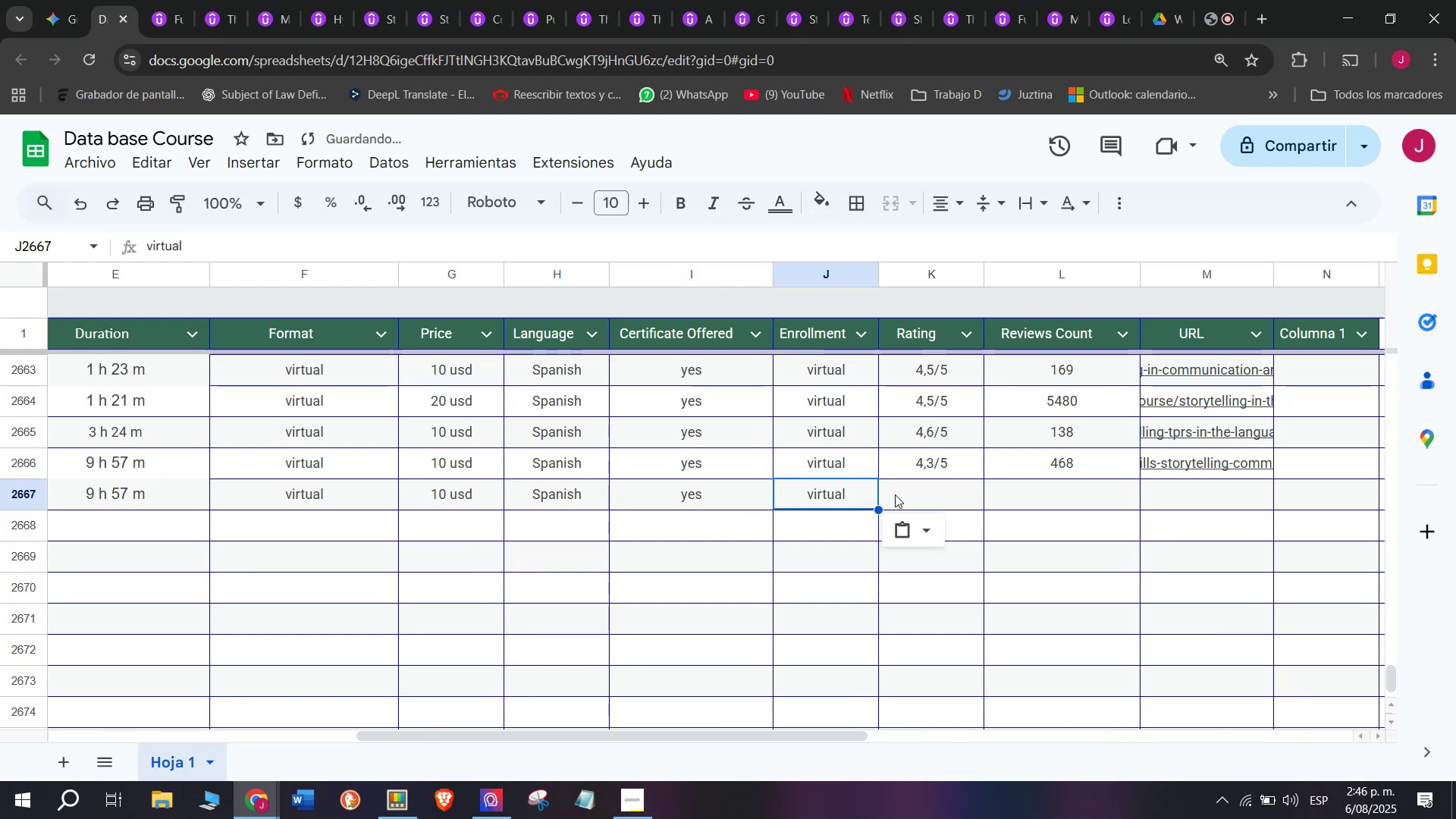 
key(Control+V)
 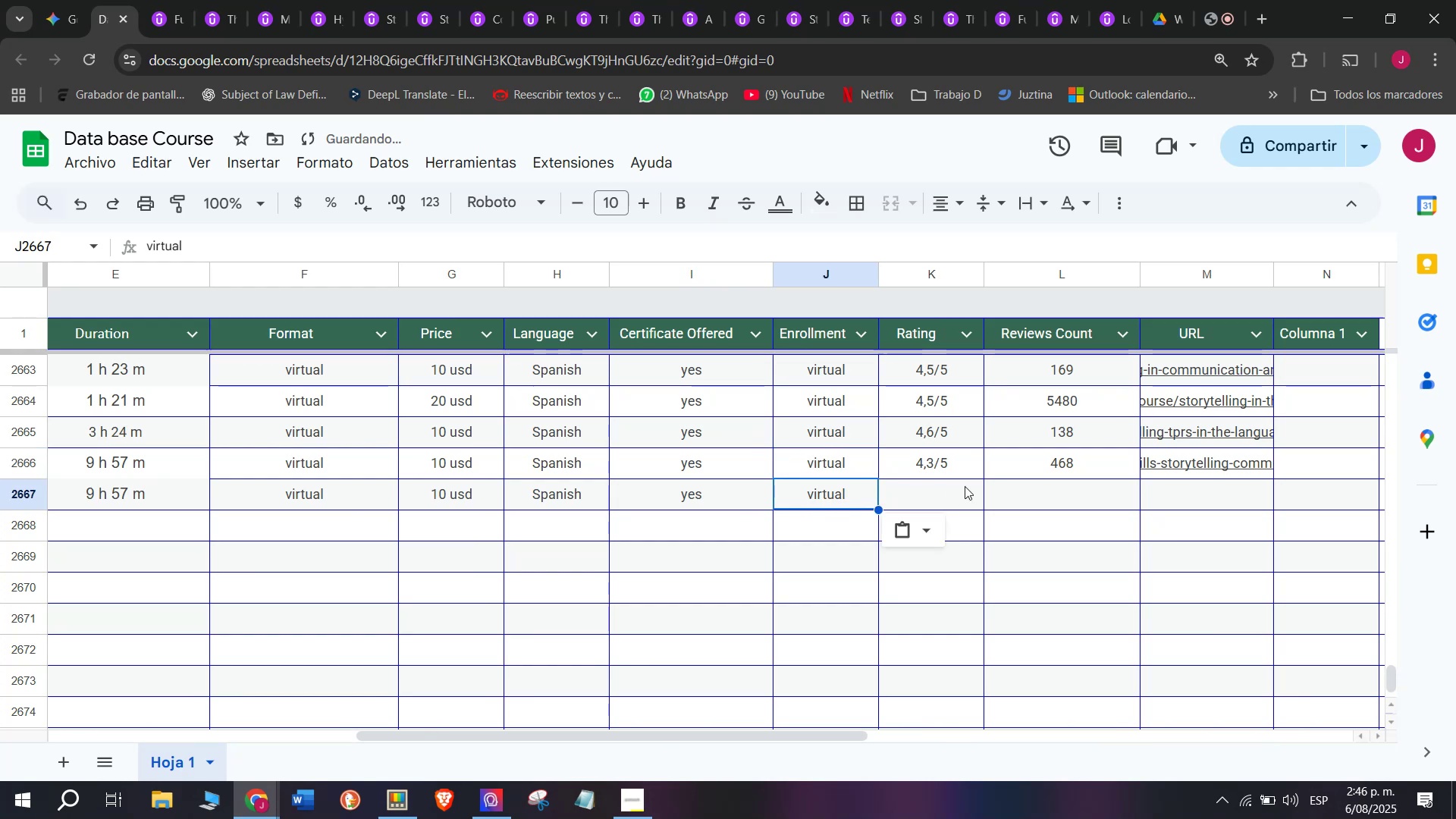 
double_click([965, 486])
 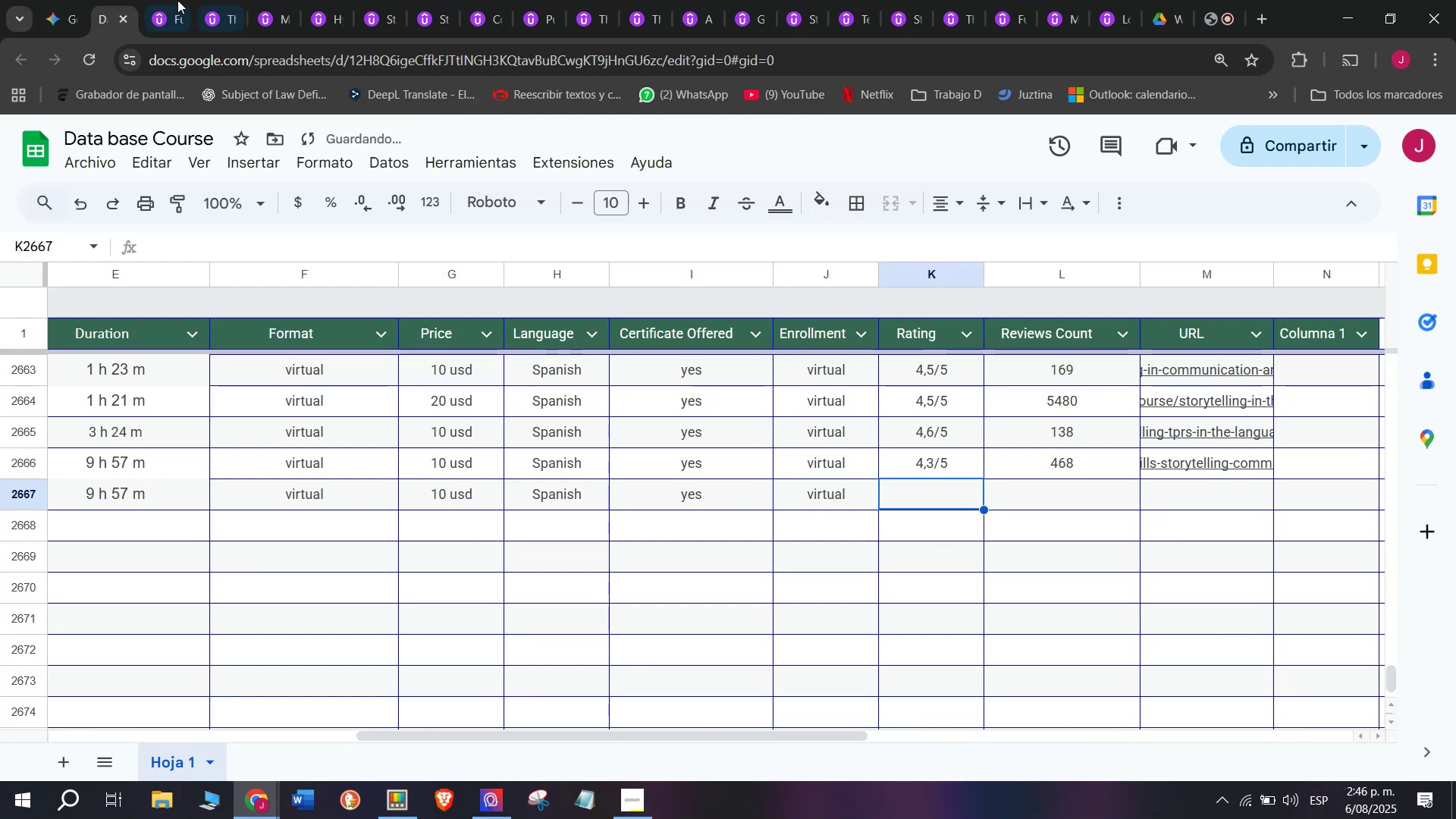 
left_click([169, 0])
 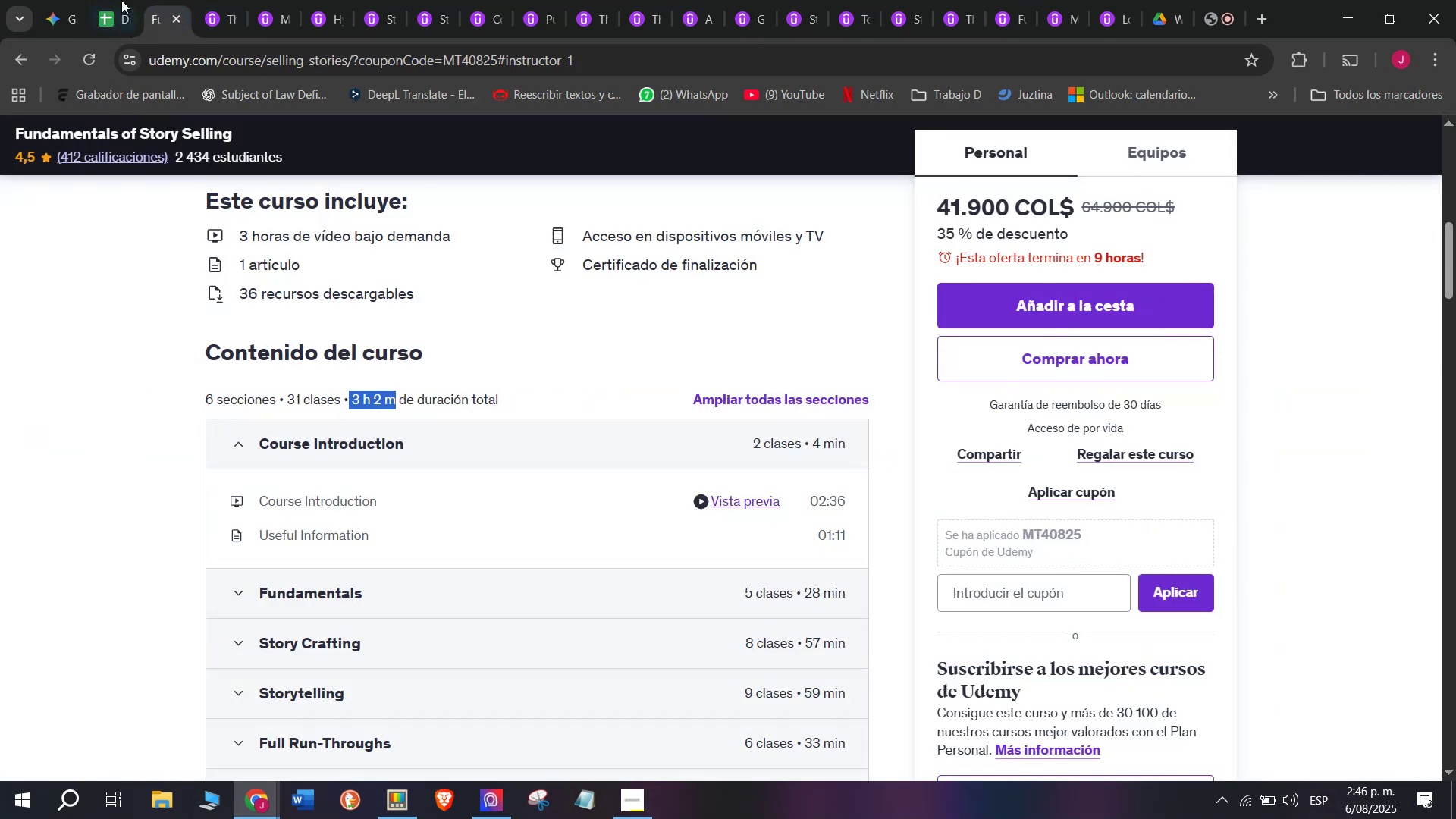 
left_click([112, 0])
 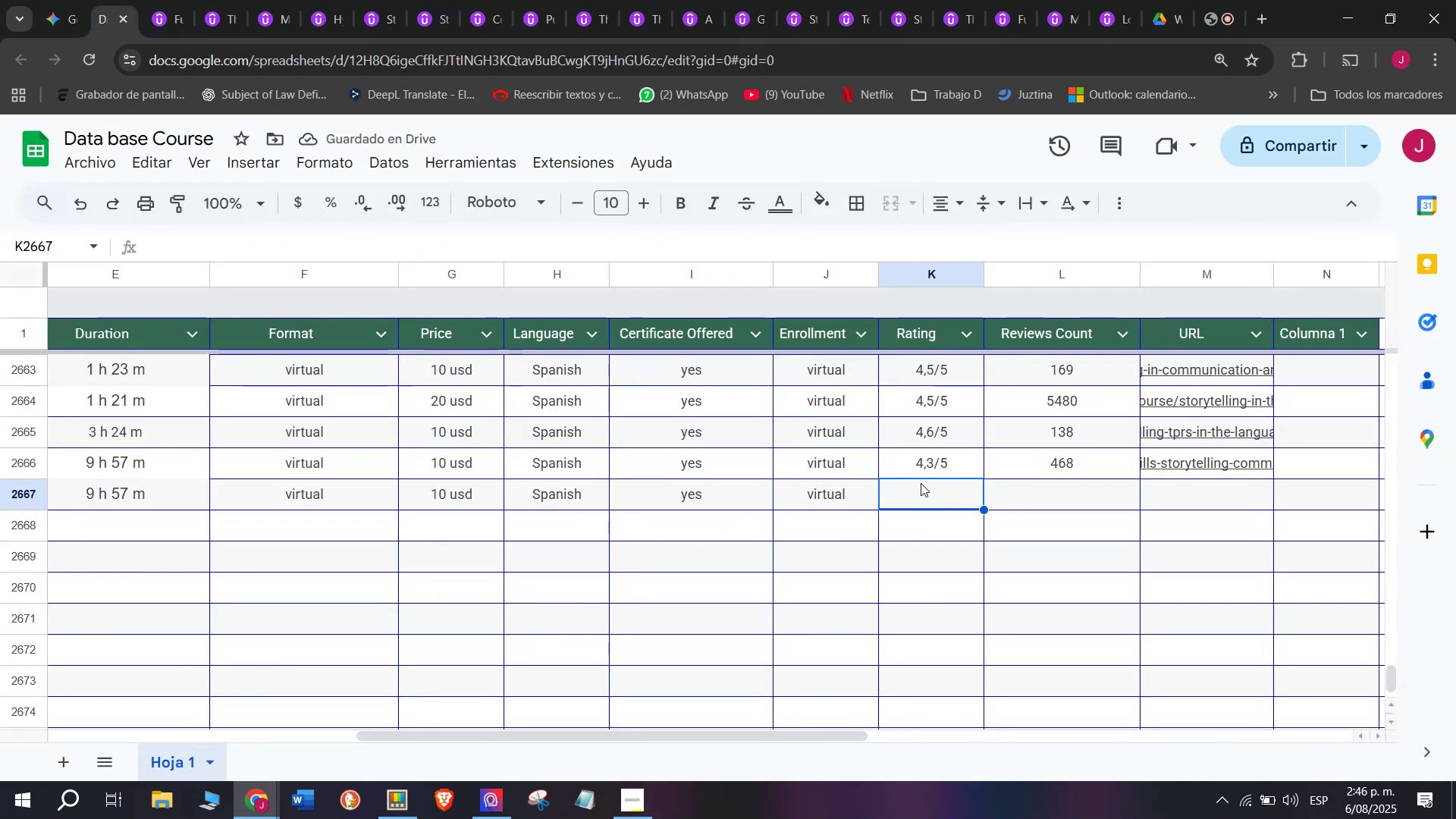 
left_click([924, 466])
 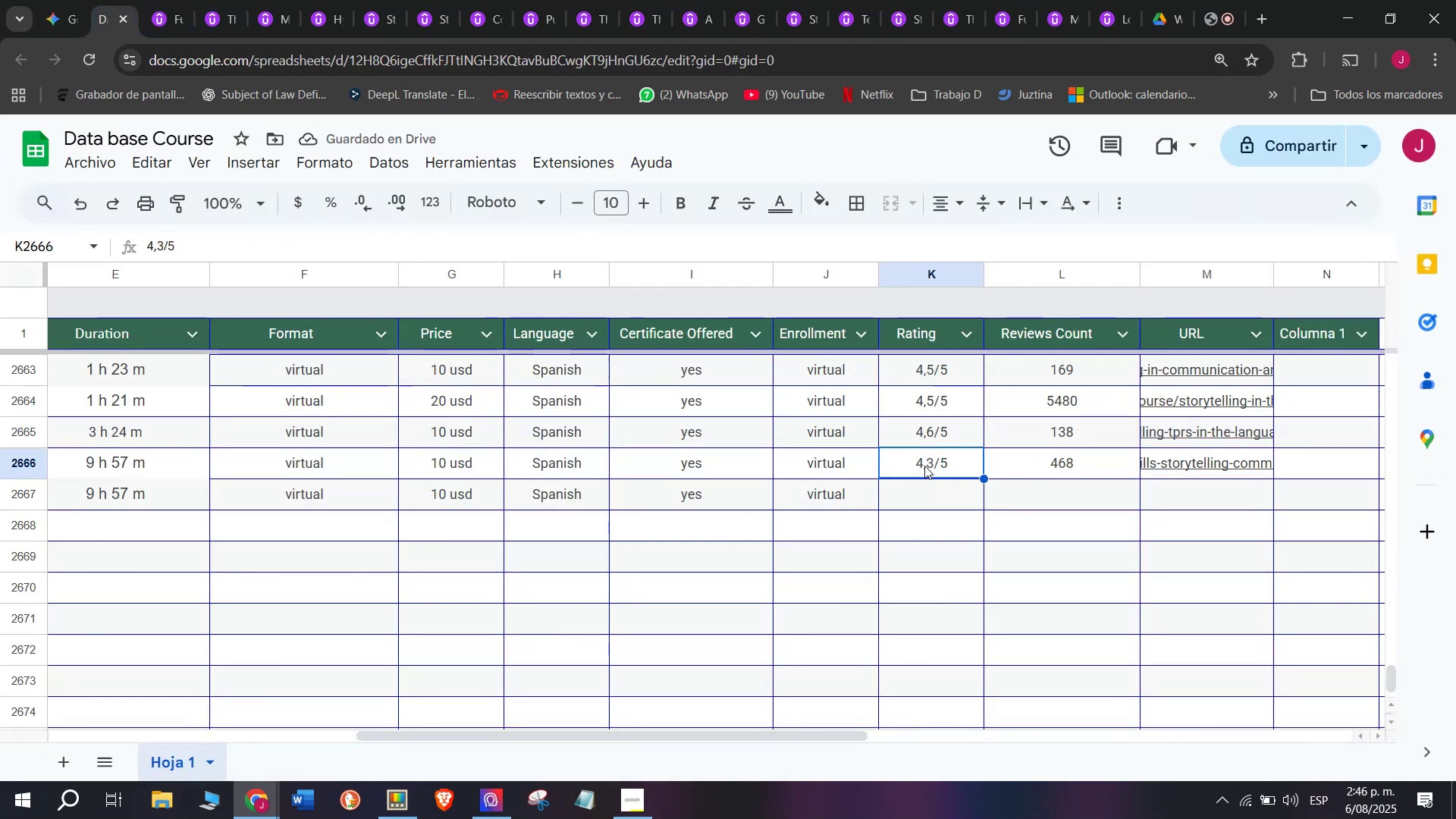 
key(Control+ControlLeft)
 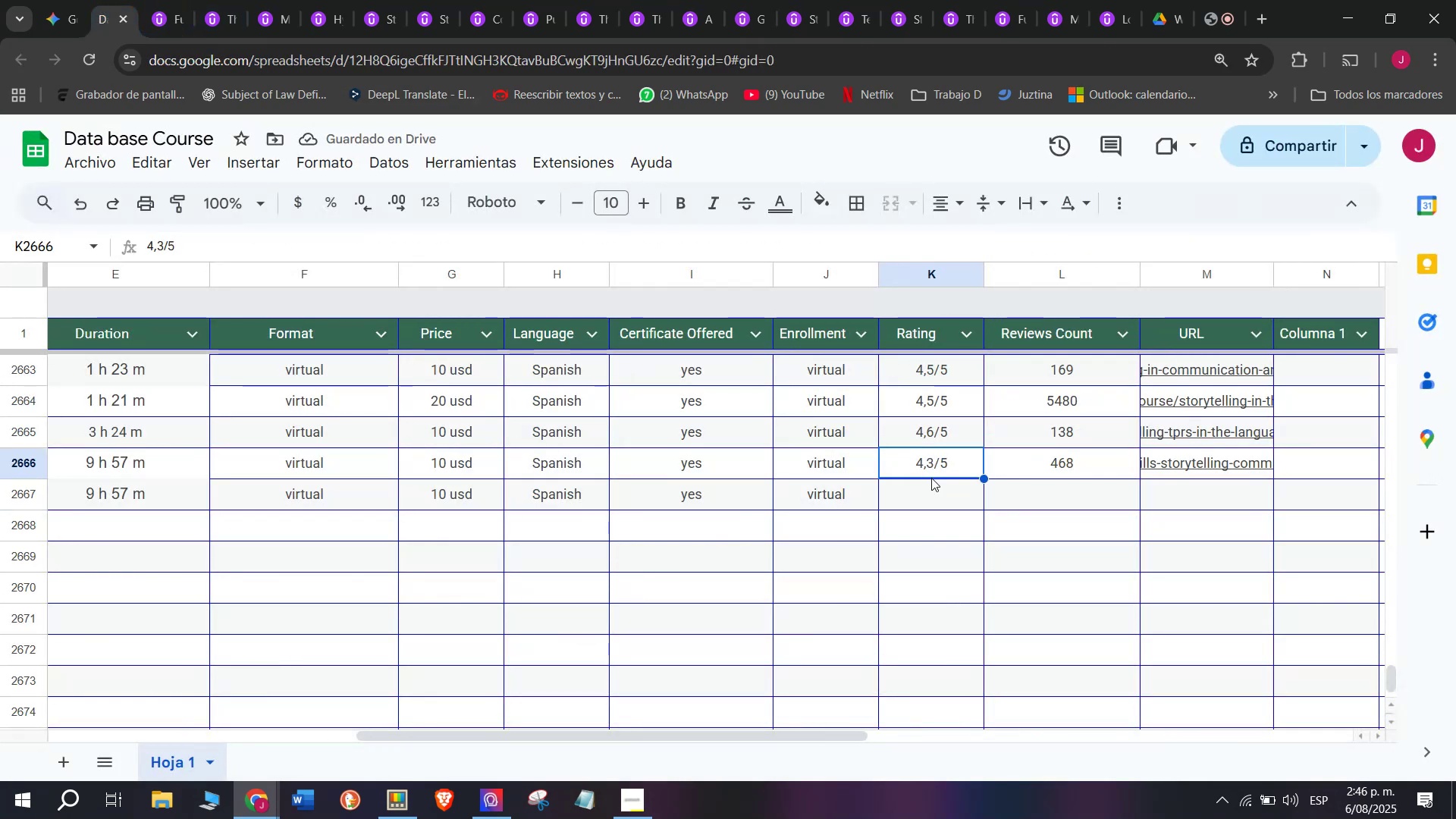 
key(Break)
 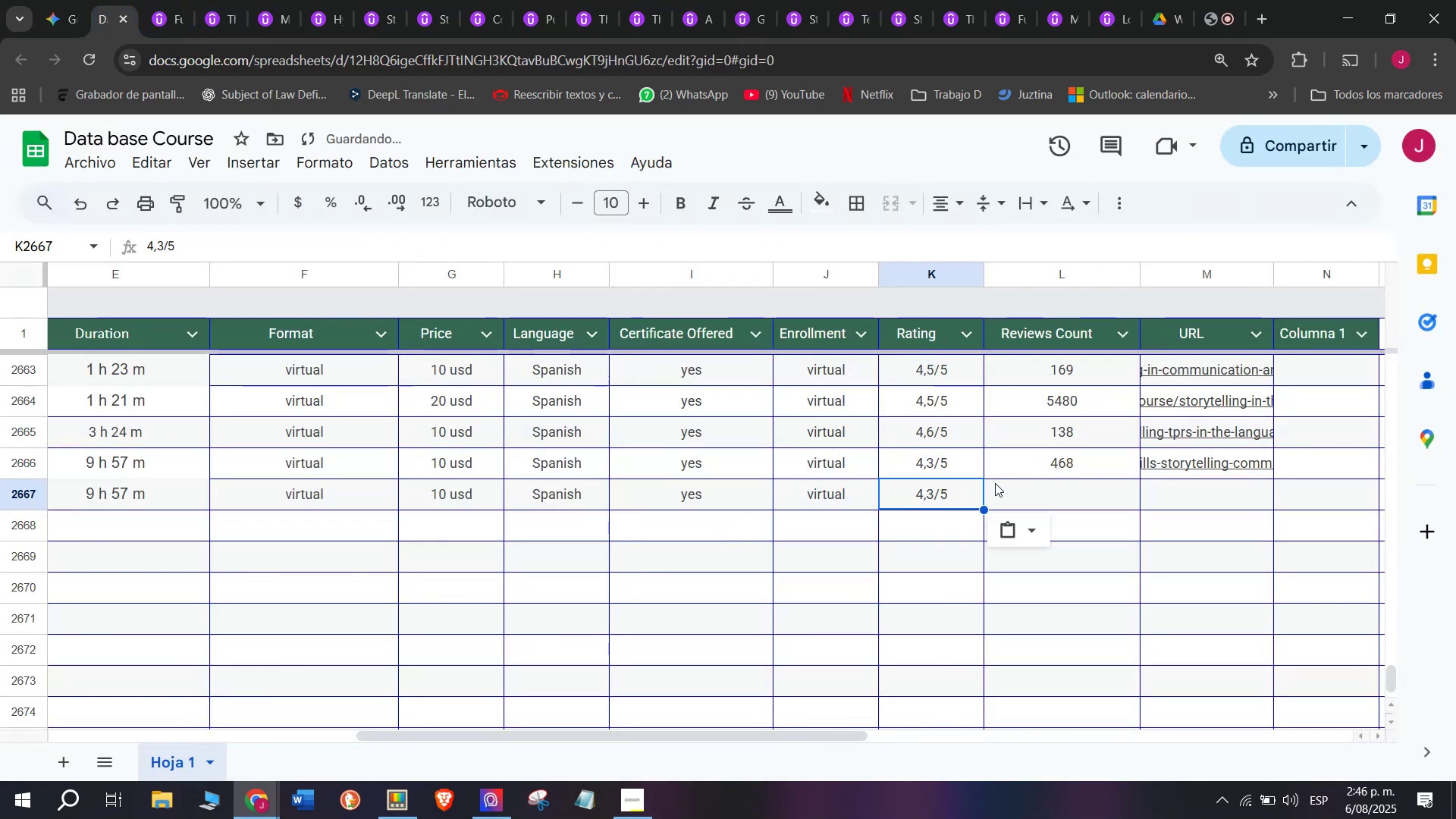 
key(Control+C)
 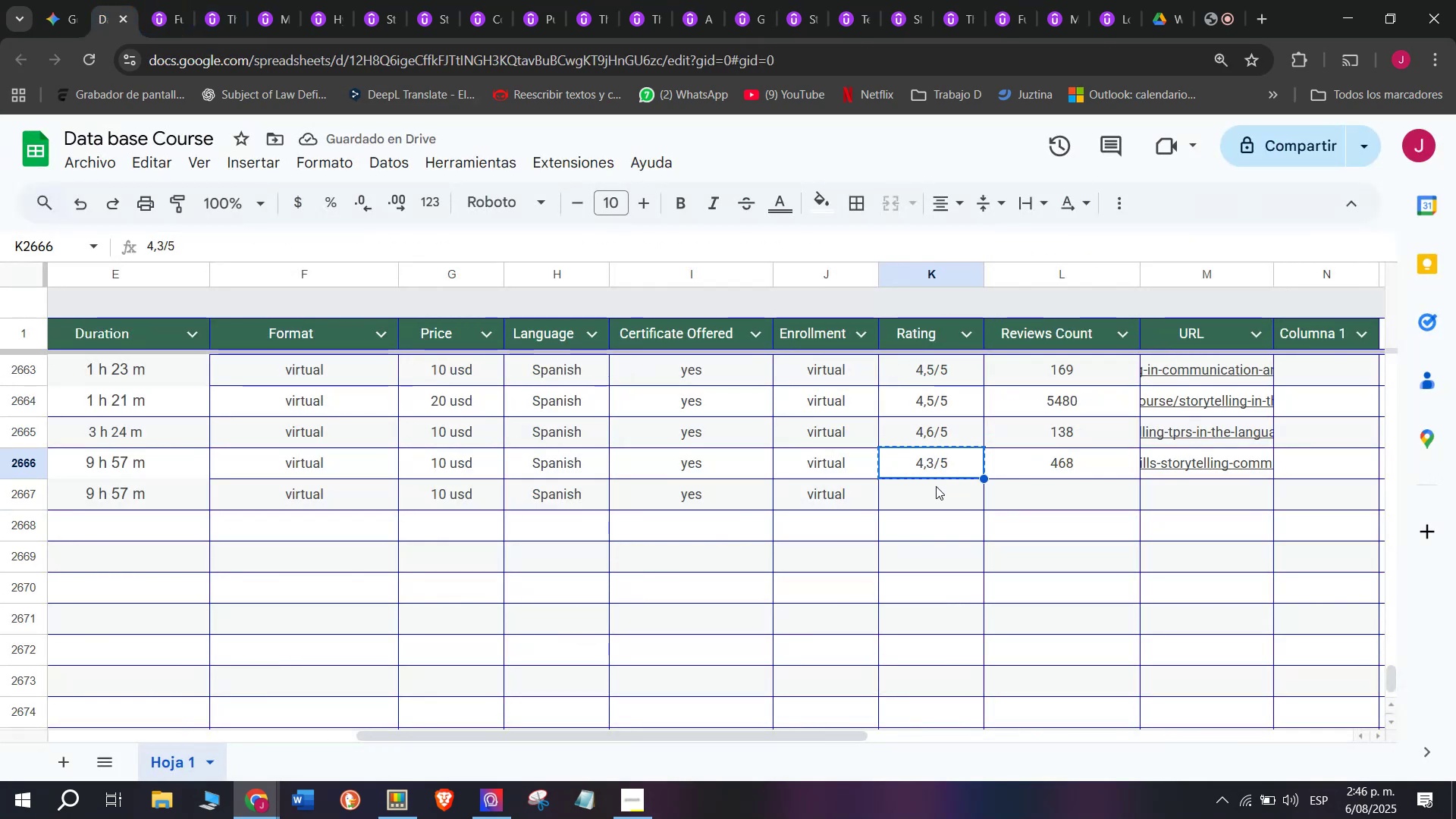 
double_click([936, 488])
 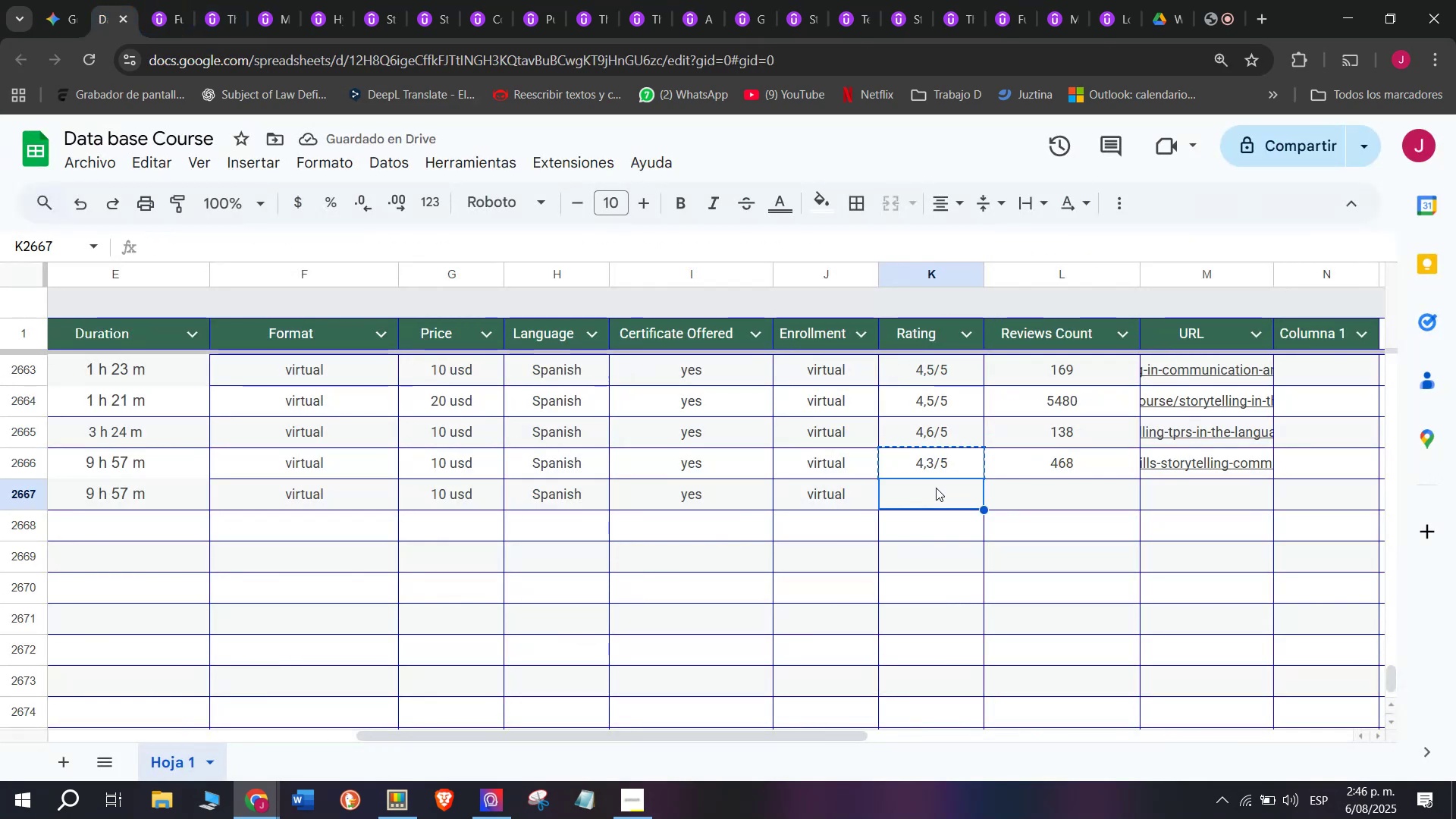 
key(Control+ControlLeft)
 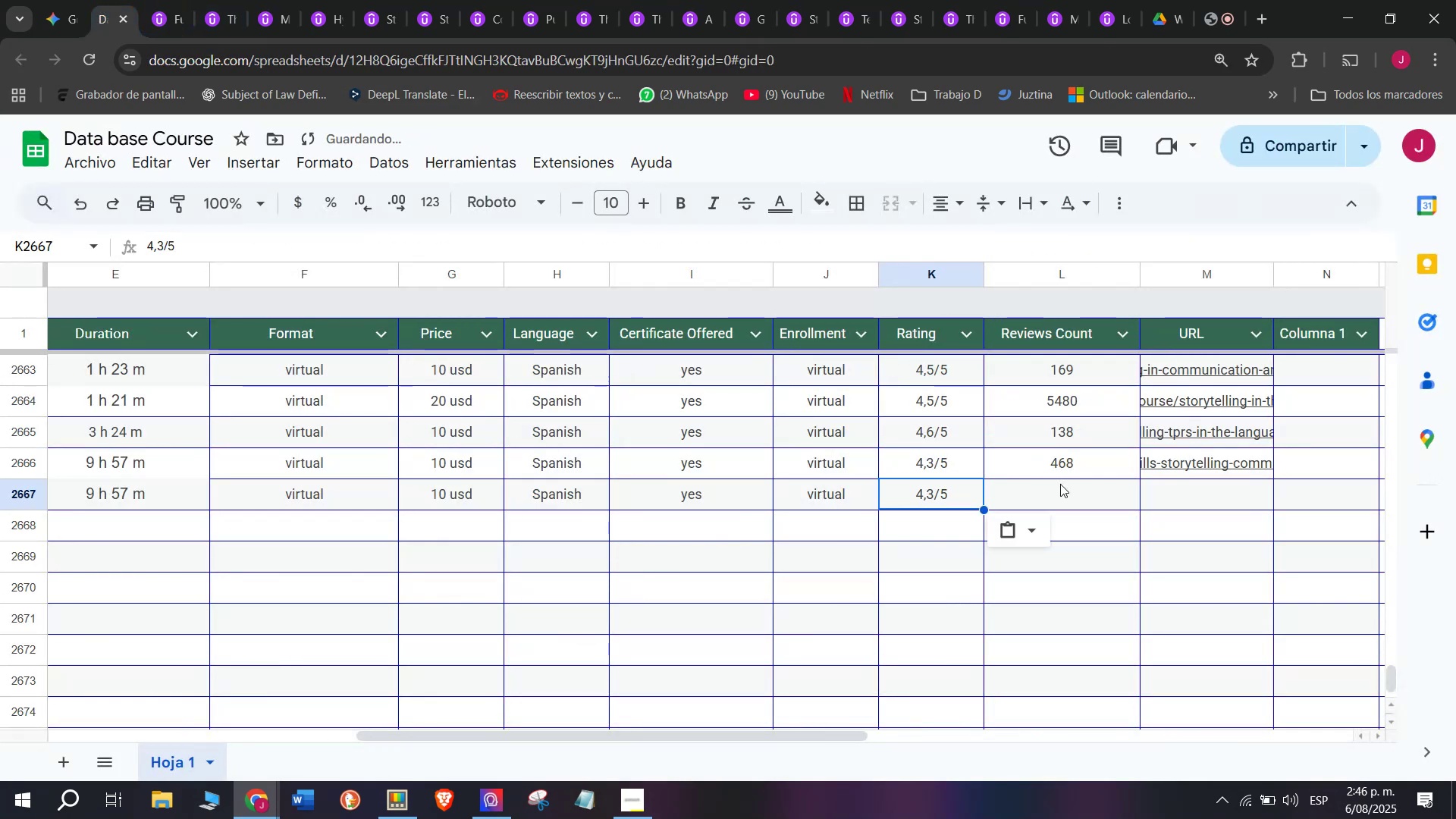 
key(Z)
 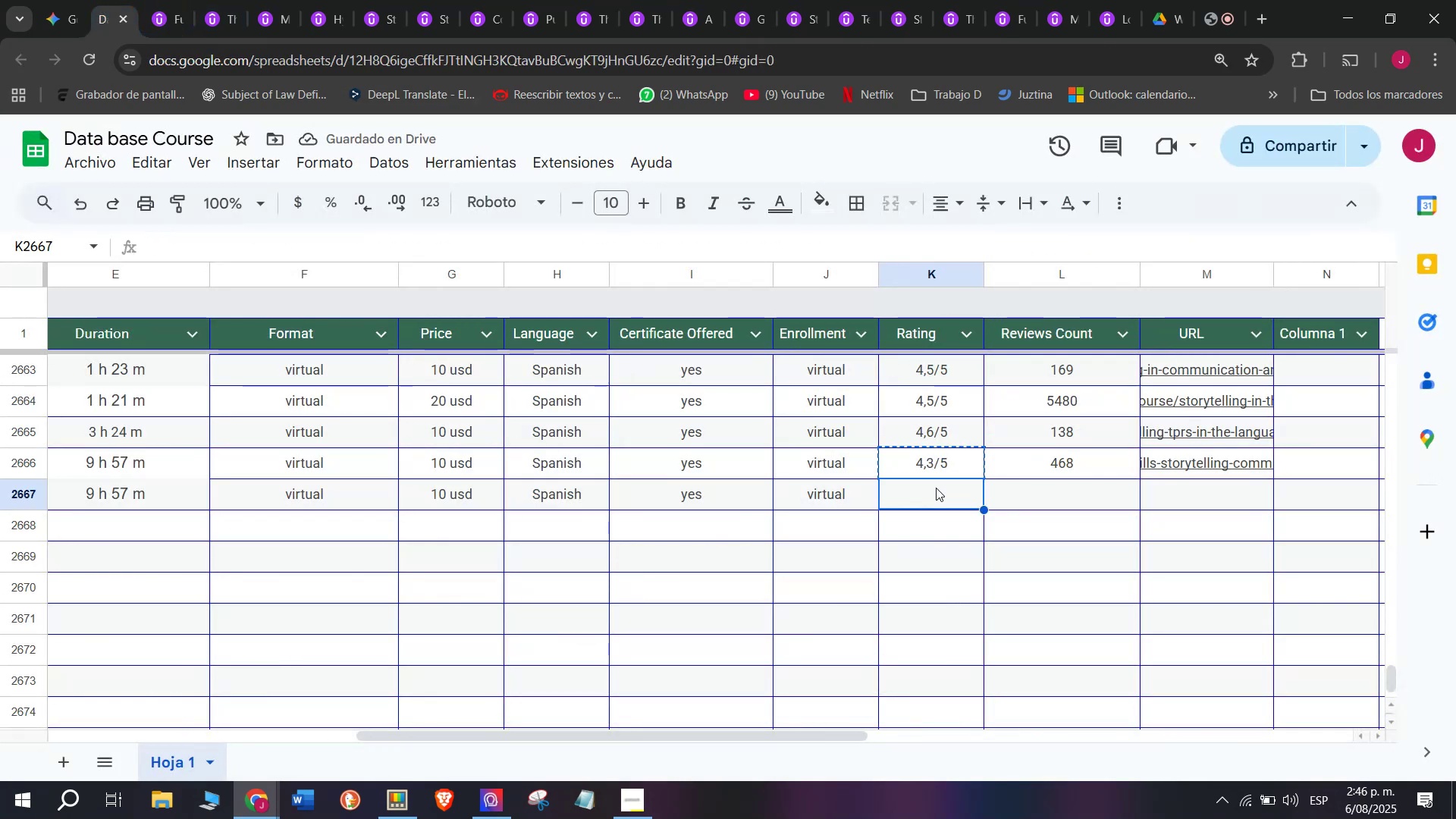 
key(Control+V)
 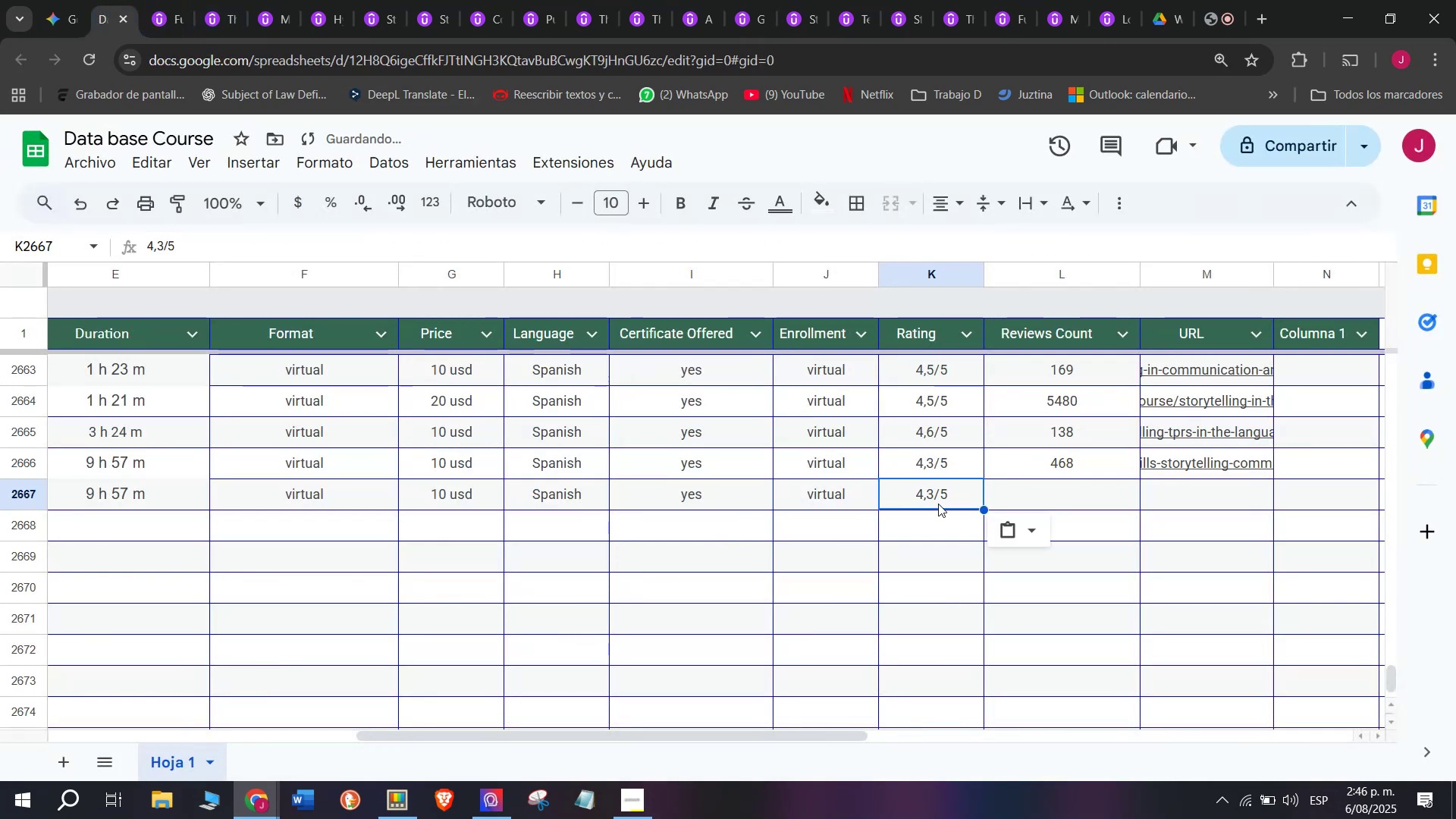 
double_click([942, 497])
 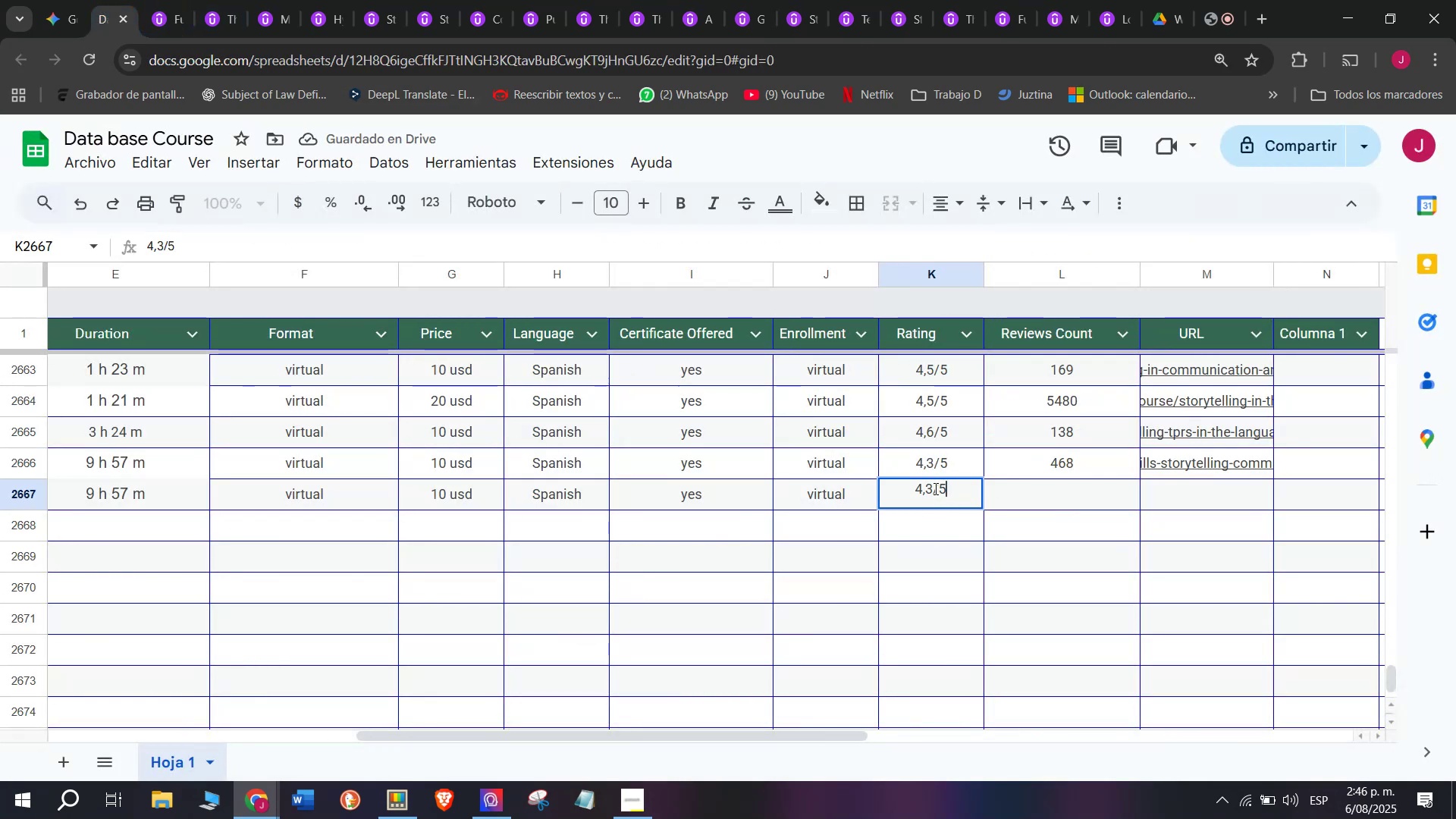 
left_click([1068, 497])
 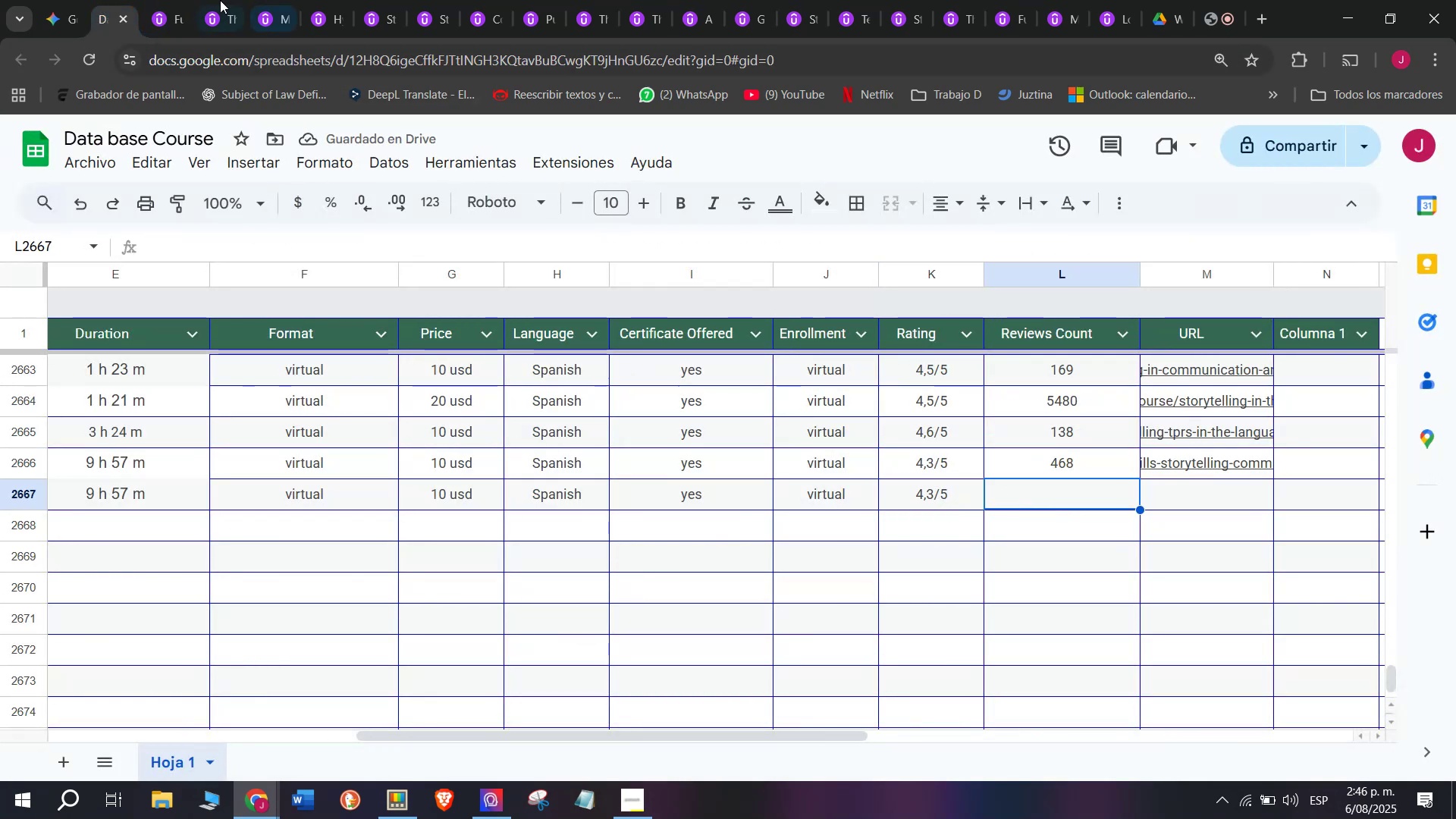 
left_click([153, 0])
 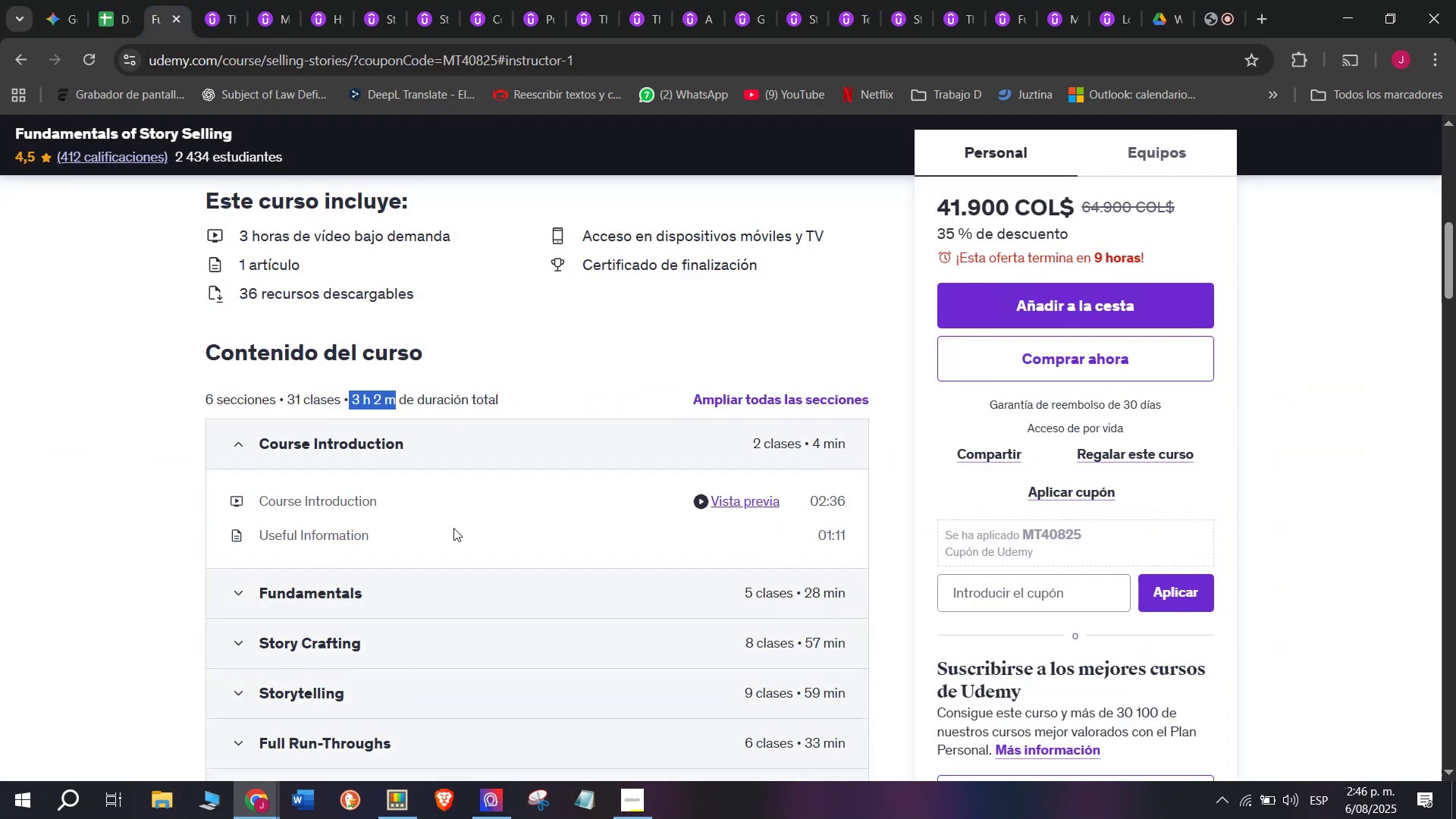 
scroll: coordinate [235, 300], scroll_direction: up, amount: 4.0
 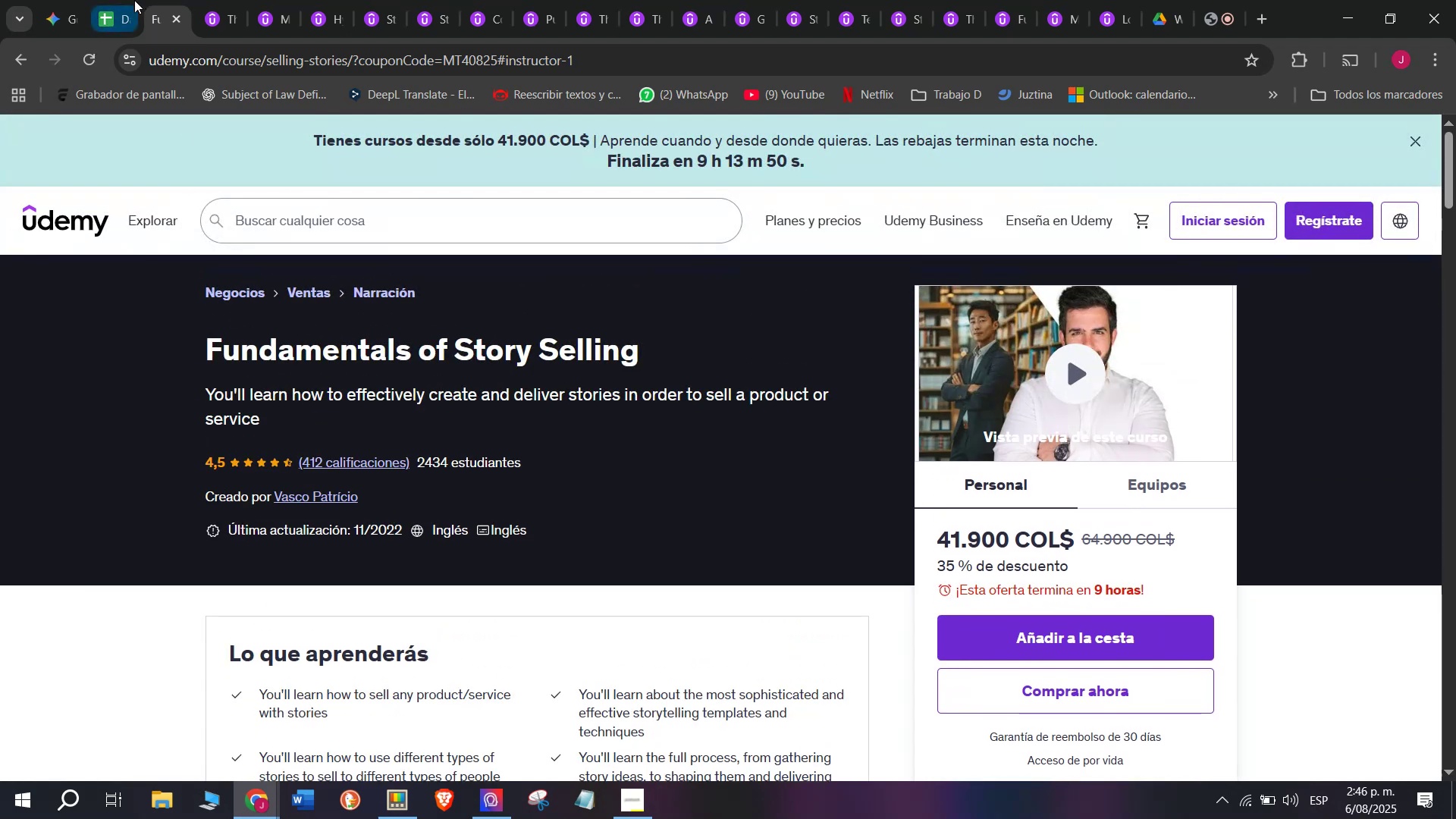 
left_click([130, 0])
 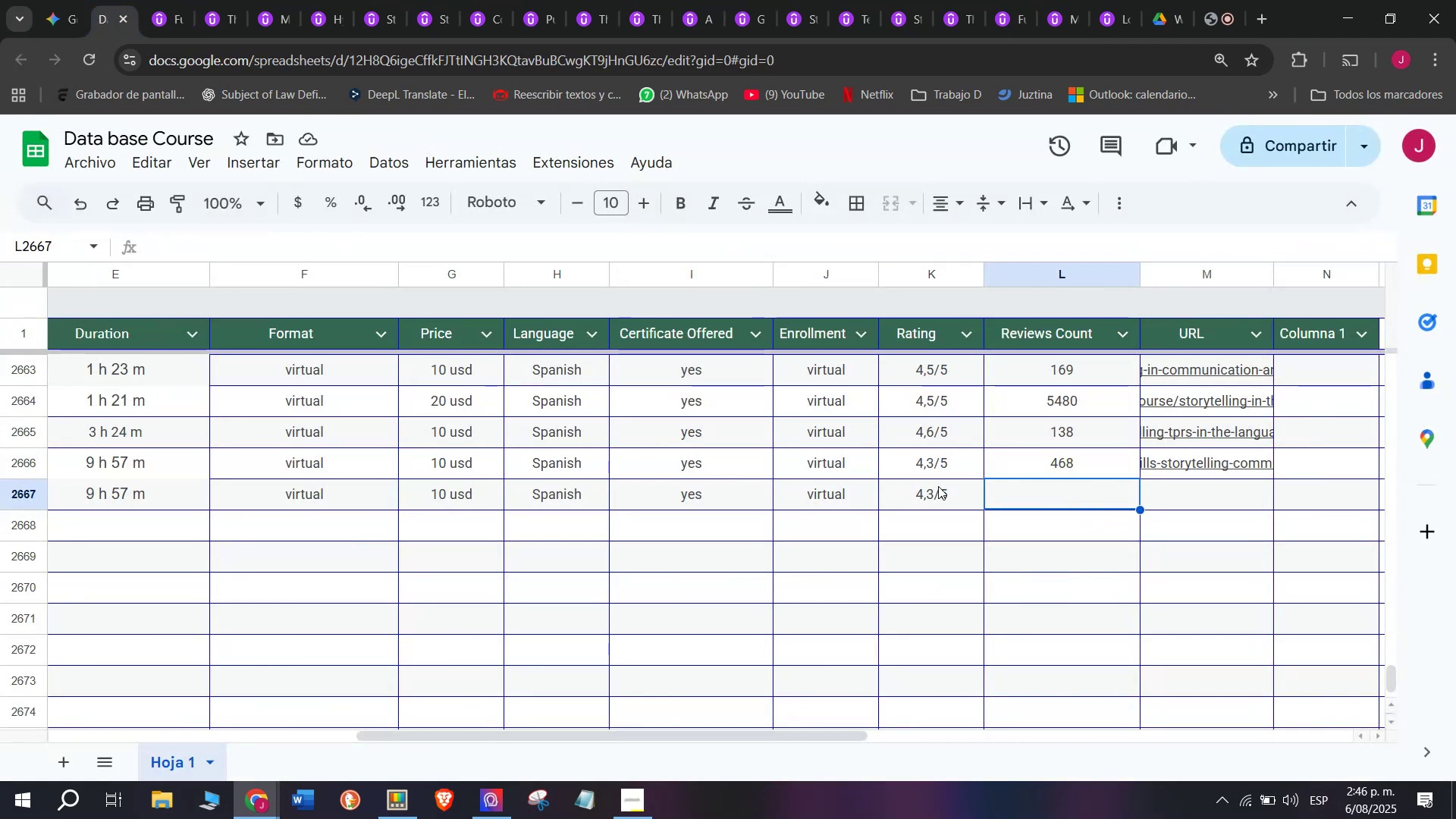 
double_click([938, 485])
 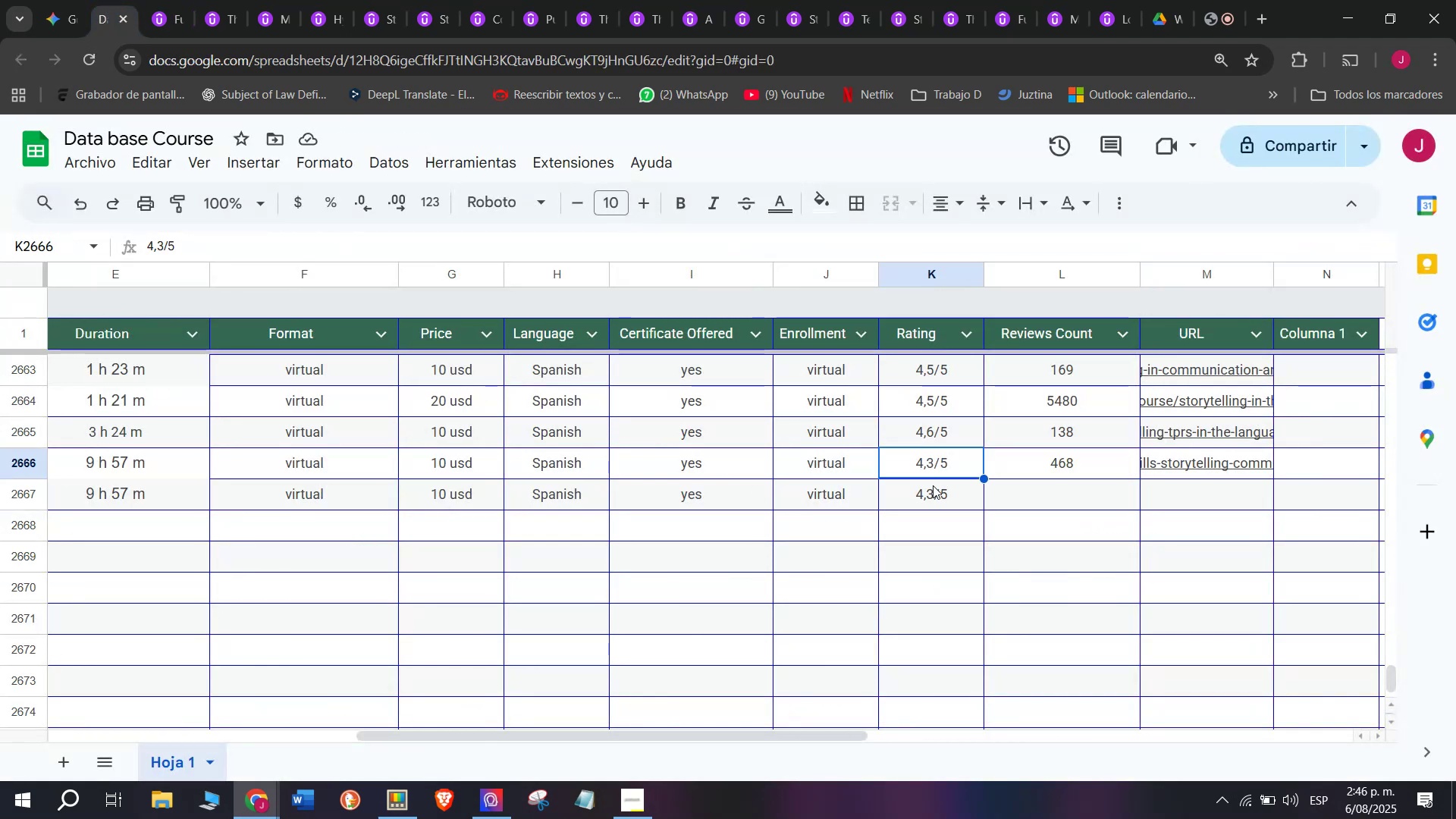 
double_click([933, 489])
 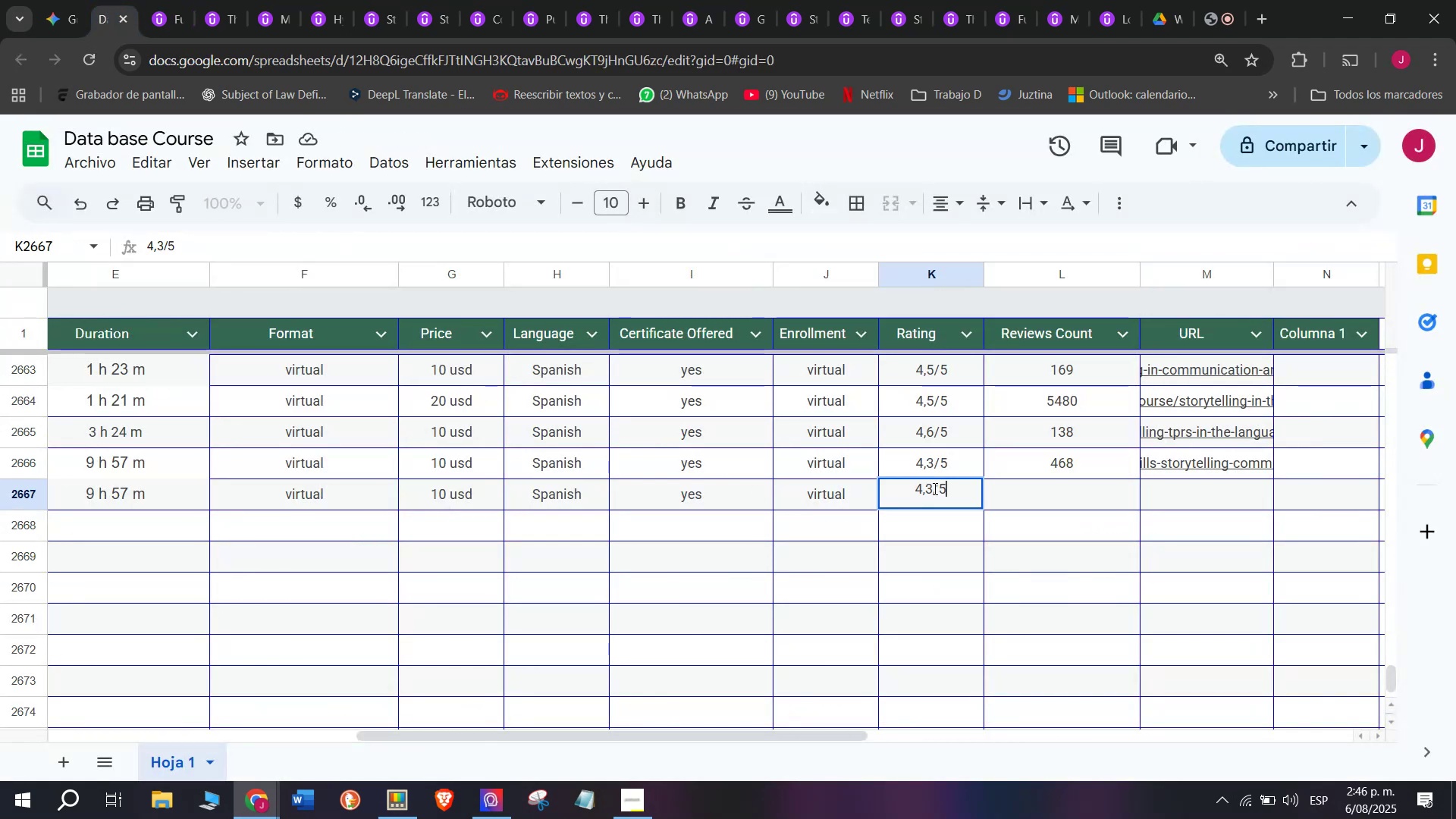 
left_click([934, 488])
 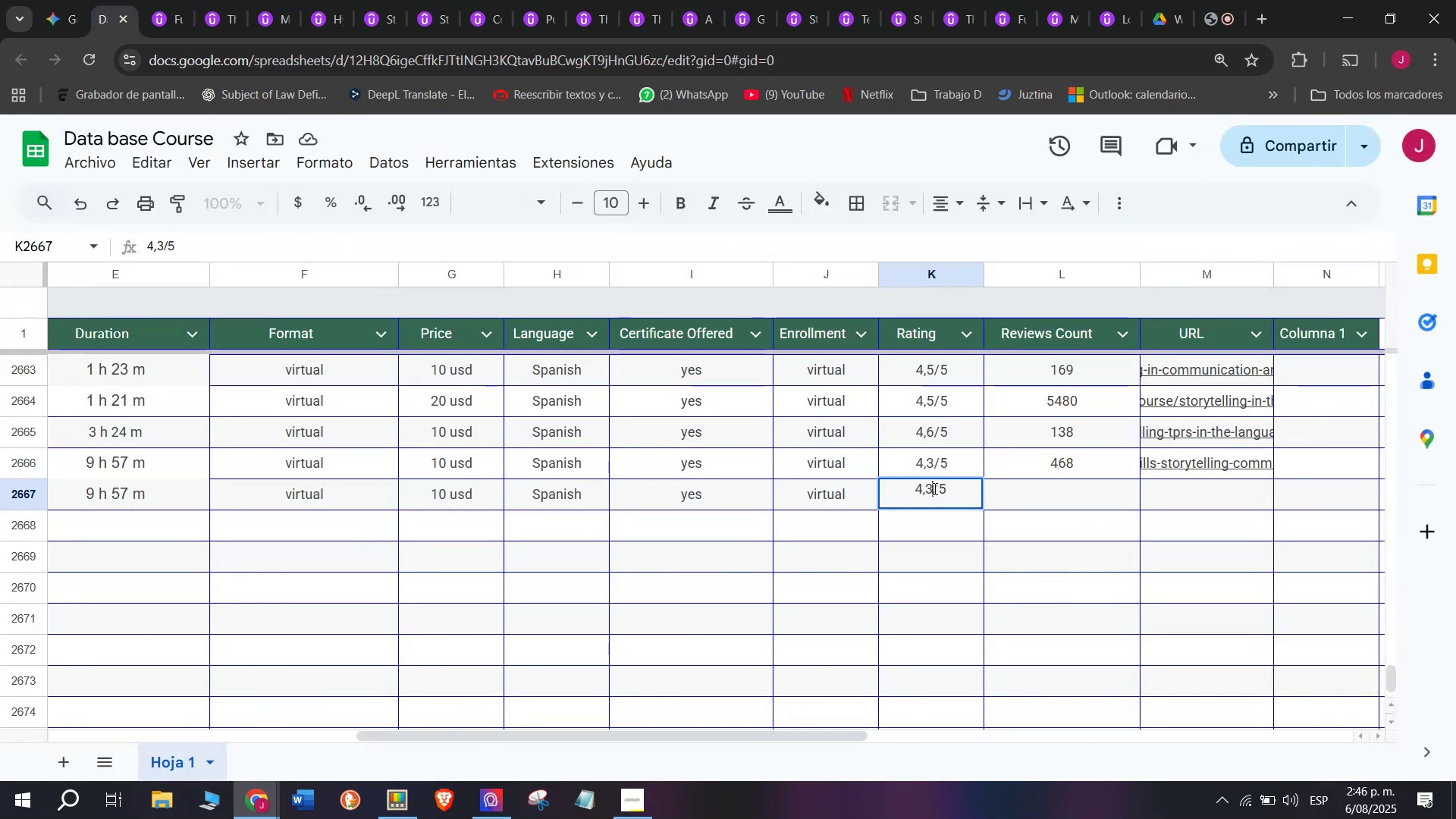 
key(Backspace)
type(q5)
 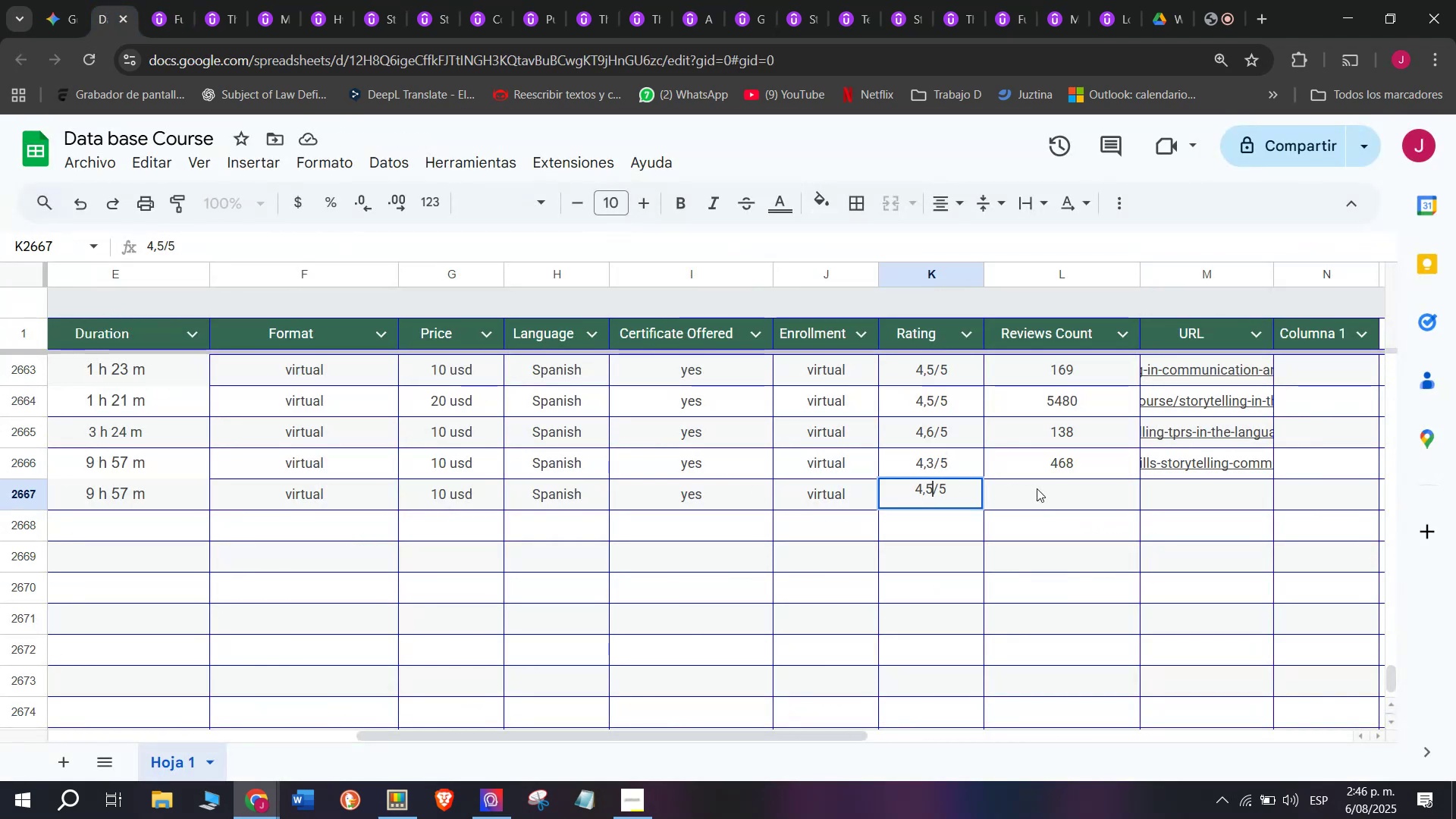 
left_click([1041, 490])
 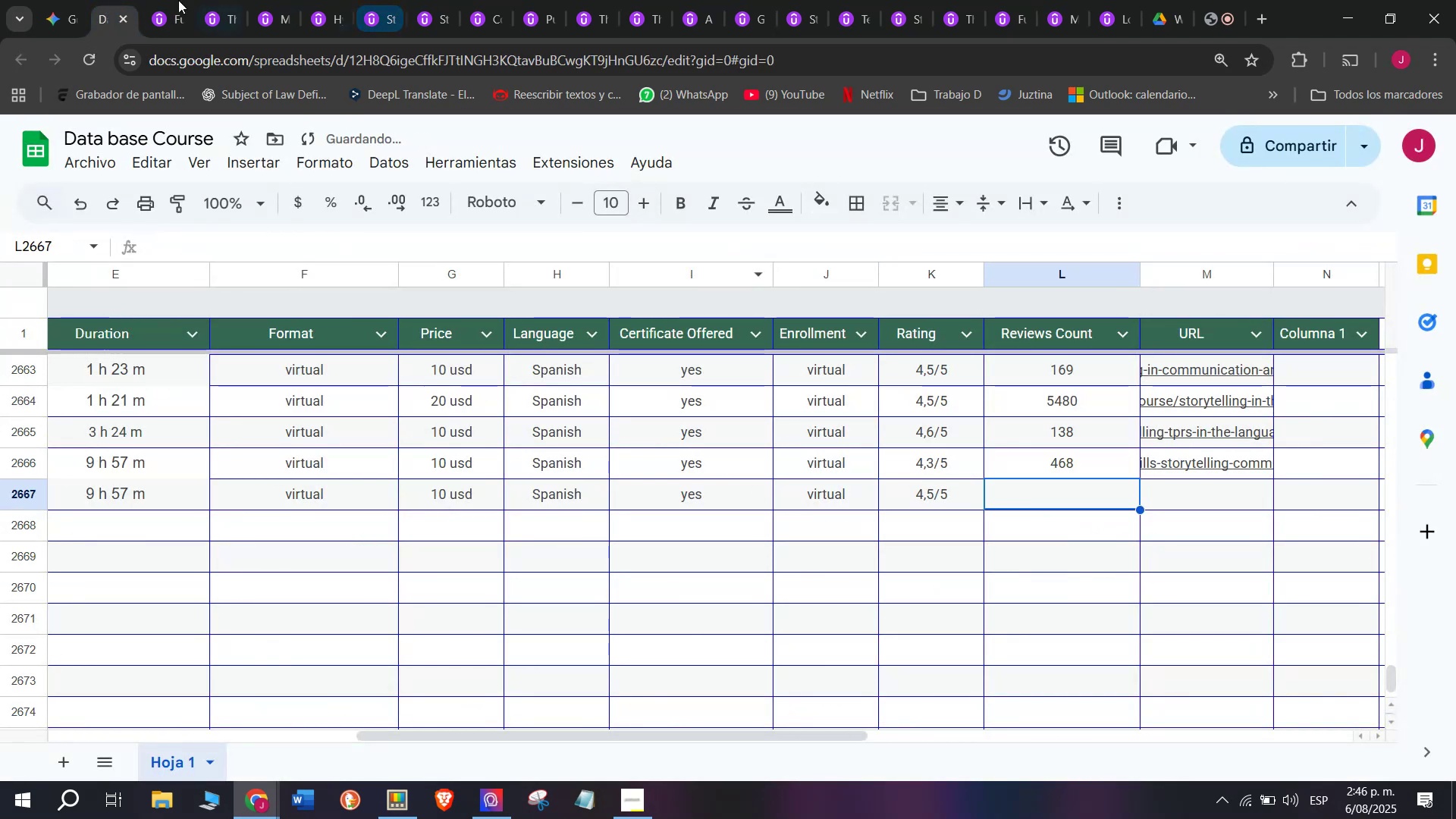 
left_click([156, 0])
 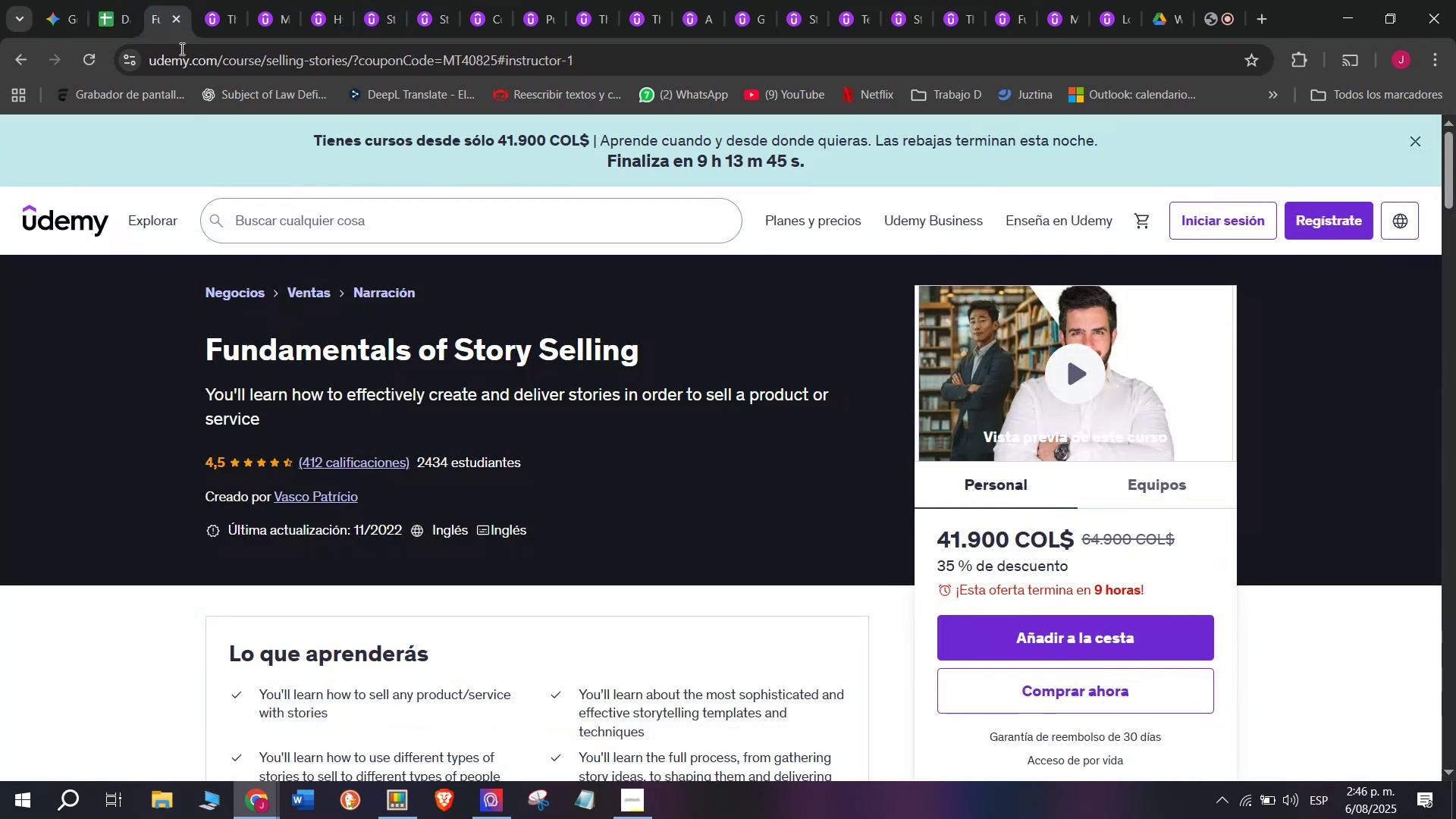 
left_click([110, 0])
 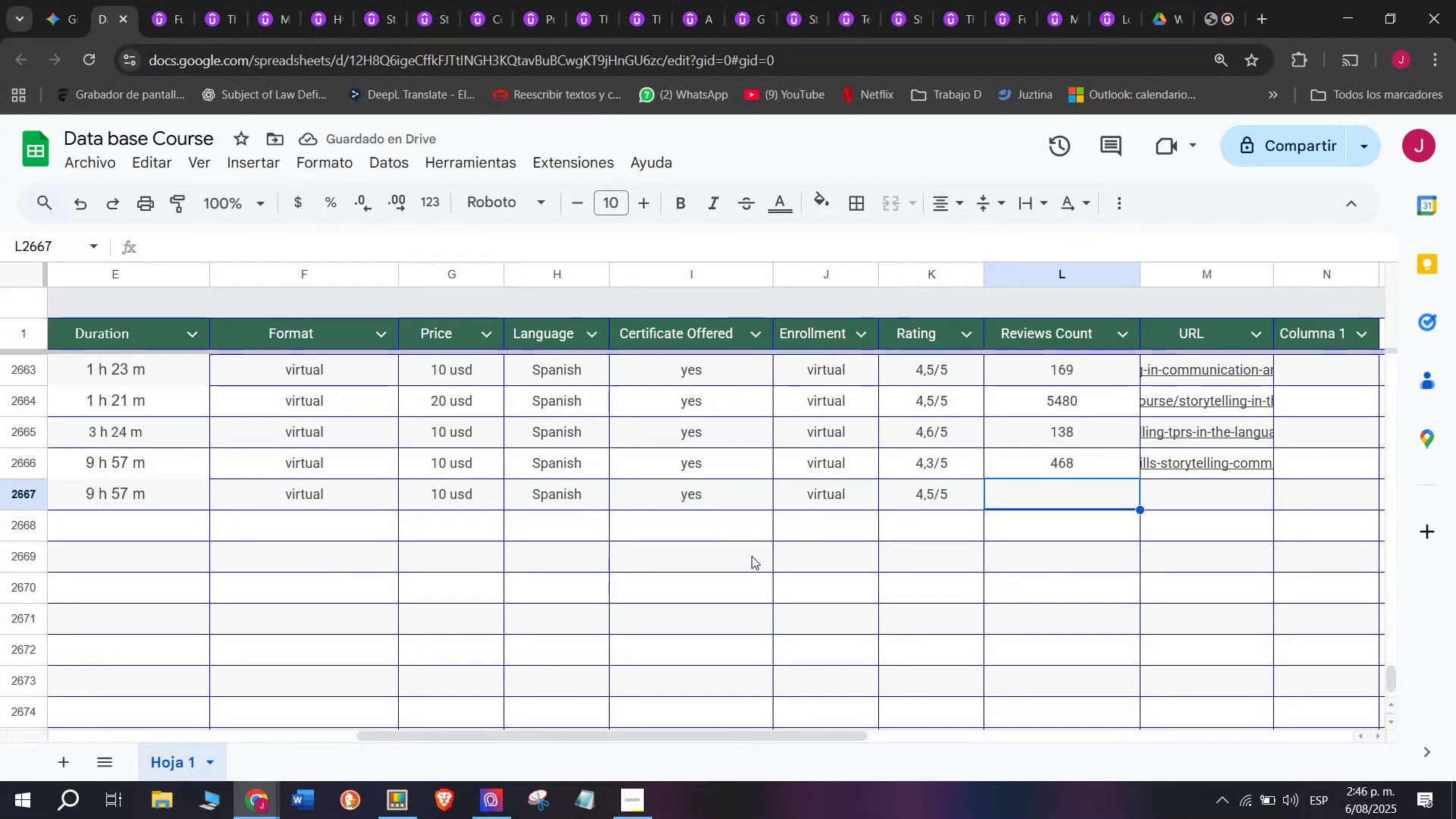 
type(412)
 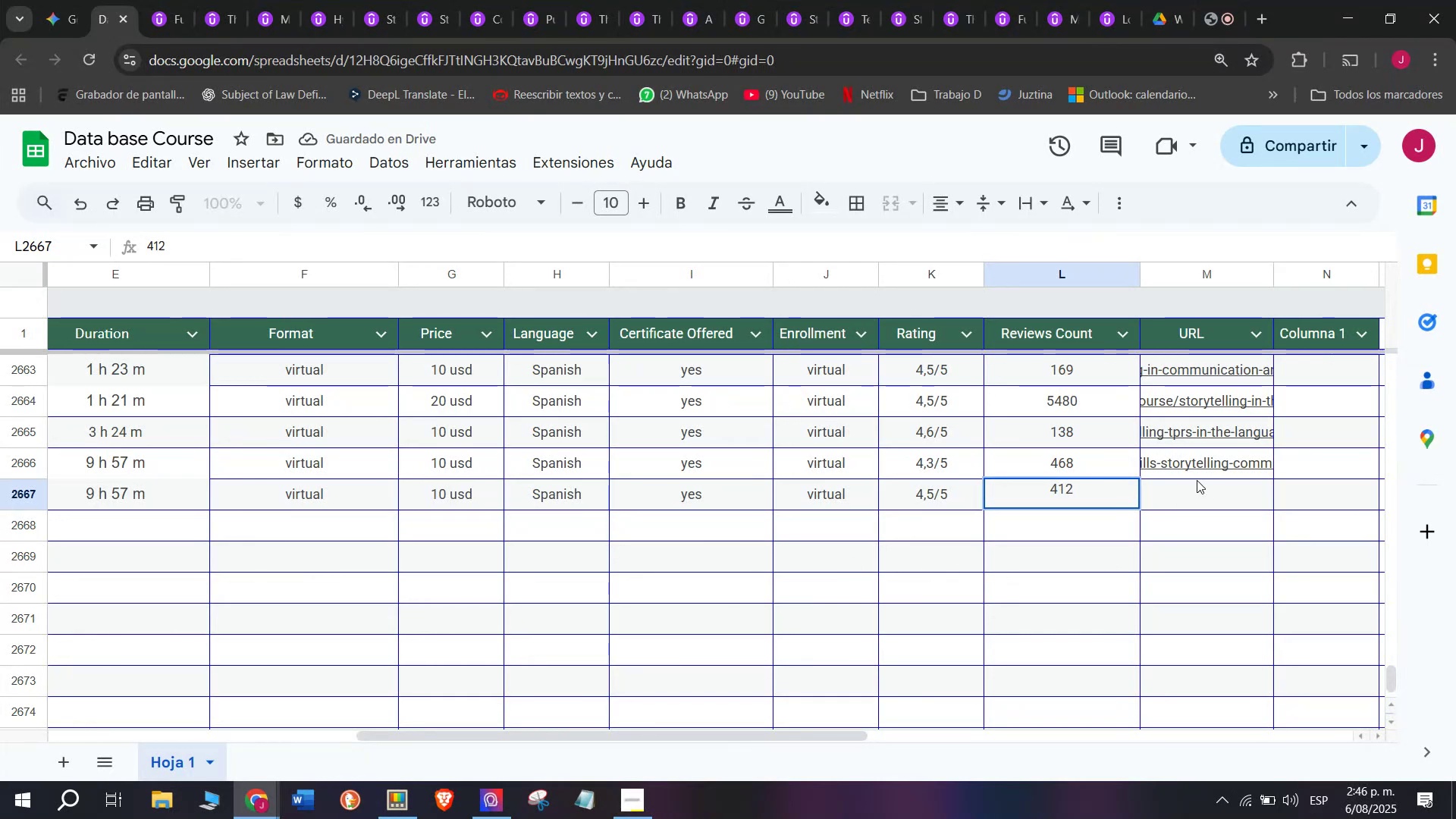 
left_click([1203, 491])
 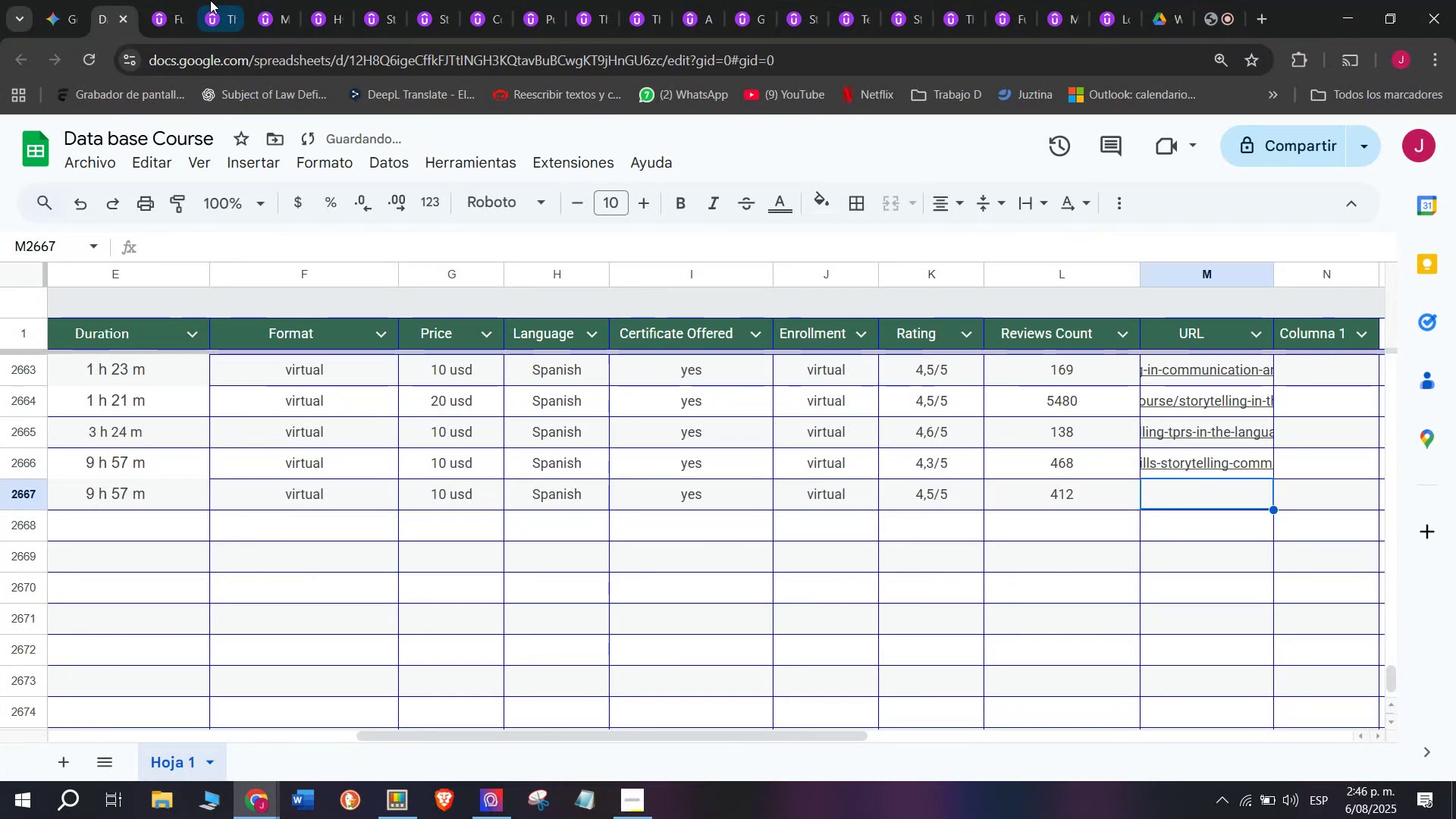 
left_click([167, 0])
 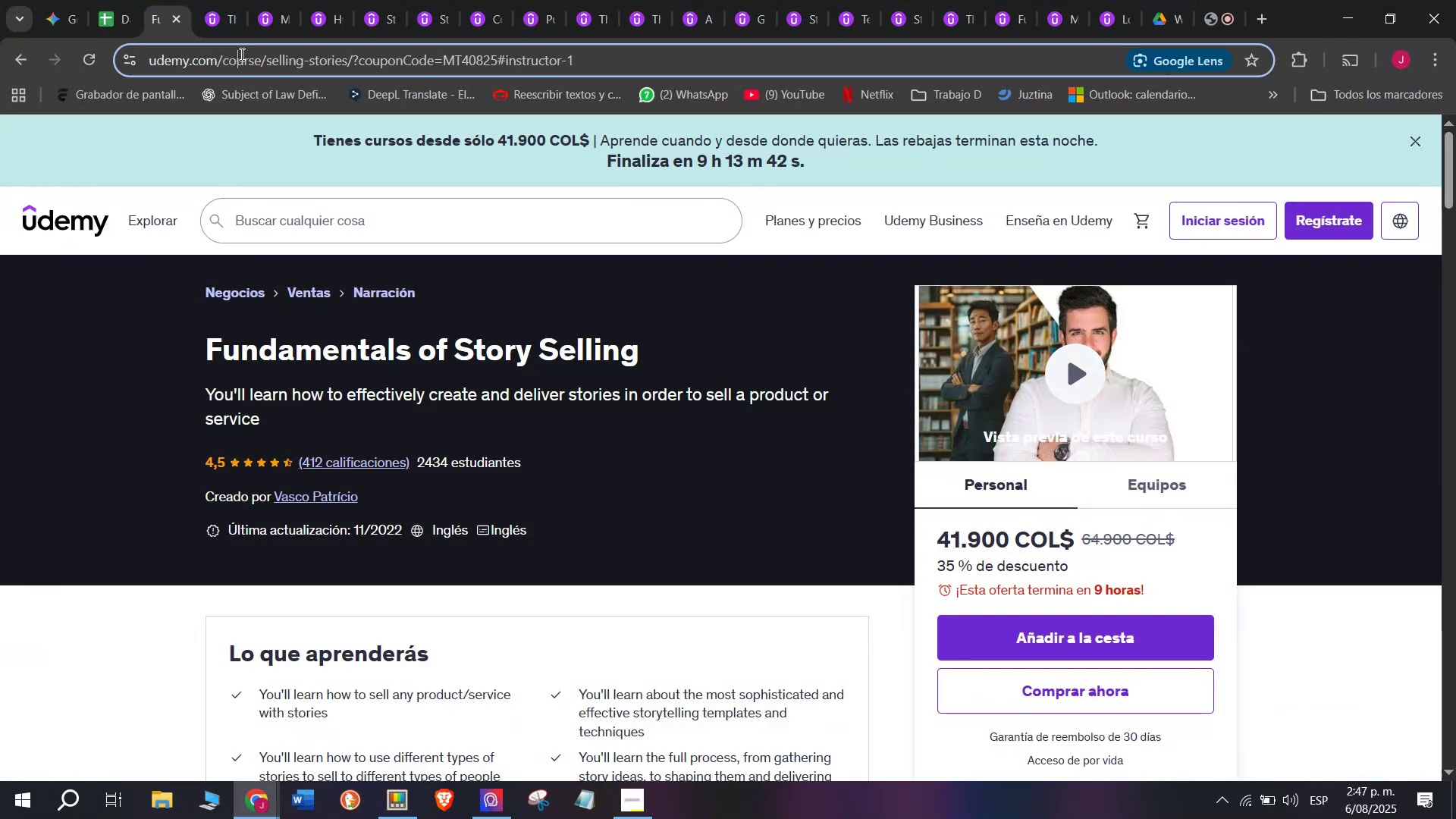 
double_click([240, 54])
 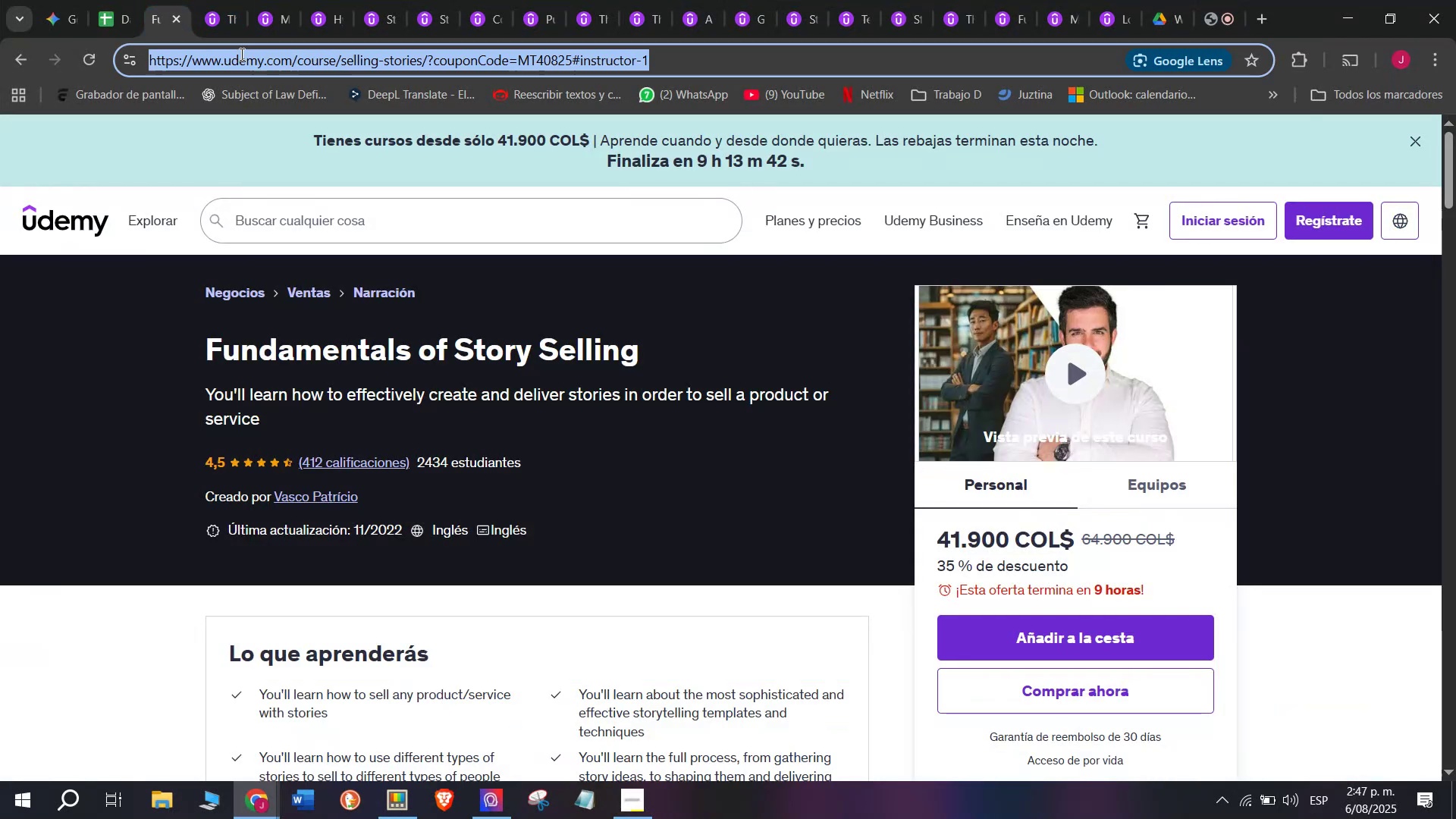 
triple_click([240, 54])
 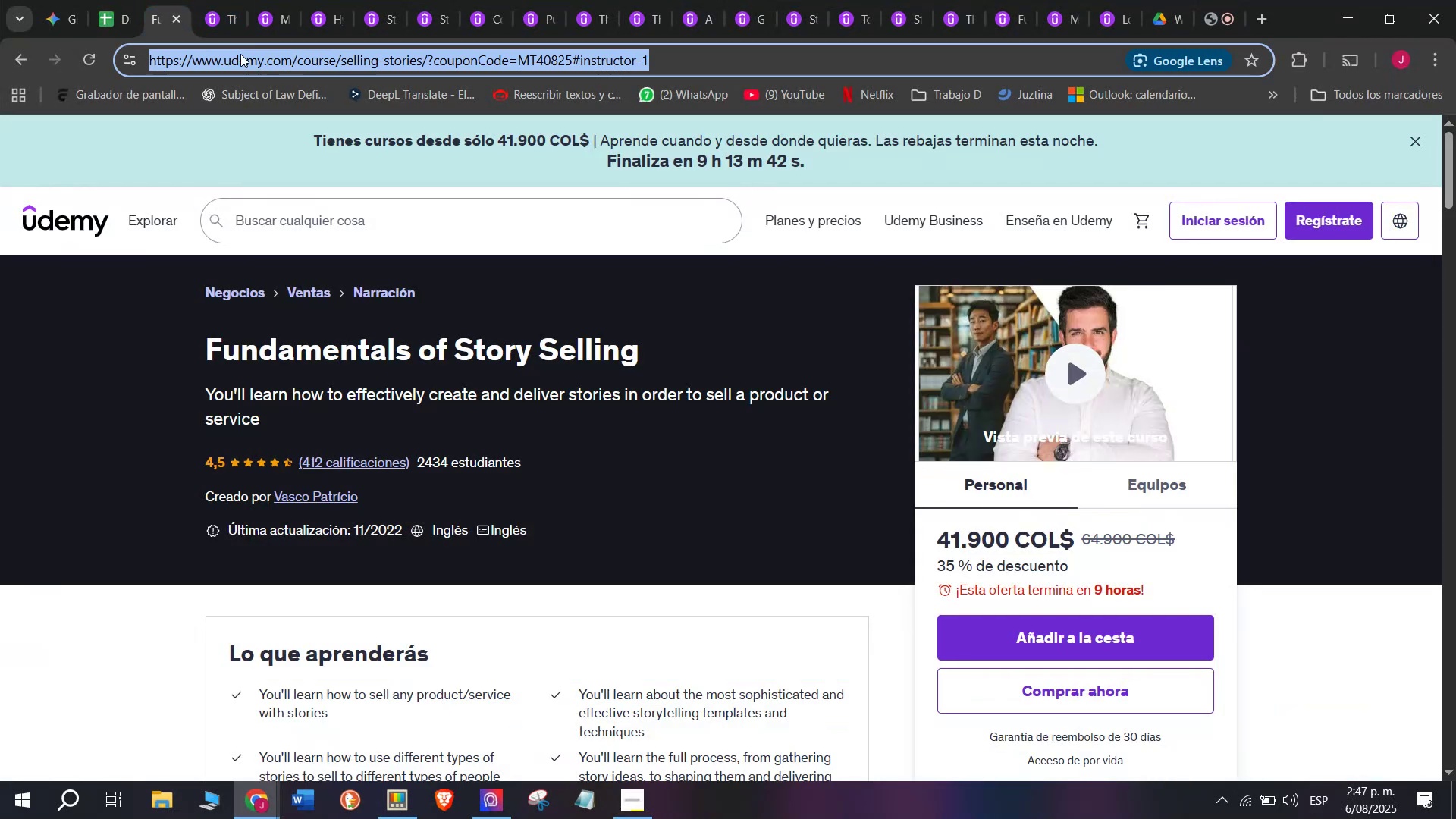 
key(Control+ControlLeft)
 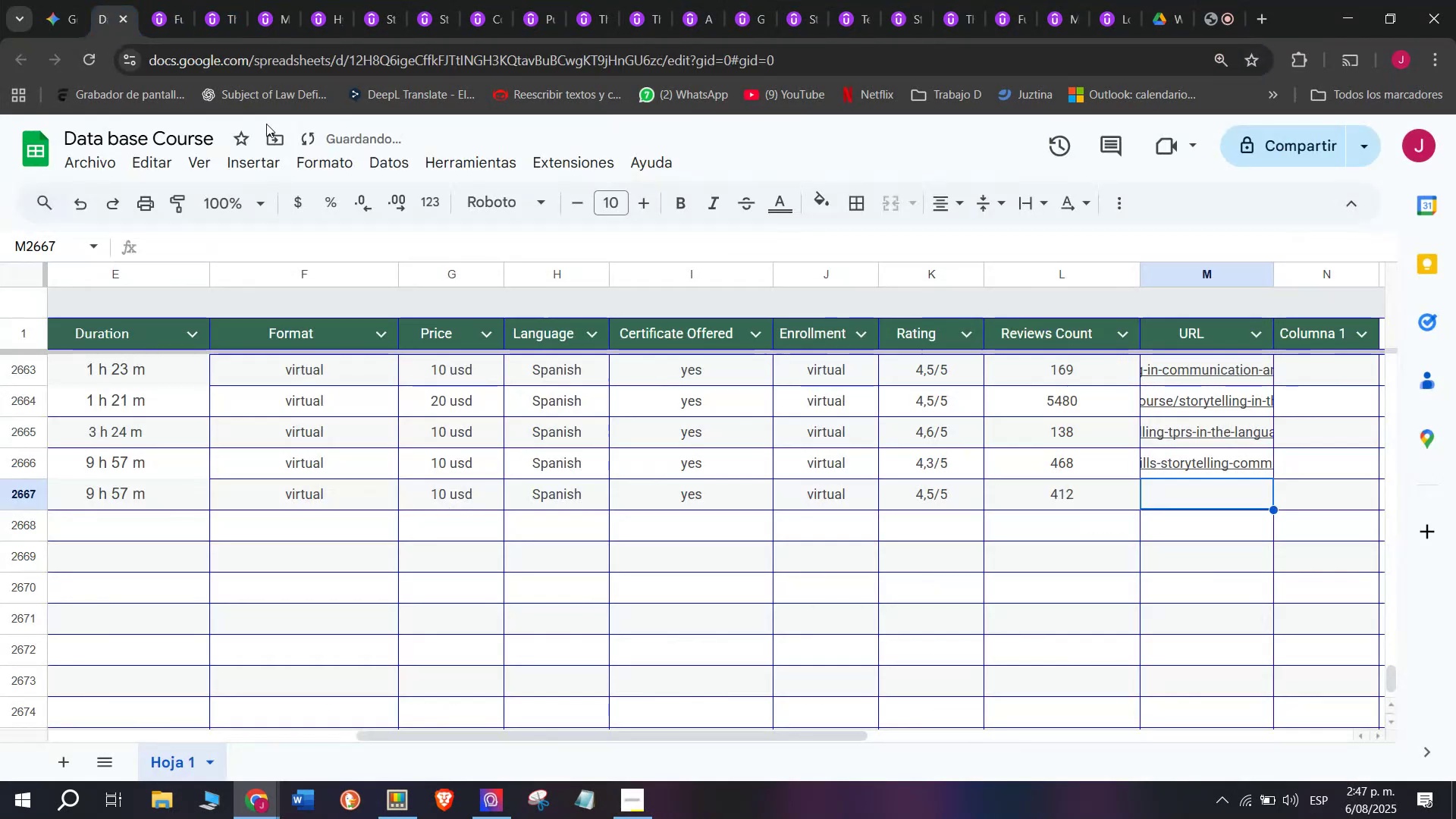 
key(Break)
 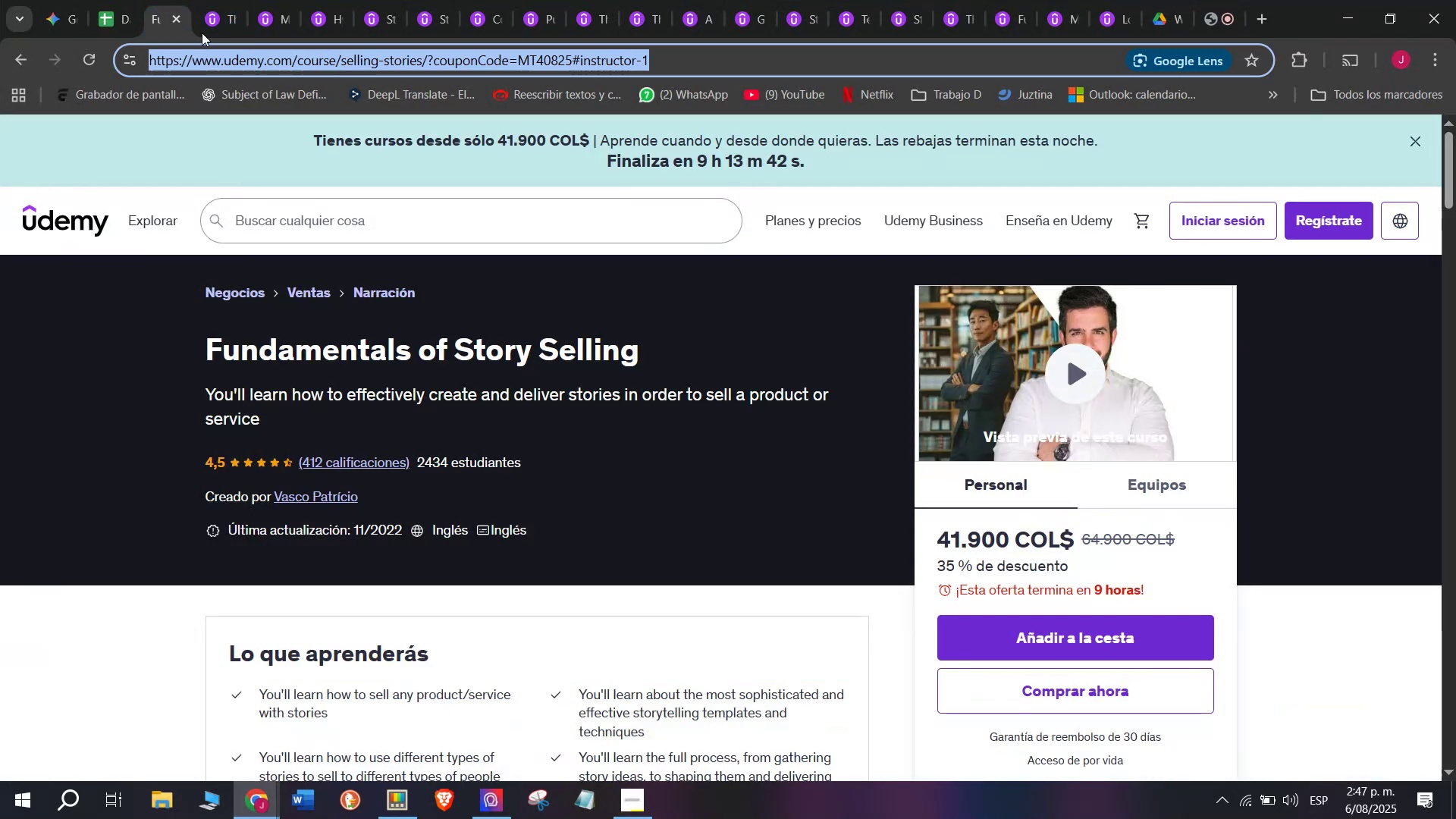 
key(Control+C)
 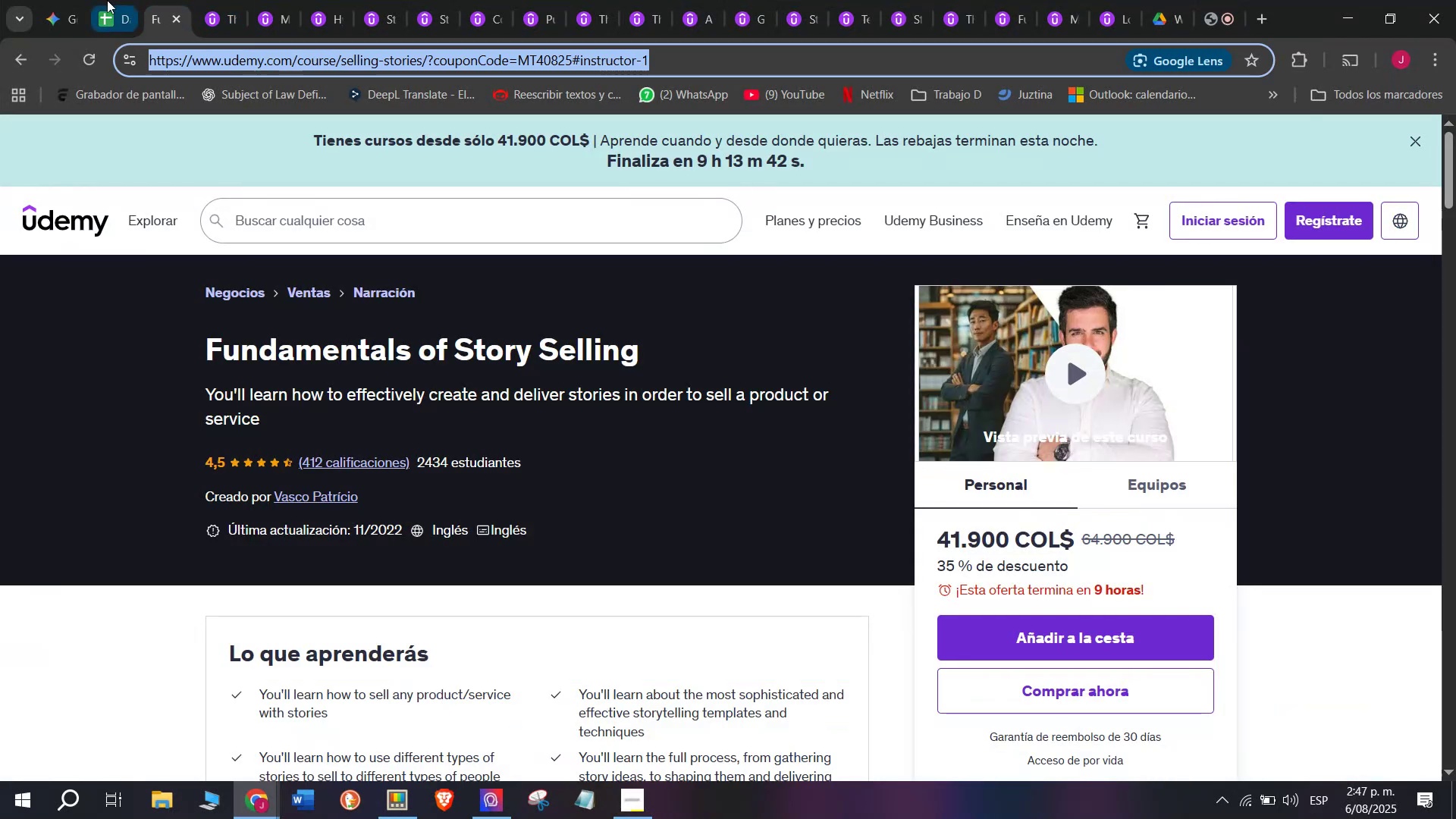 
triple_click([107, 0])
 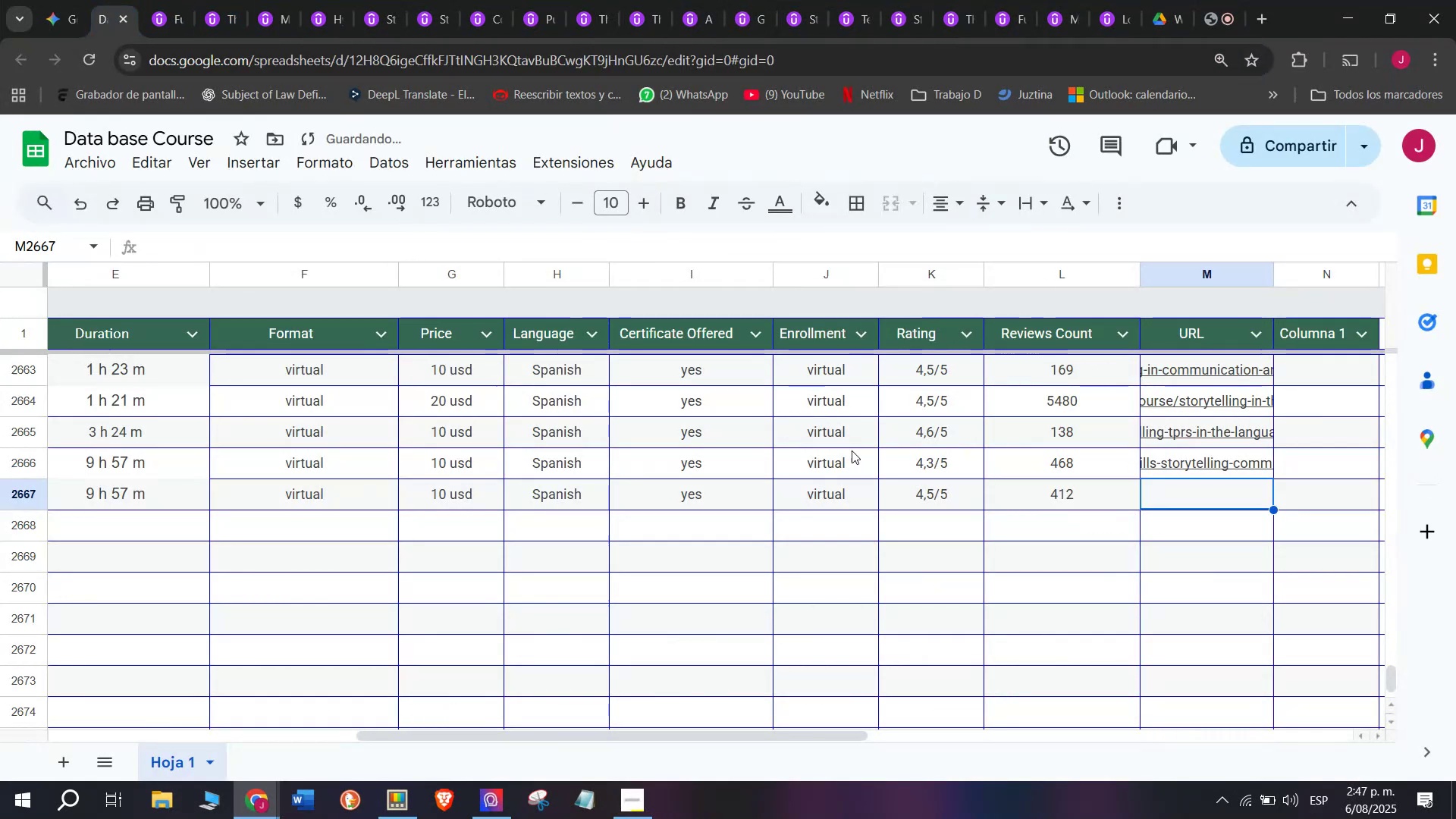 
key(Z)
 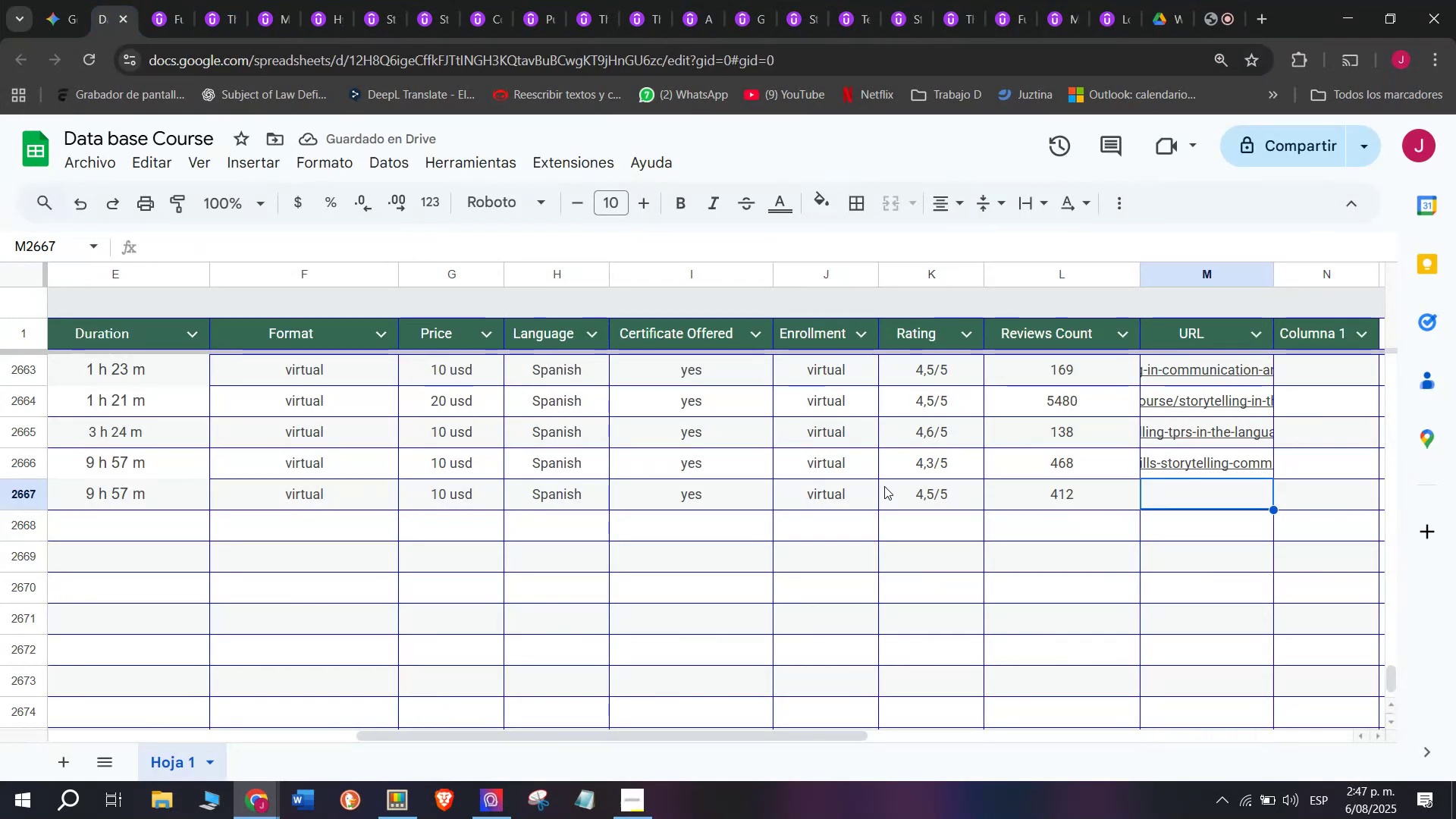 
key(Control+ControlLeft)
 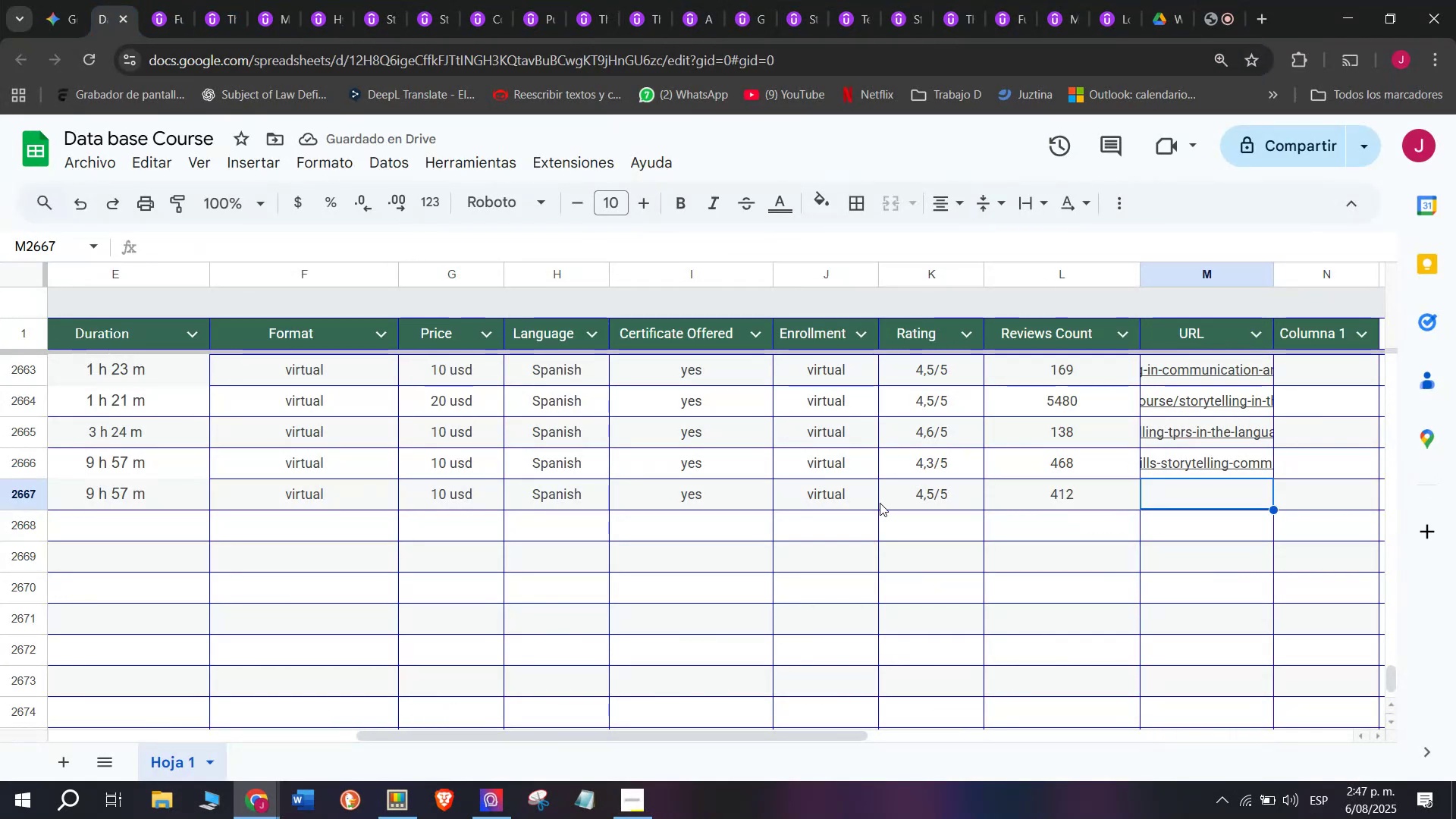 
key(Control+V)
 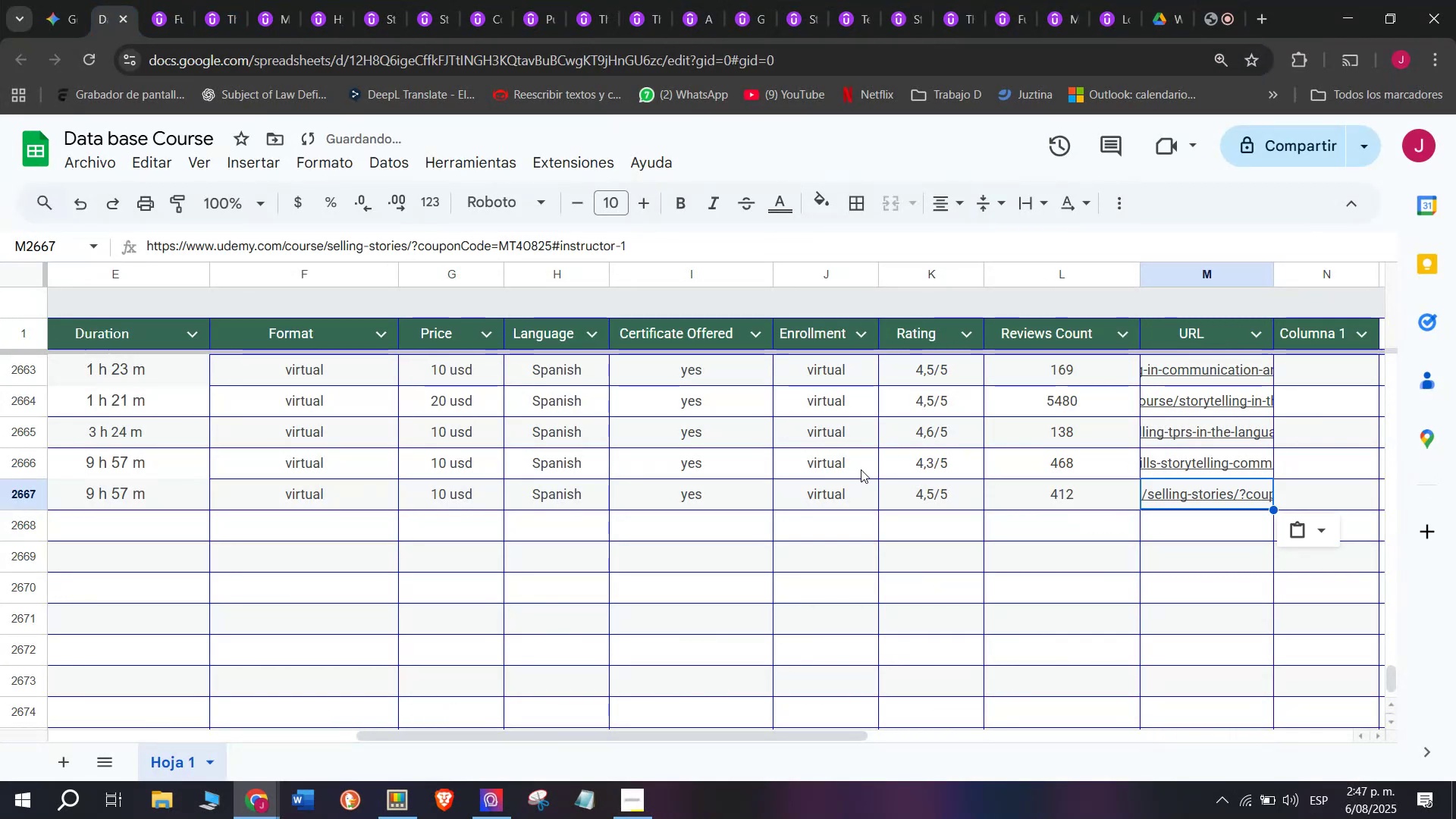 
scroll: coordinate [340, 484], scroll_direction: up, amount: 4.0
 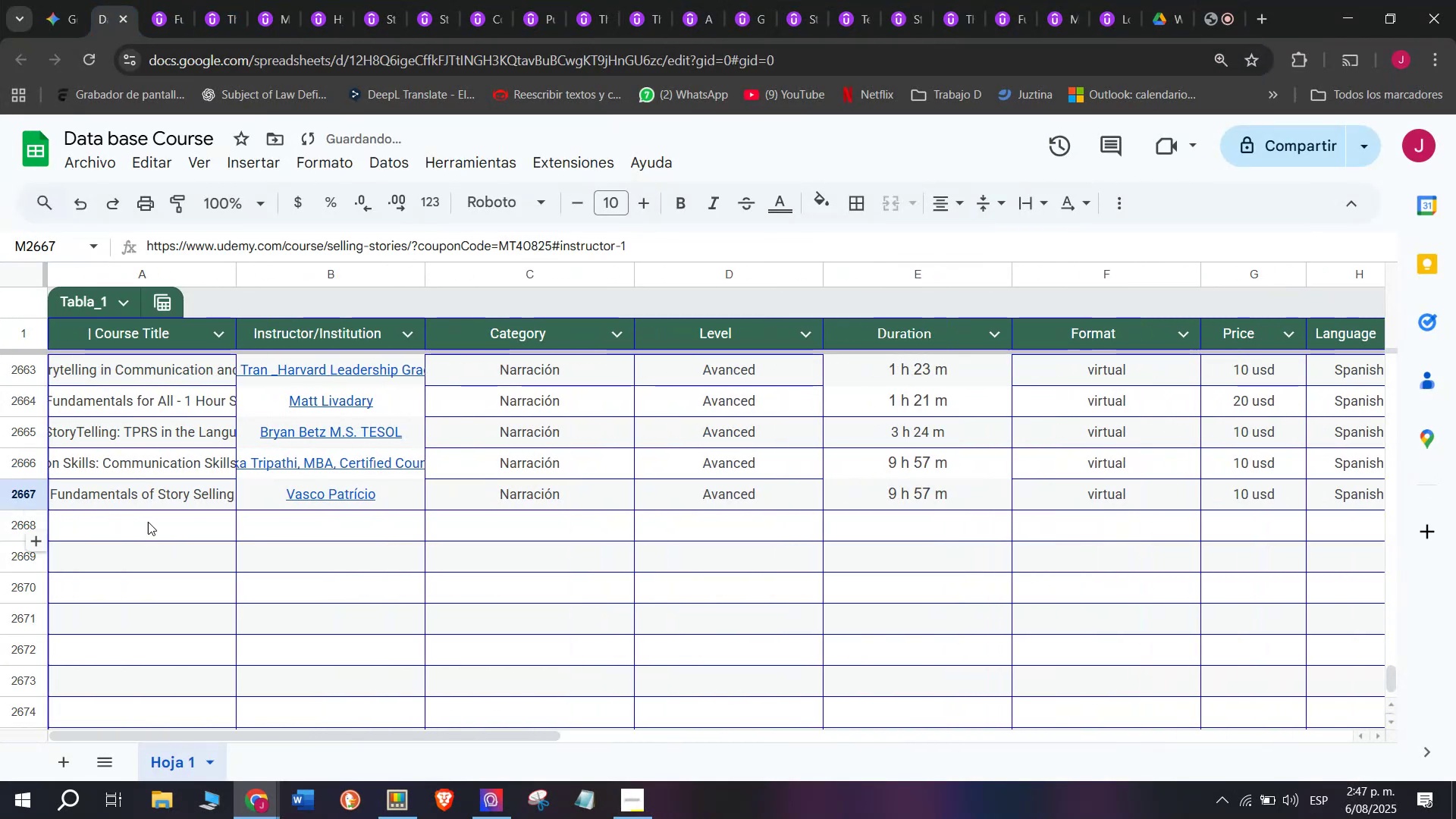 
left_click([165, 536])
 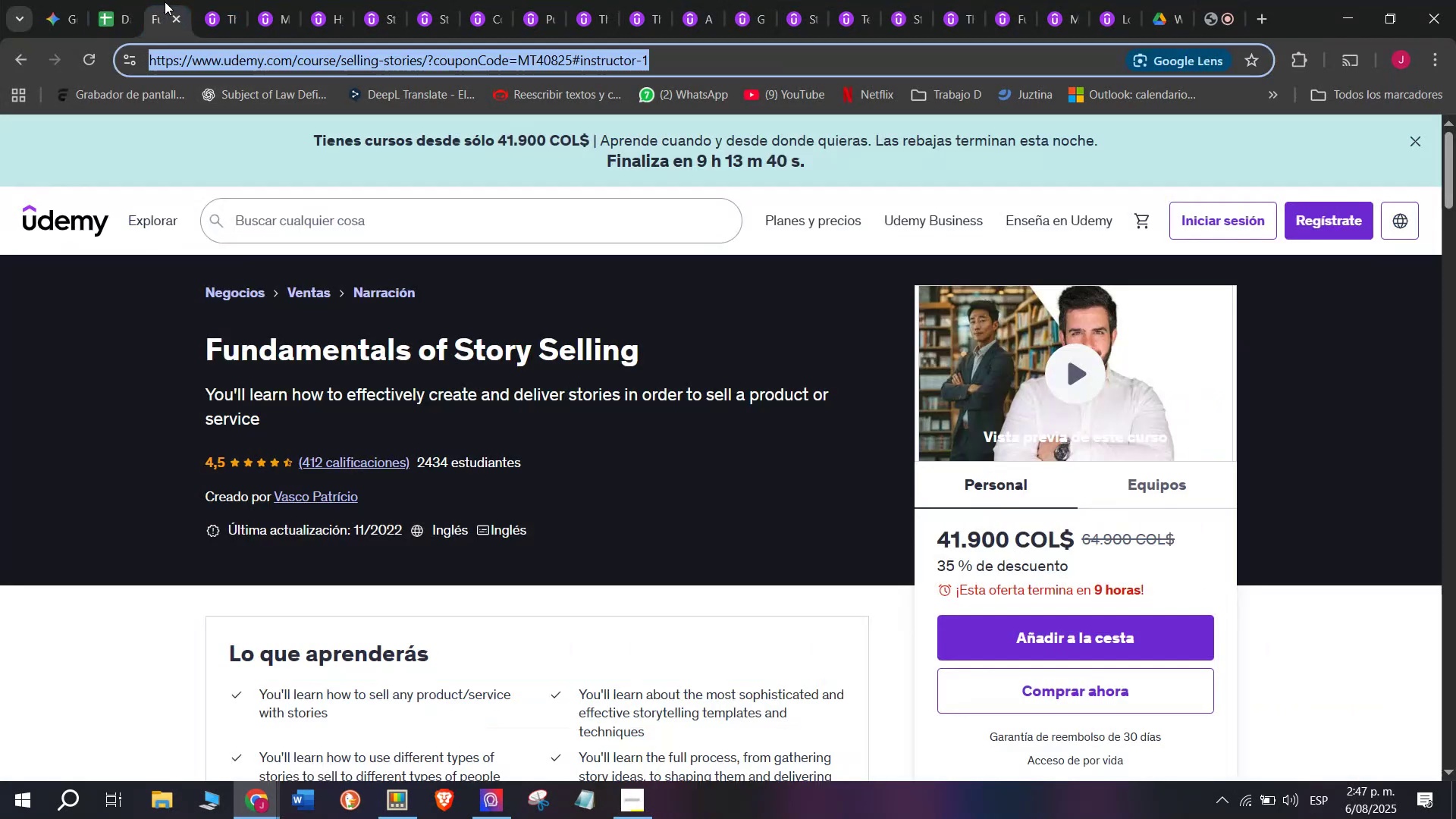 
double_click([179, 18])
 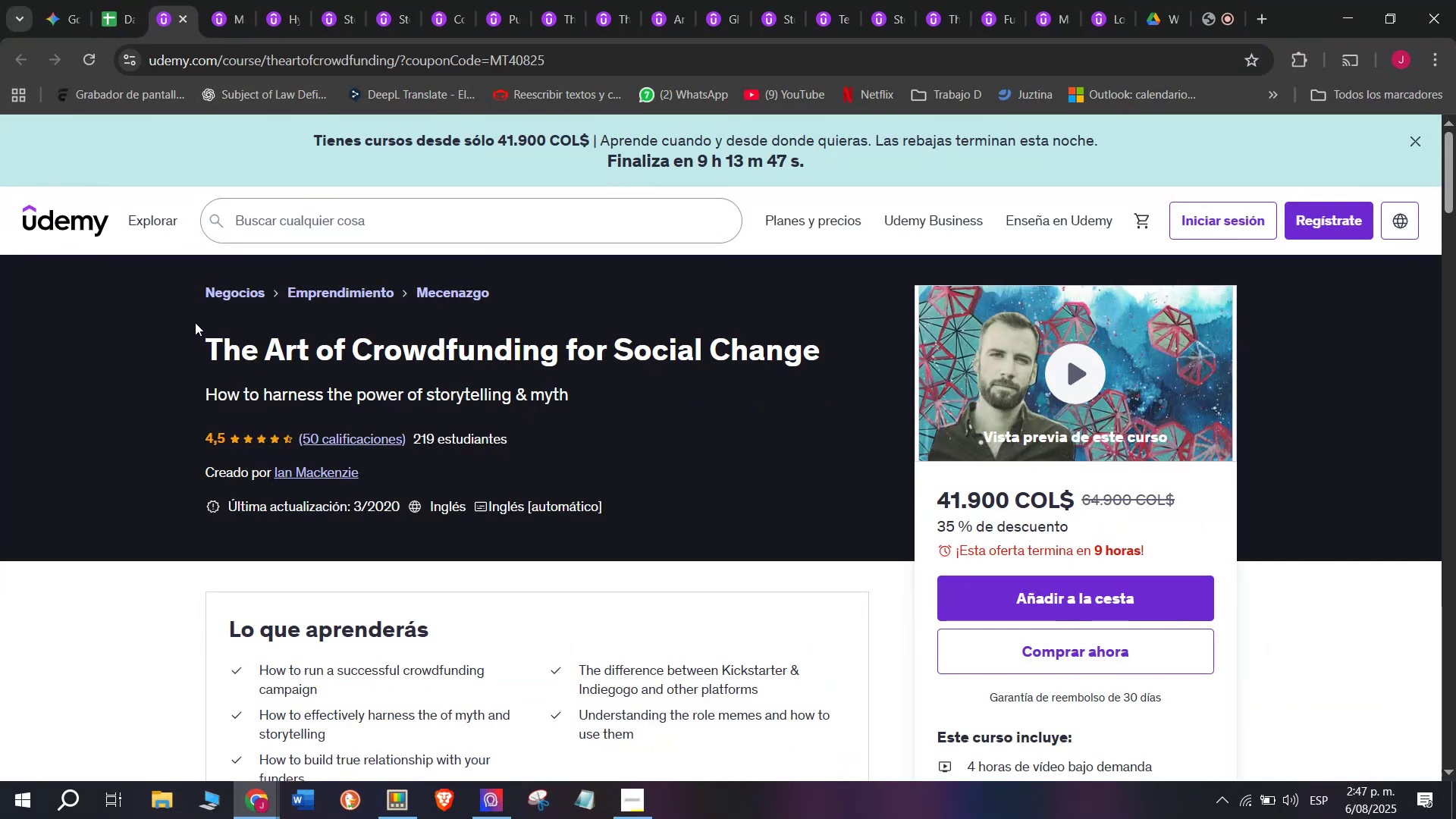 
left_click_drag(start_coordinate=[200, 356], to_coordinate=[814, 338])
 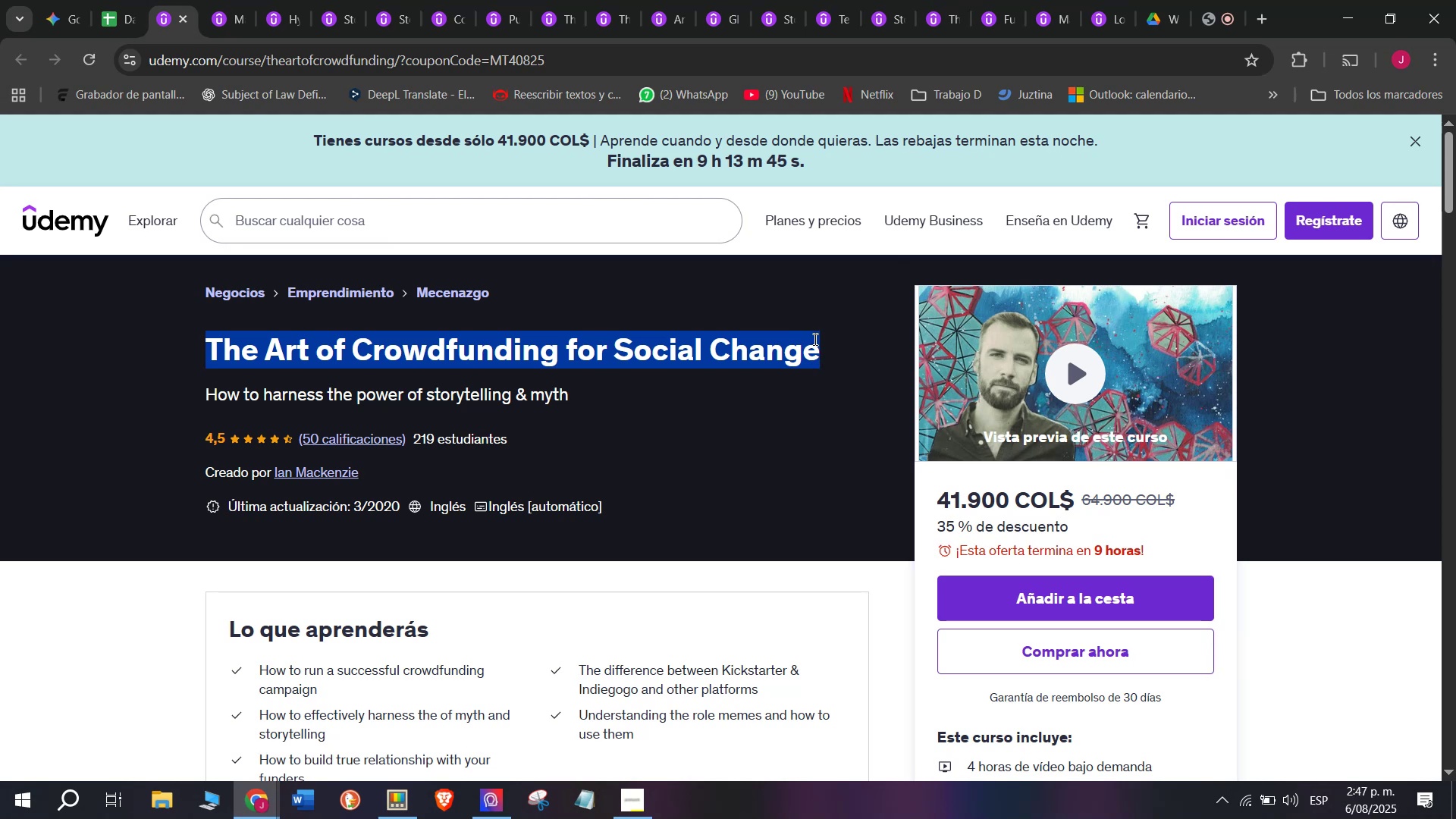 
key(Control+ControlLeft)
 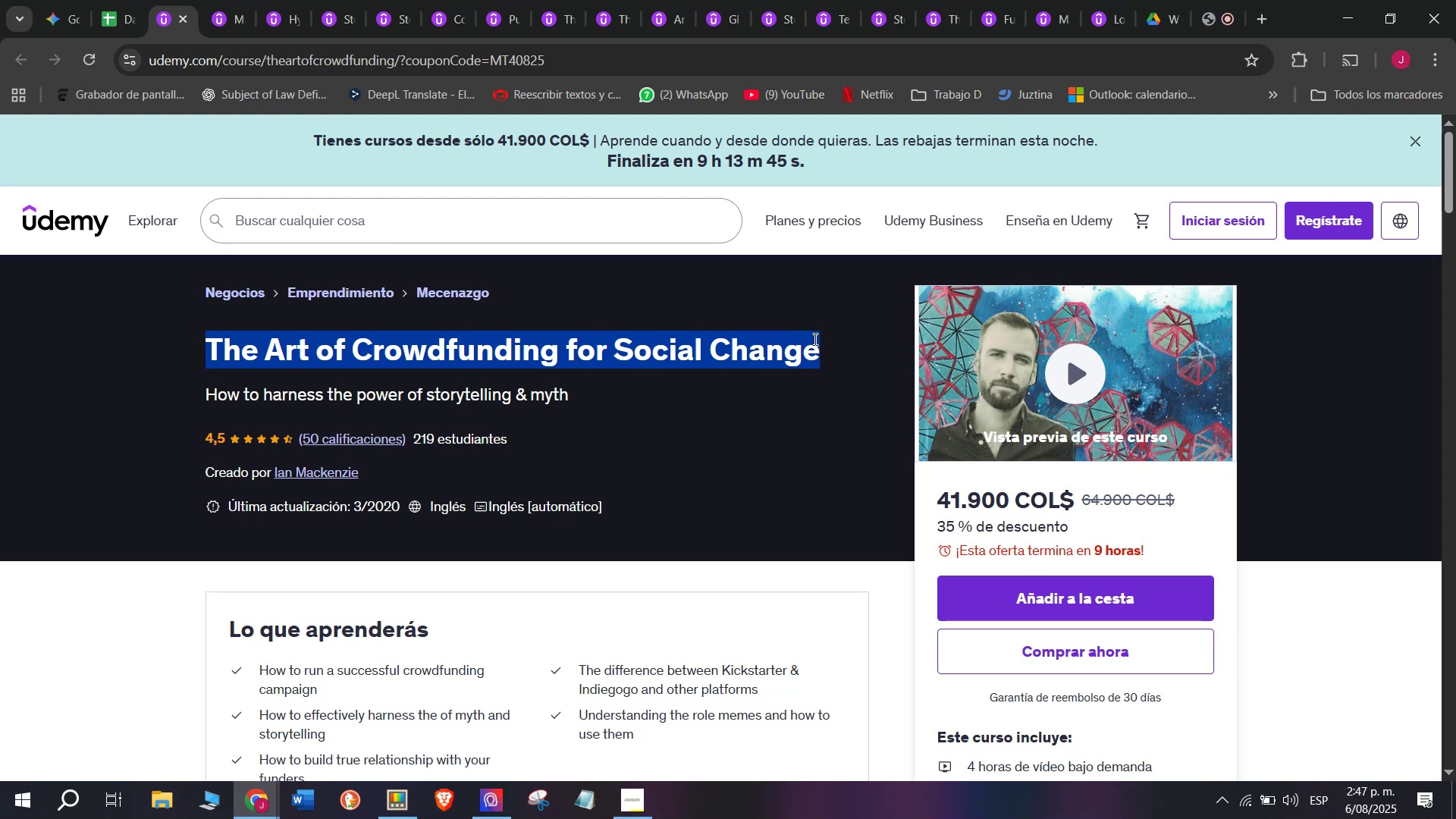 
key(Break)
 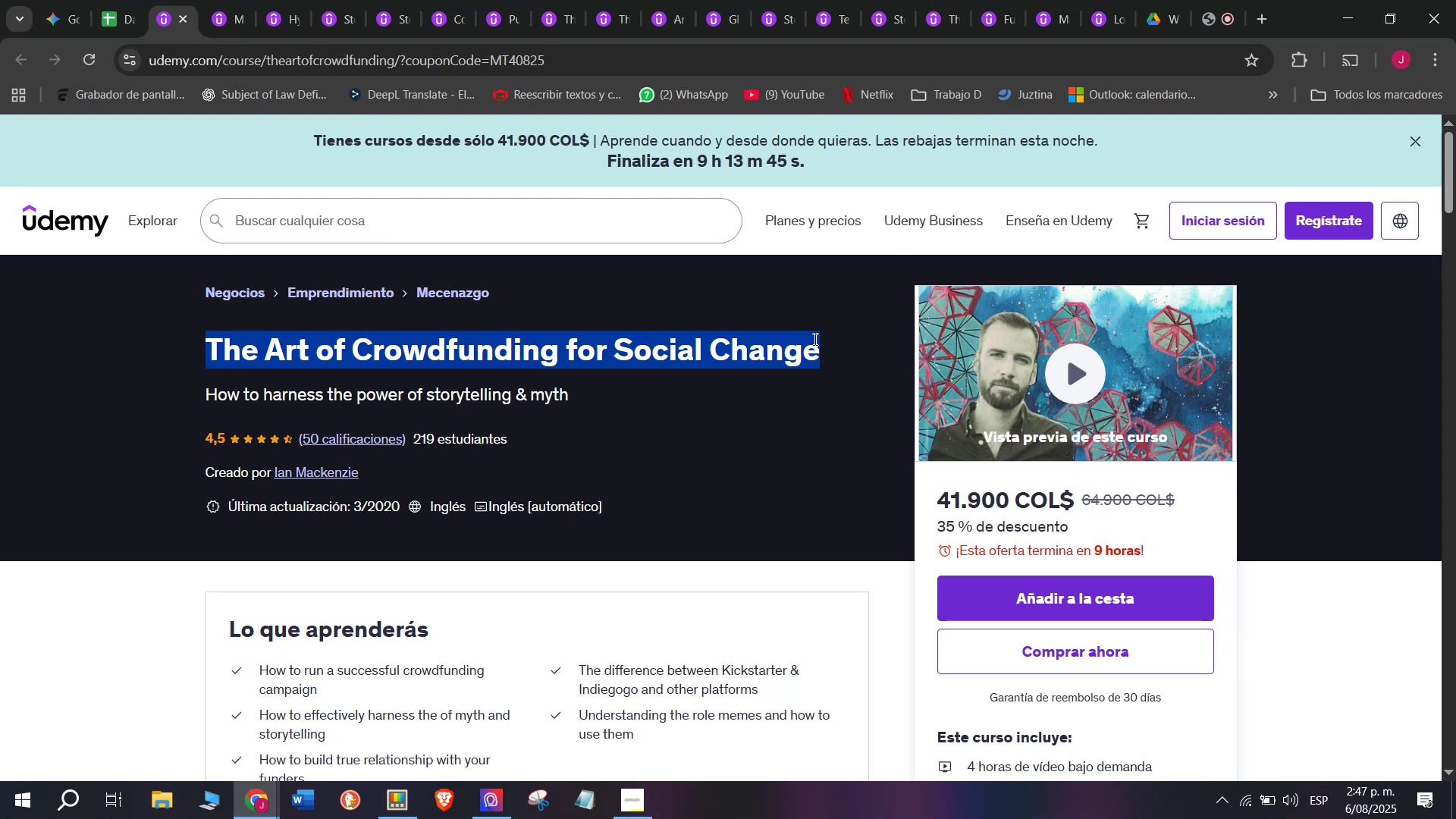 
key(Control+C)
 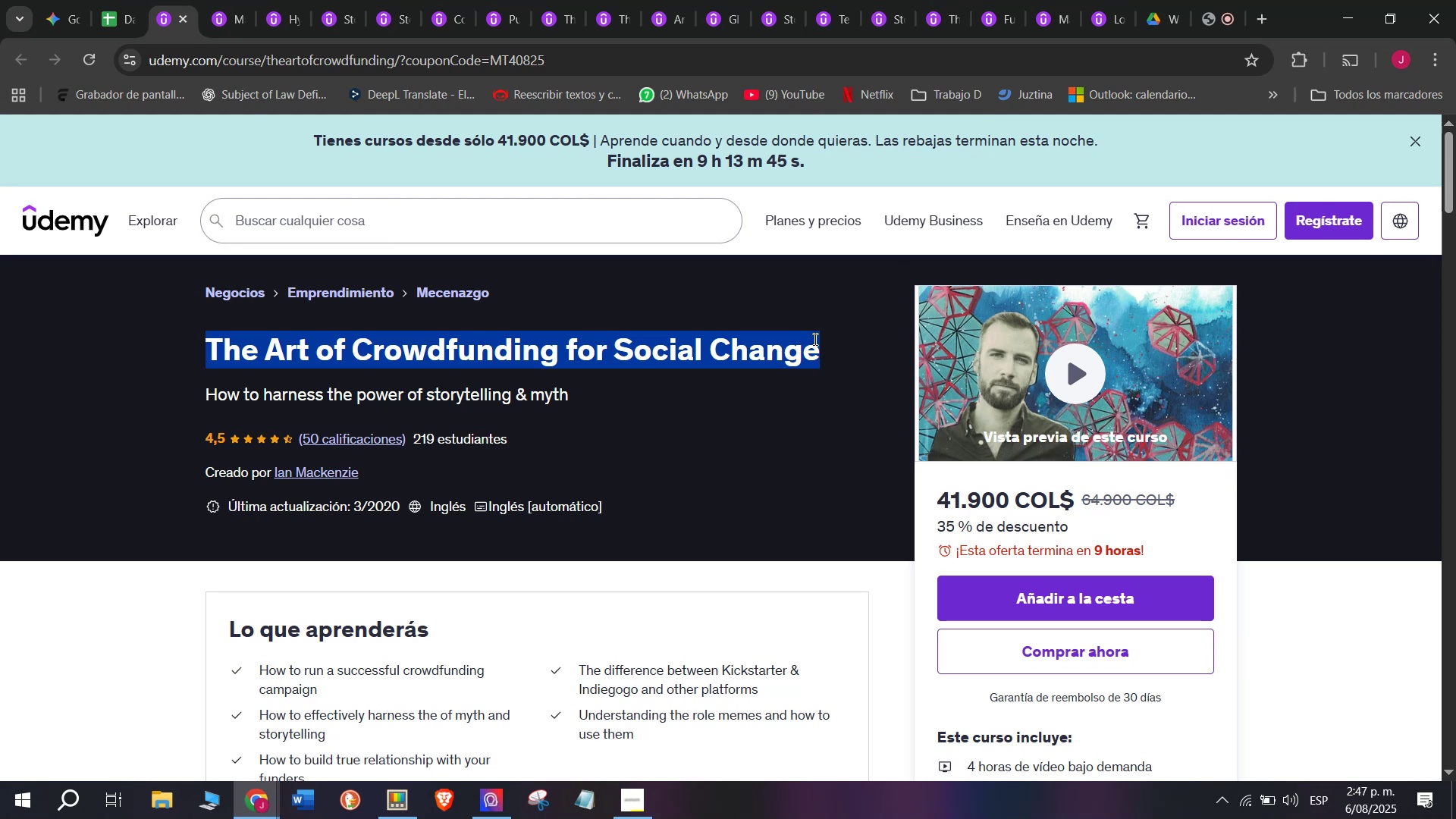 
key(Break)
 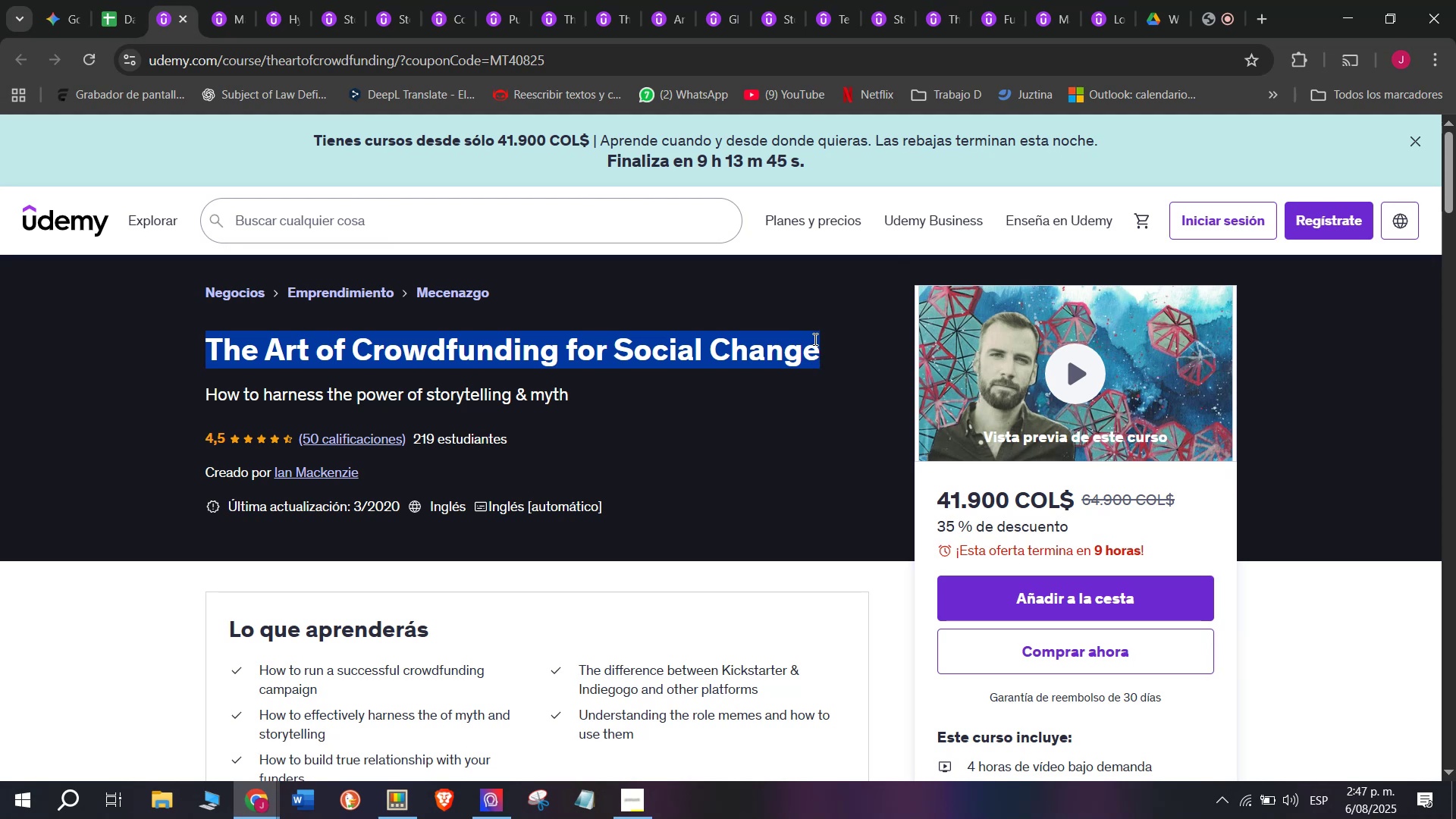 
key(Control+ControlLeft)
 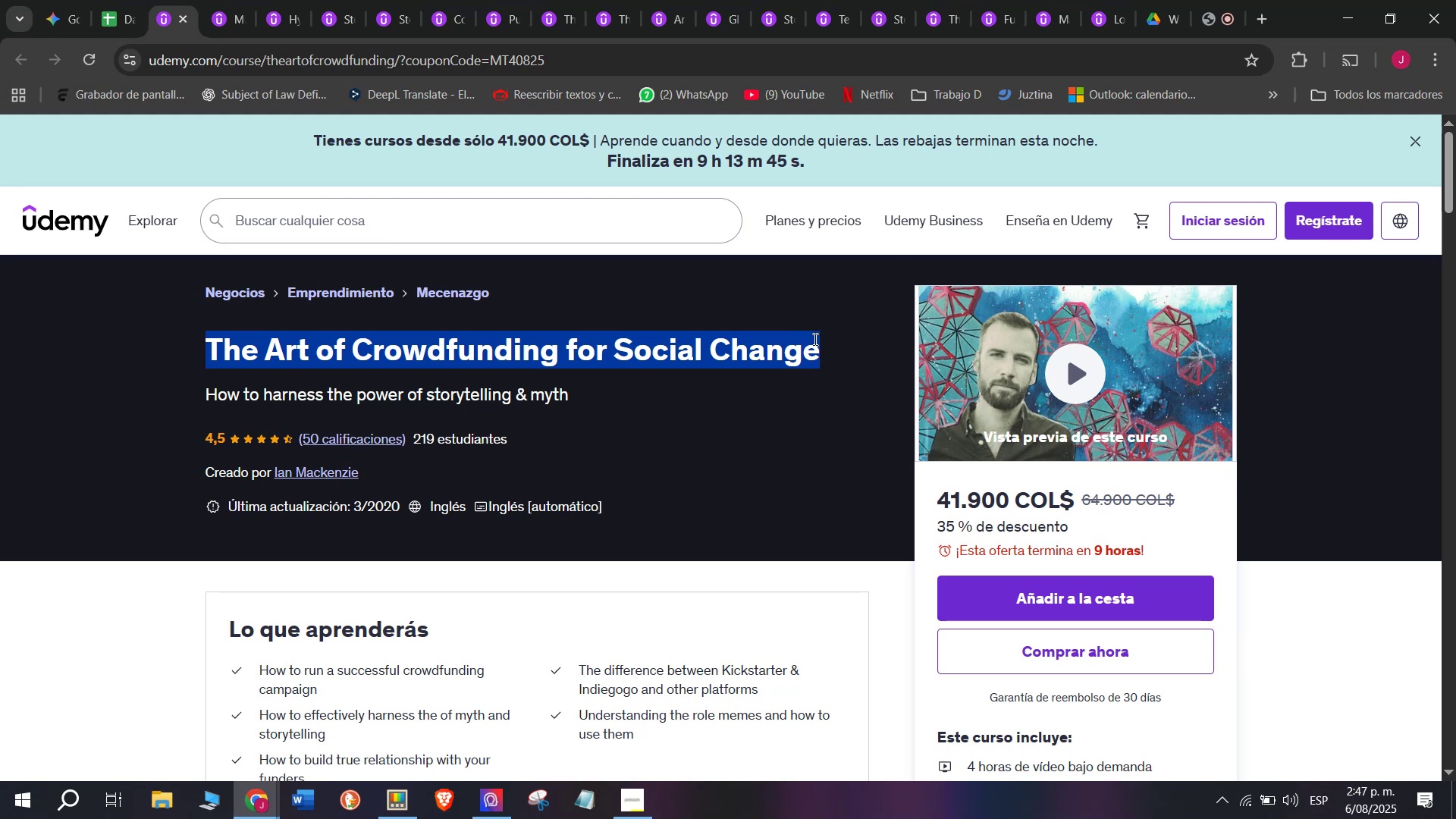 
key(Control+C)
 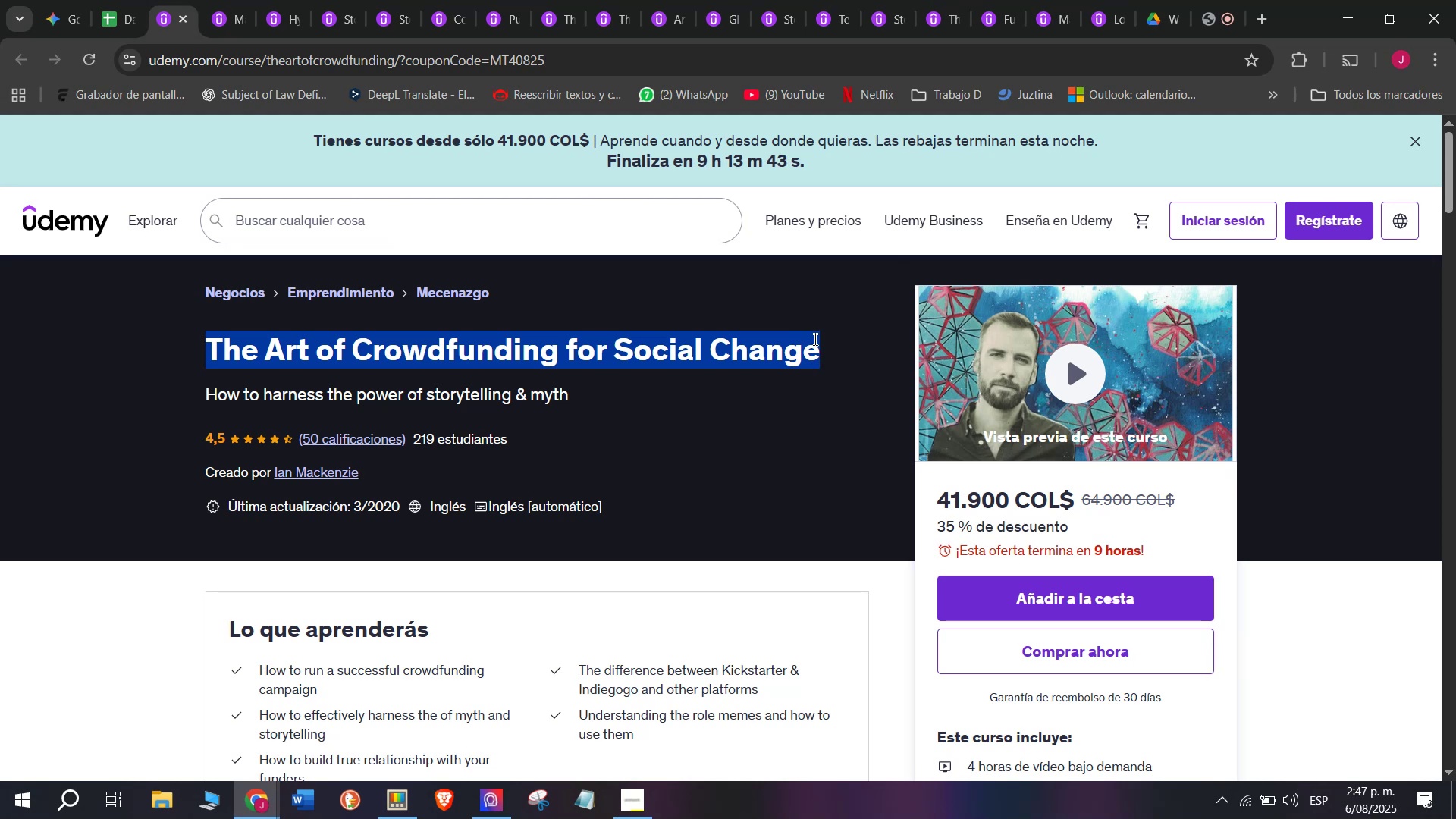 
left_click([123, 0])
 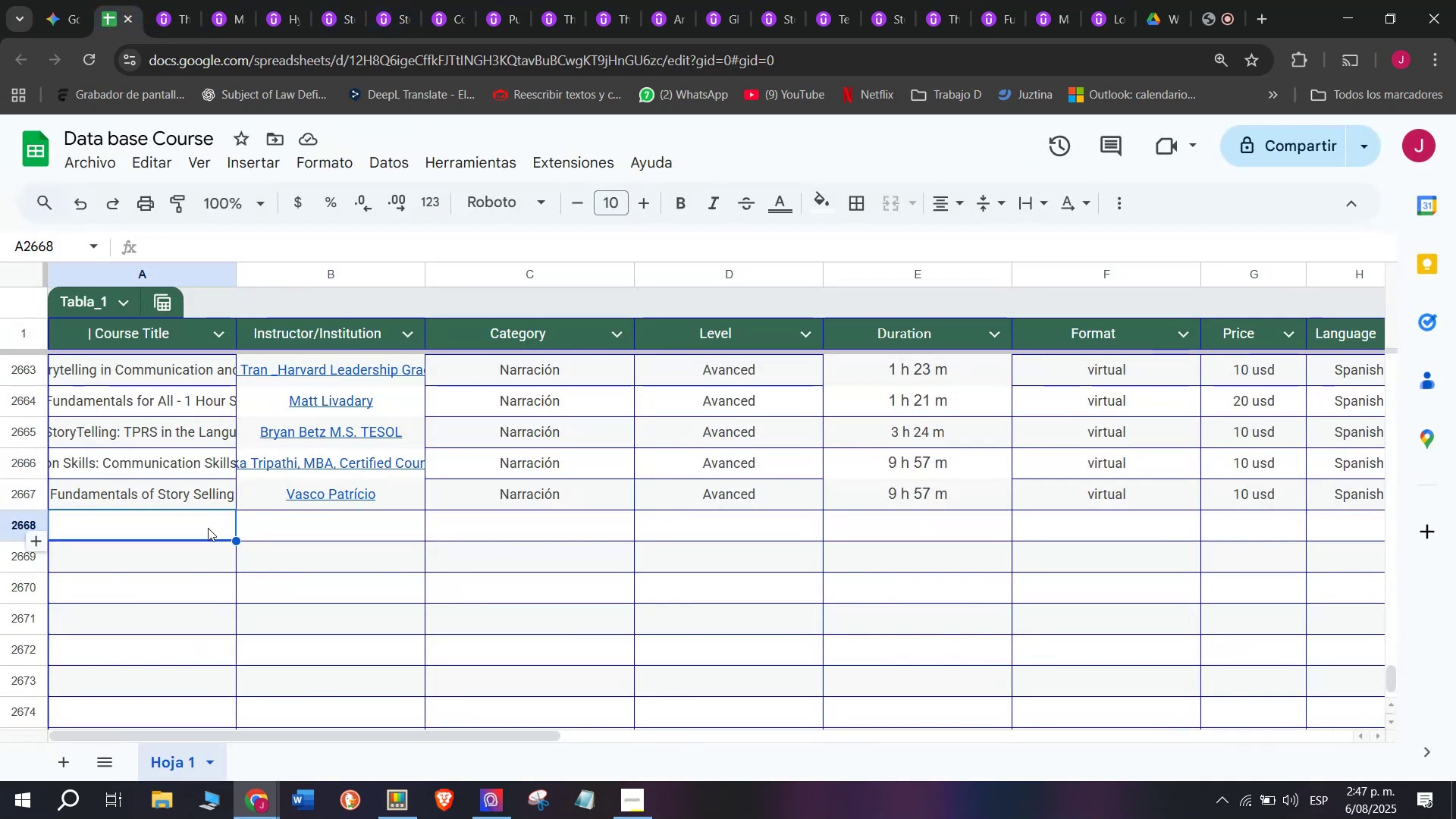 
double_click([207, 529])
 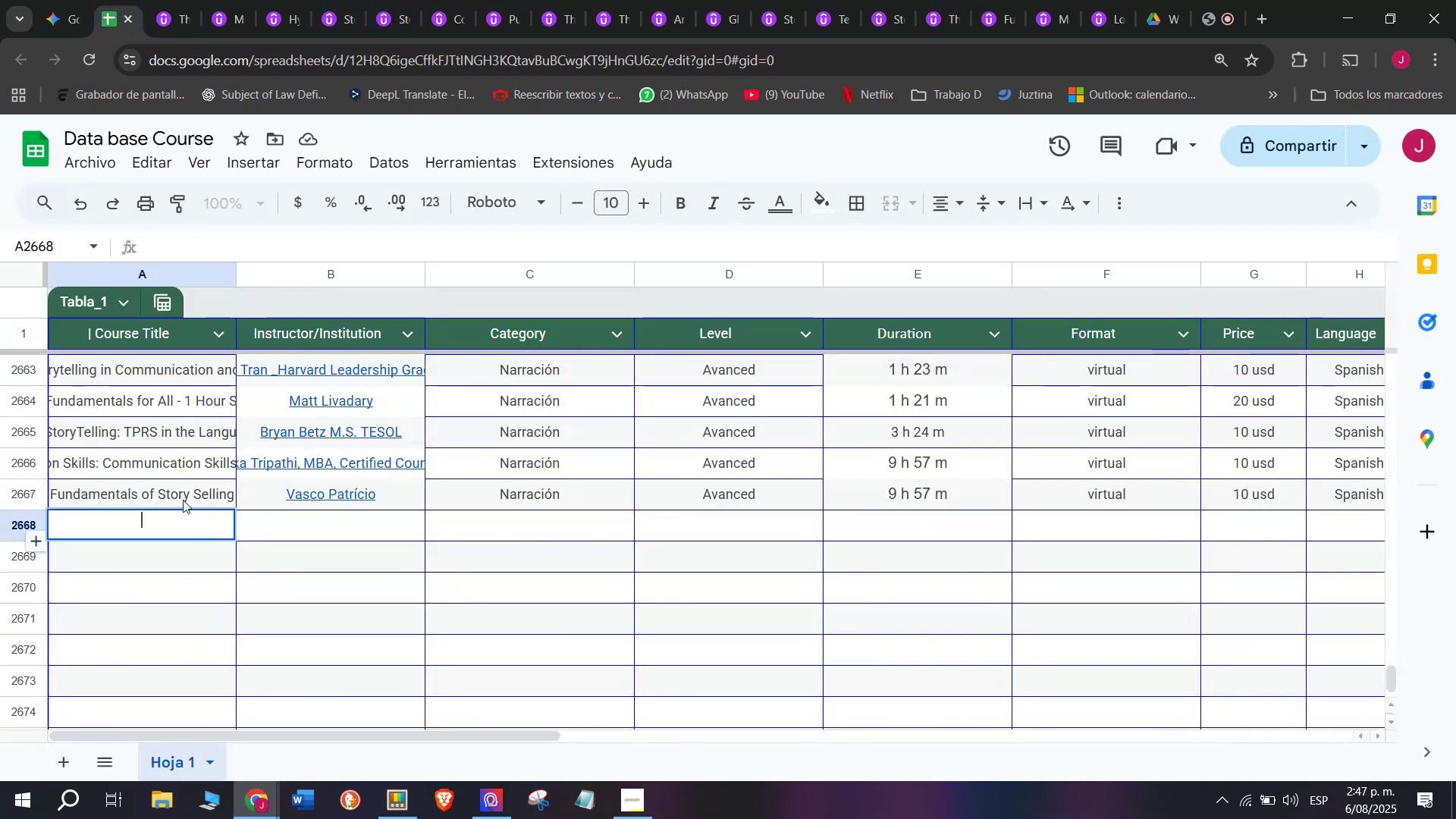 
key(Control+ControlLeft)
 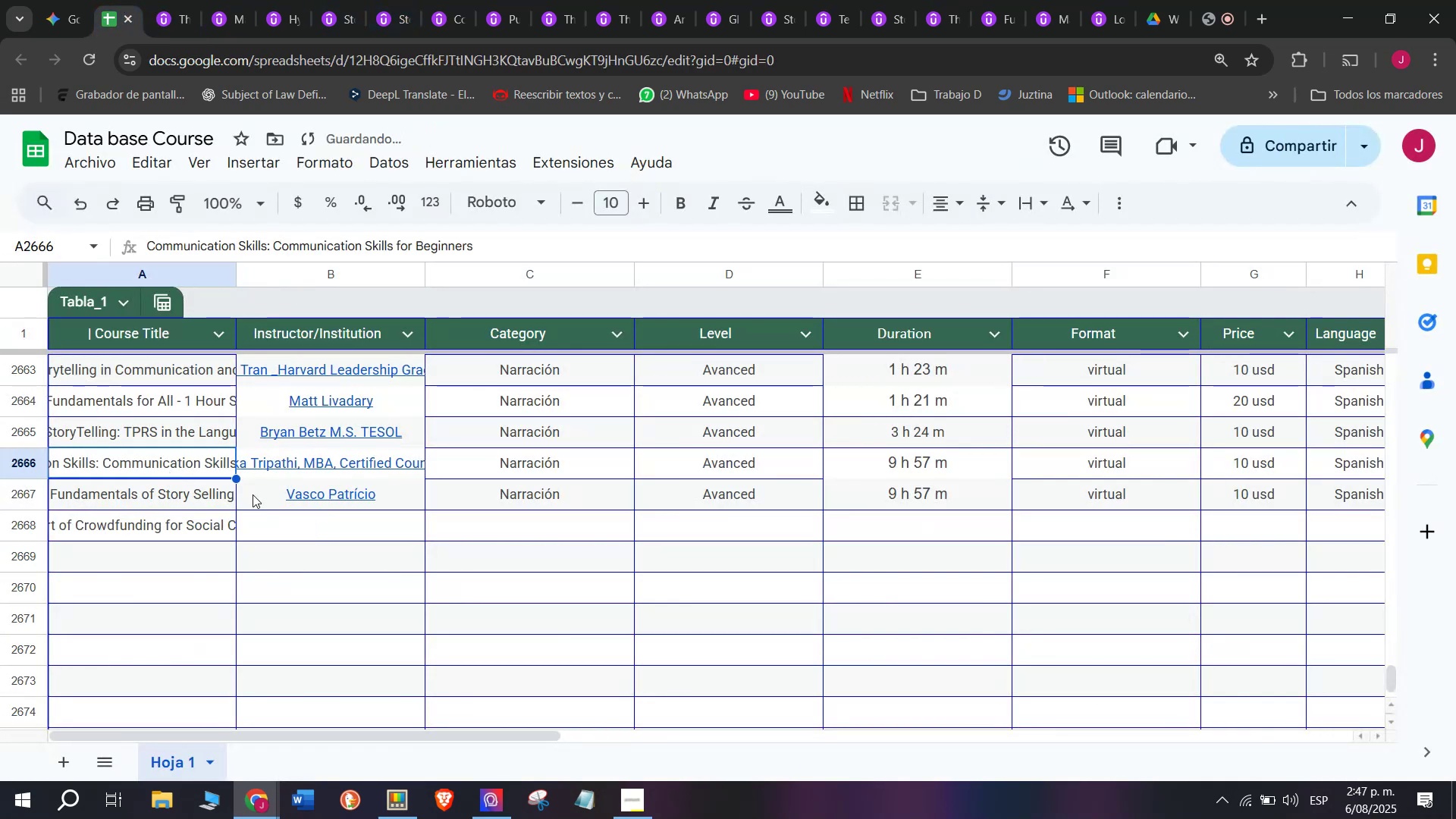 
key(Z)
 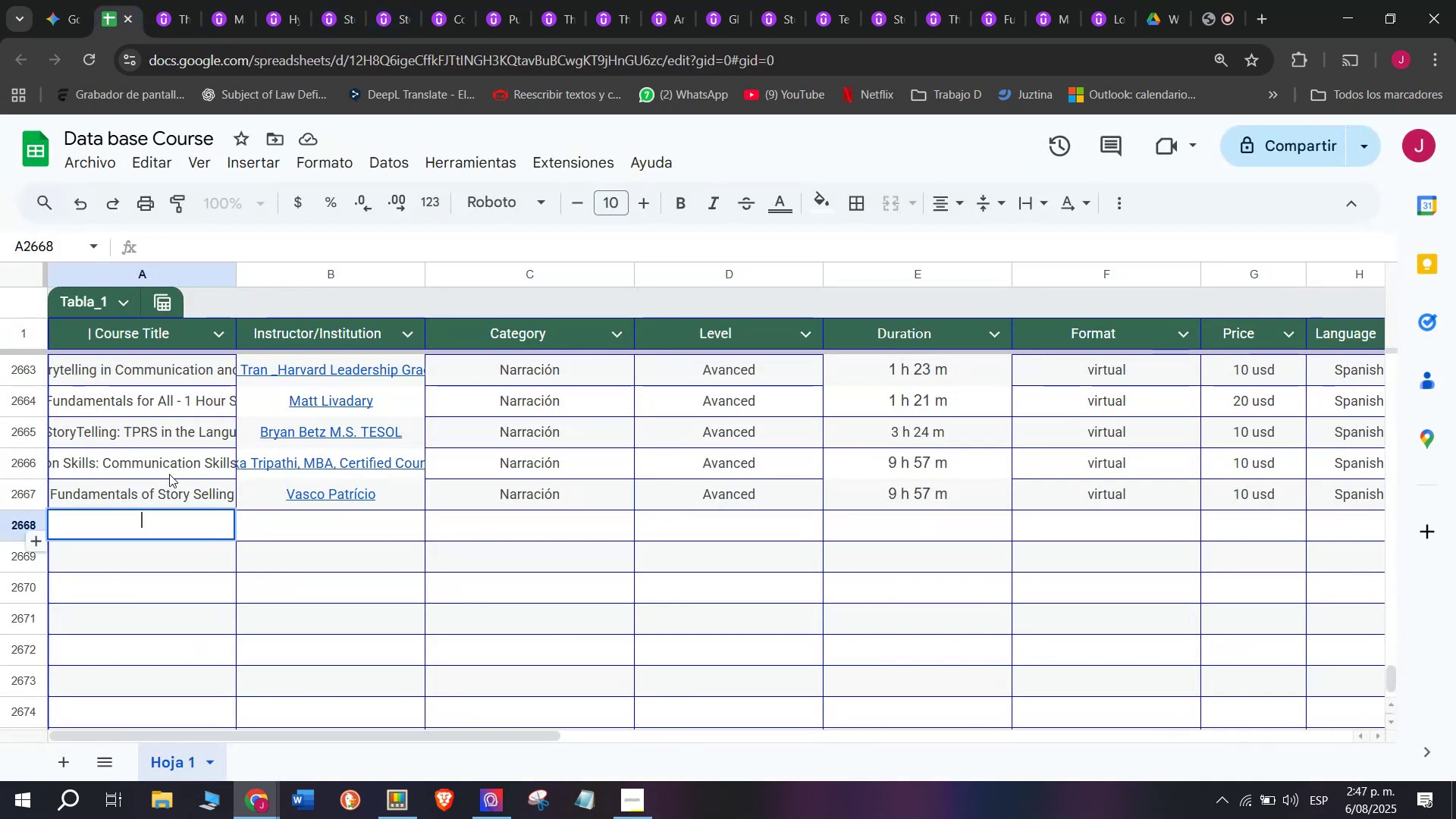 
key(Control+V)
 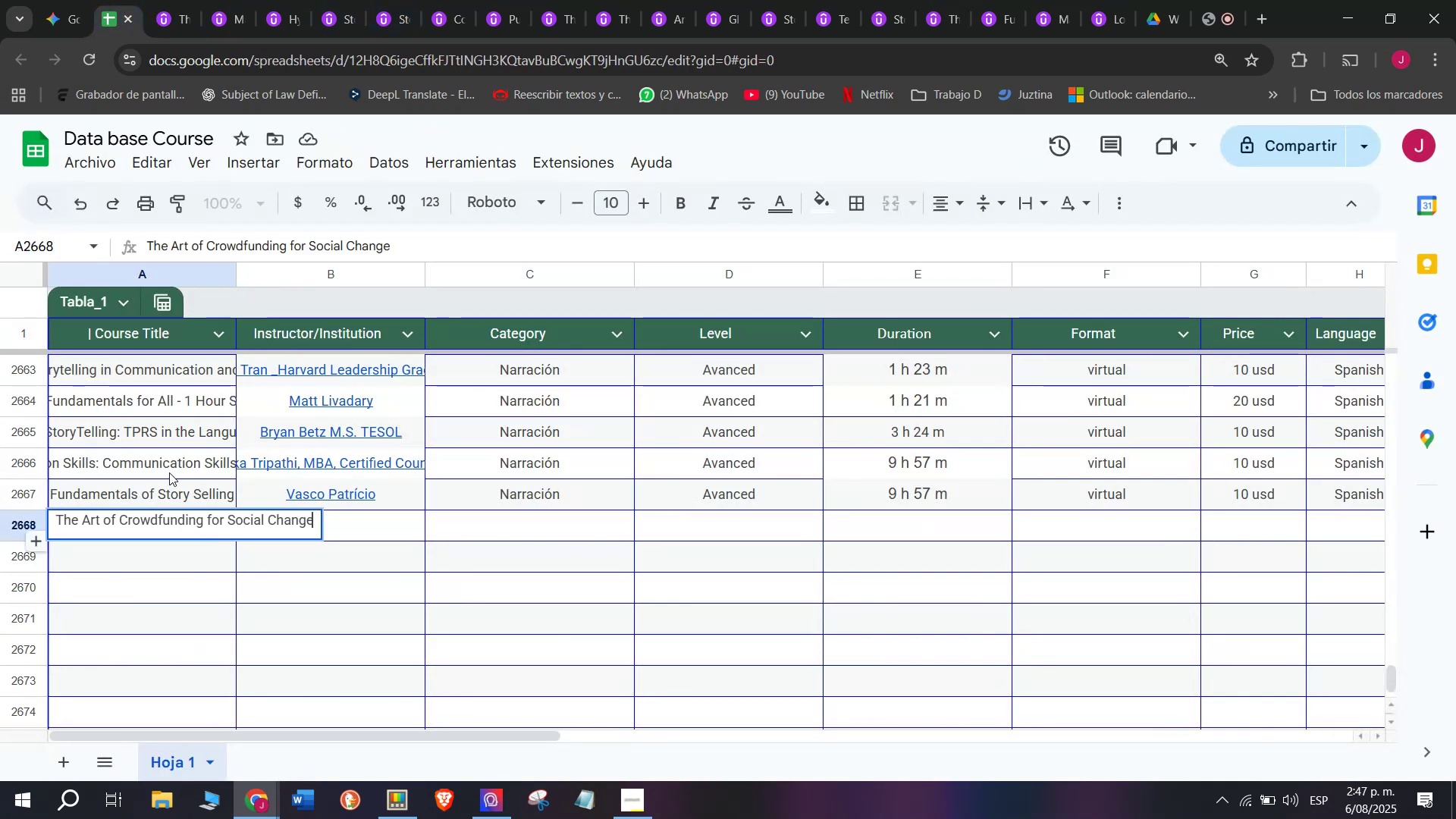 
left_click([169, 472])
 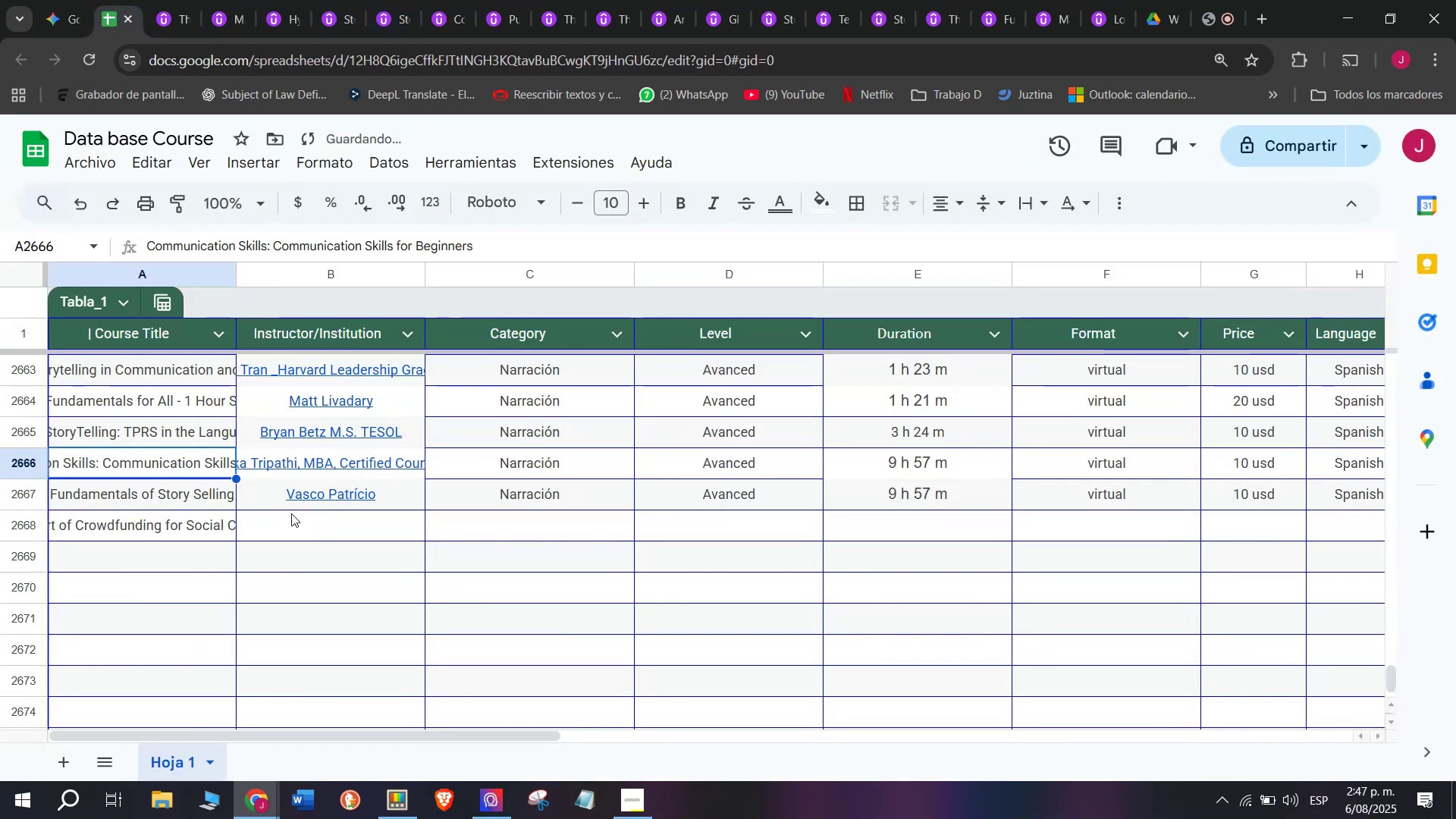 
left_click([301, 520])
 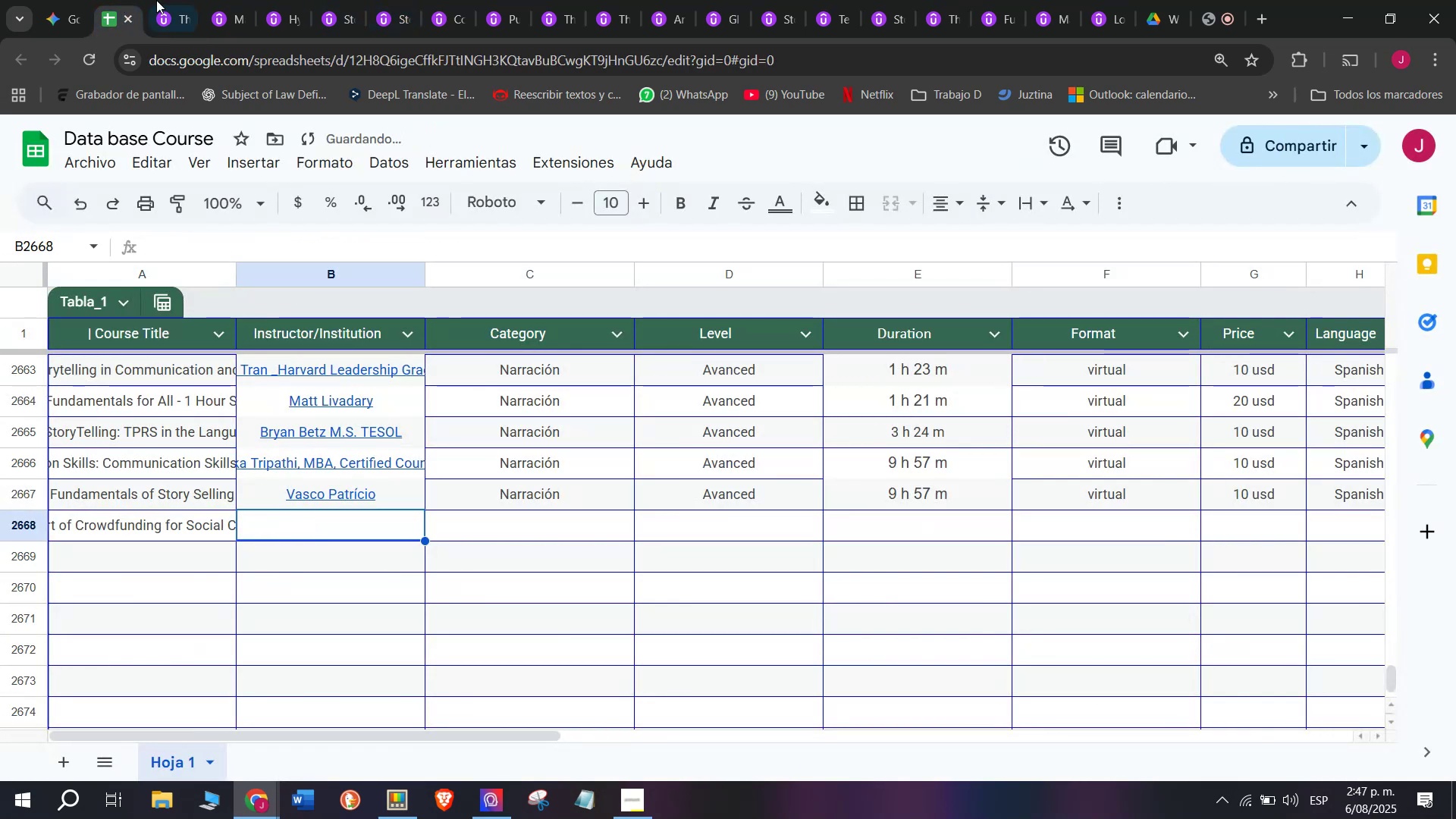 
left_click([153, 0])
 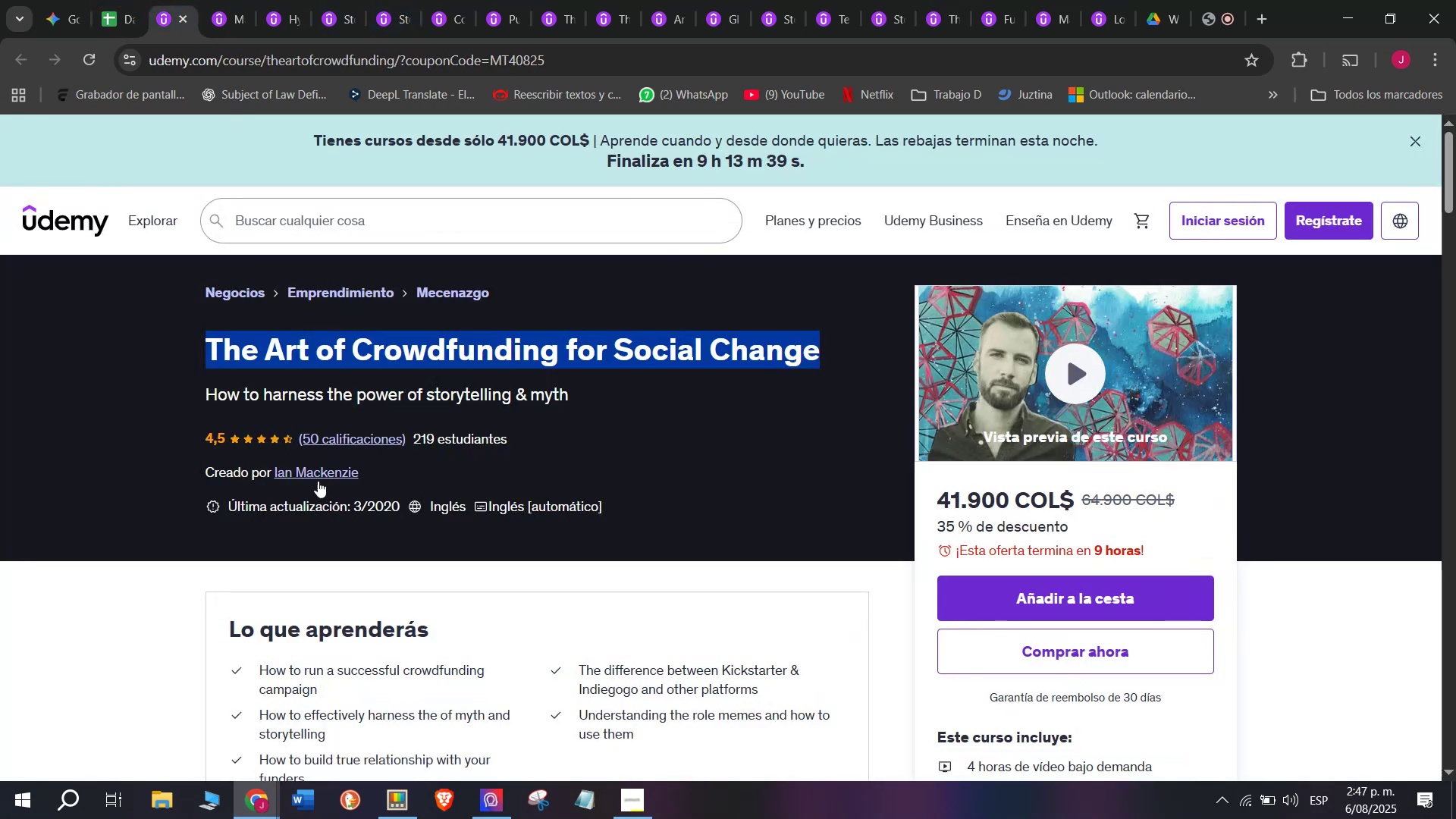 
left_click([315, 477])
 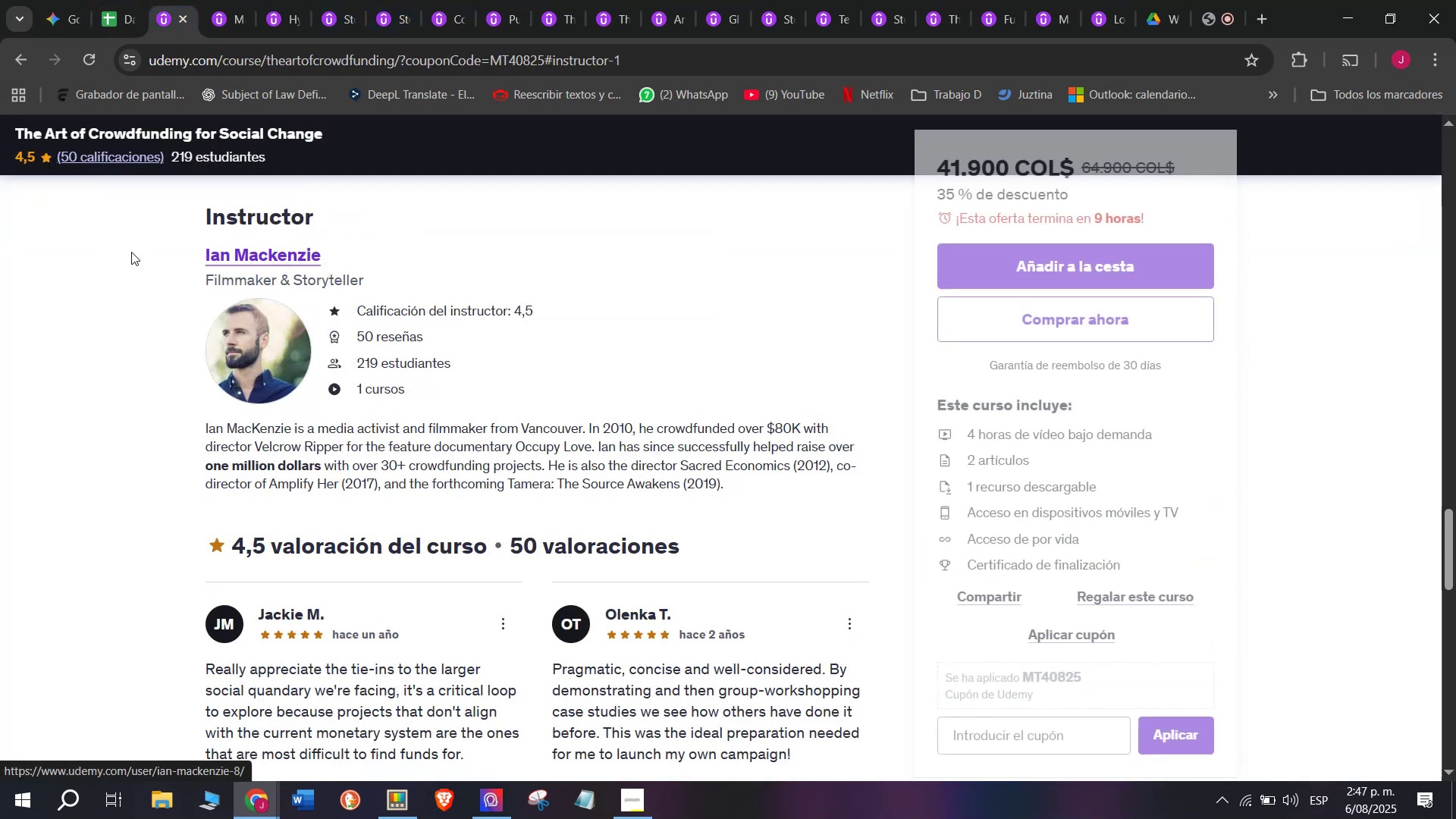 
left_click_drag(start_coordinate=[166, 265], to_coordinate=[410, 236])
 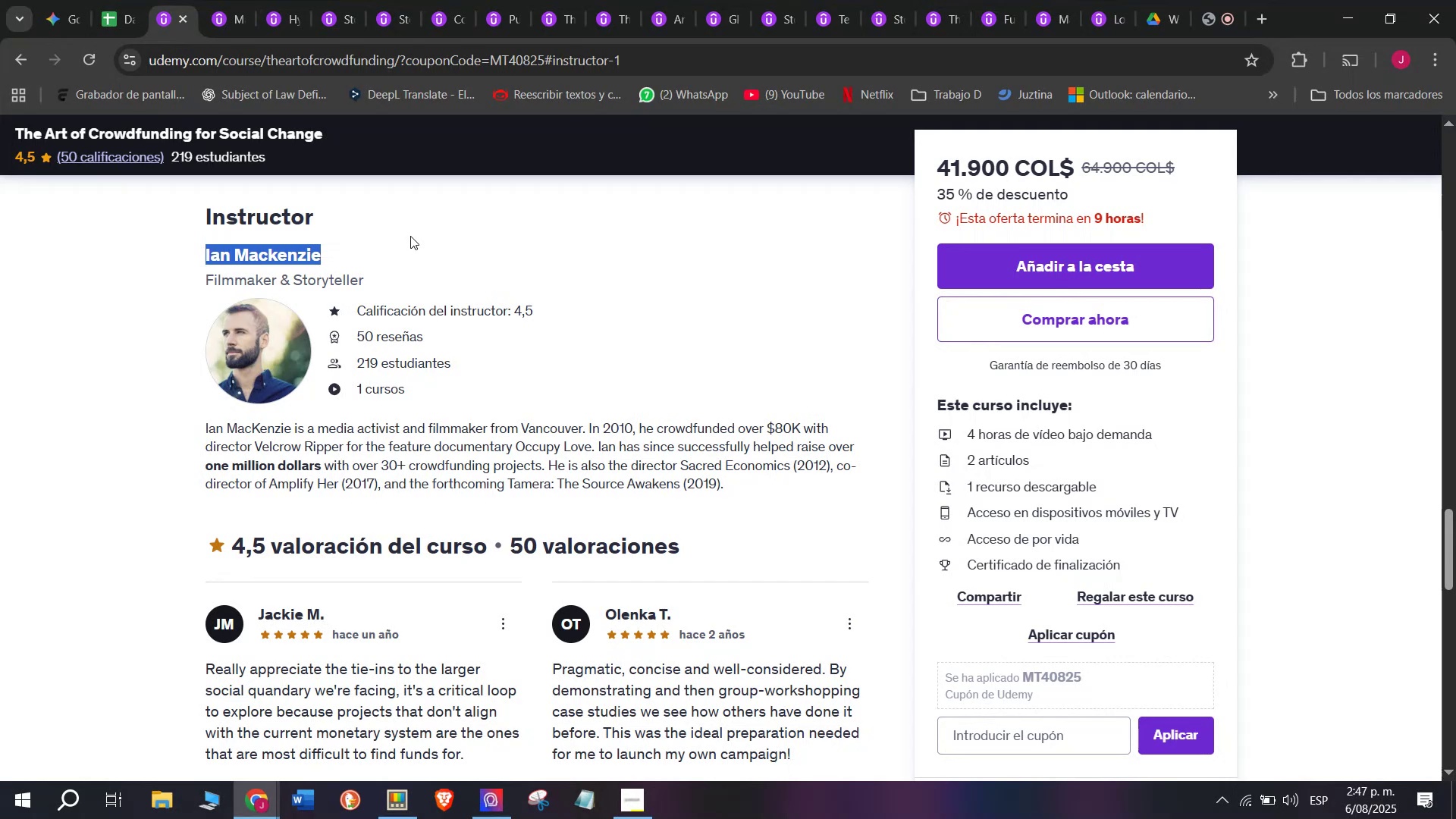 
key(Control+ControlLeft)
 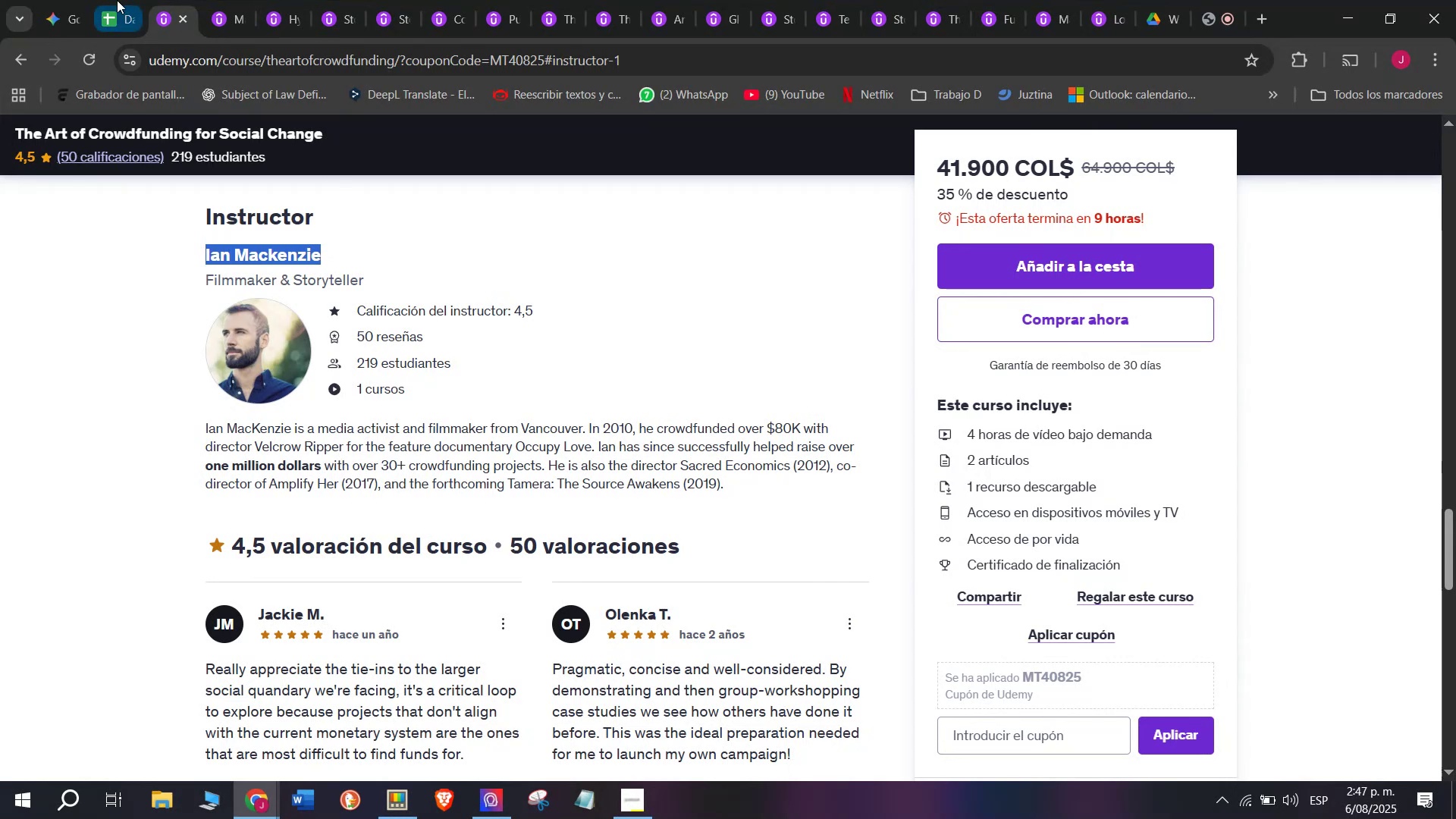 
key(Break)
 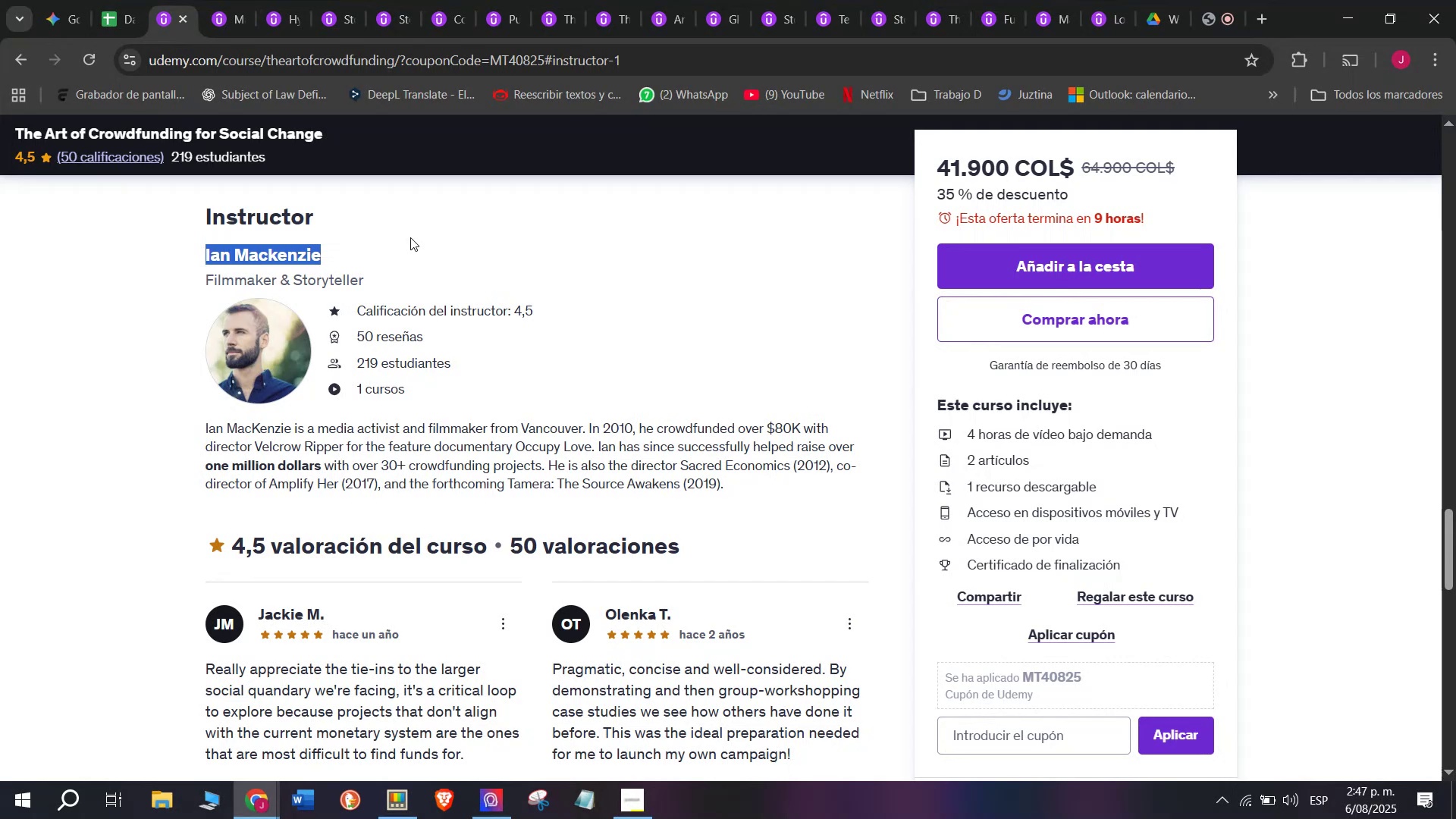 
key(Control+C)
 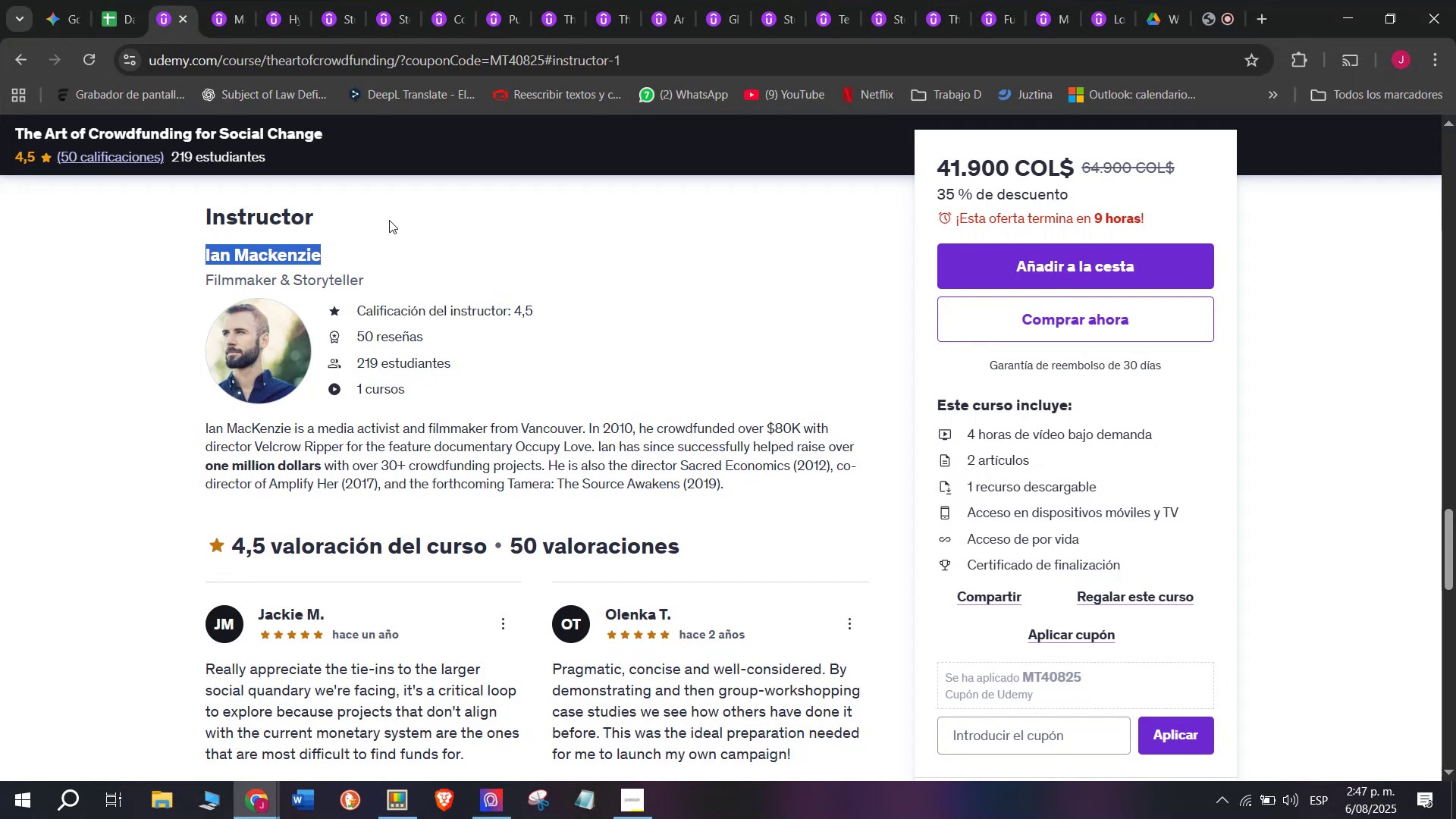 
key(Break)
 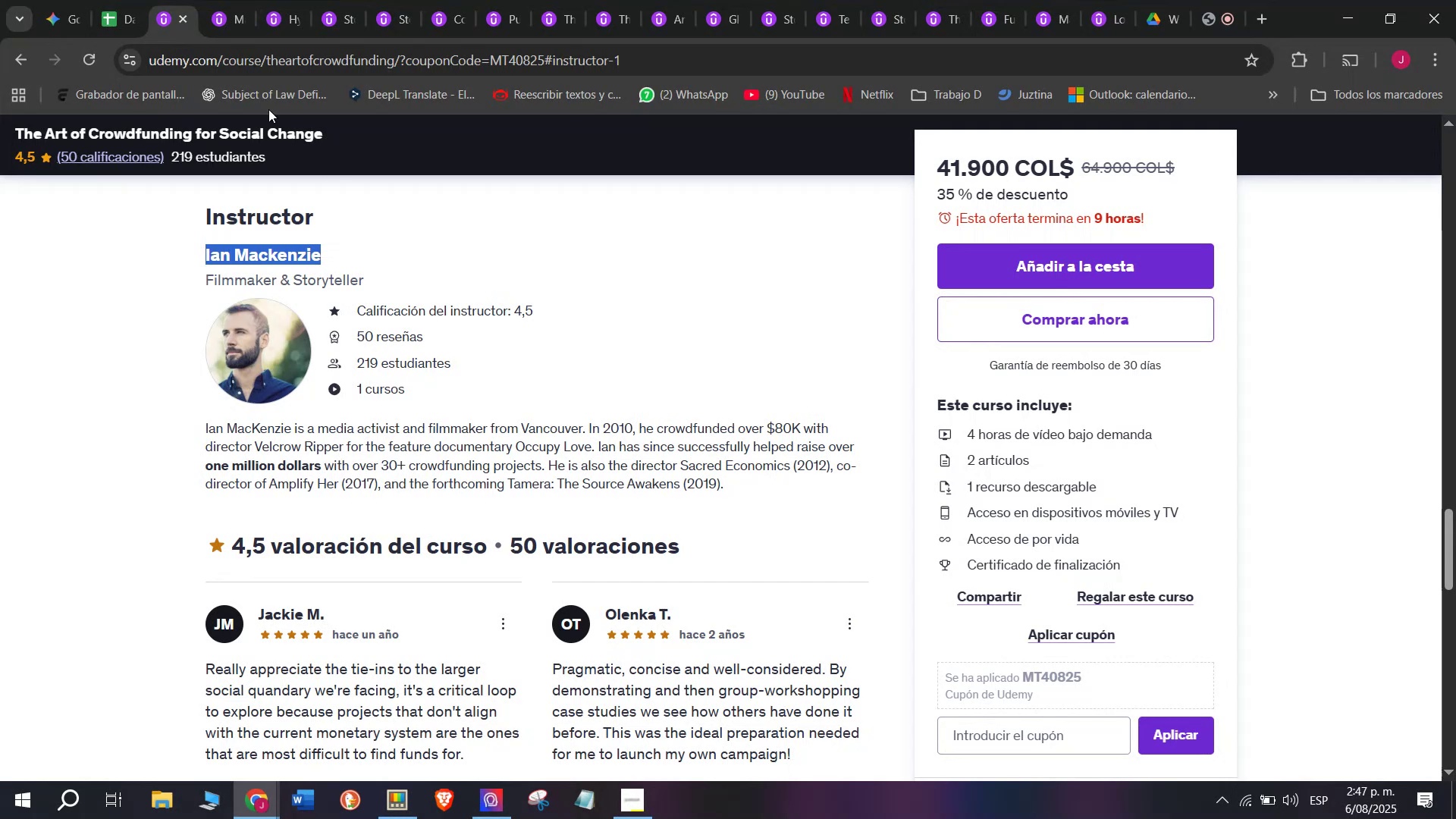 
key(Control+ControlLeft)
 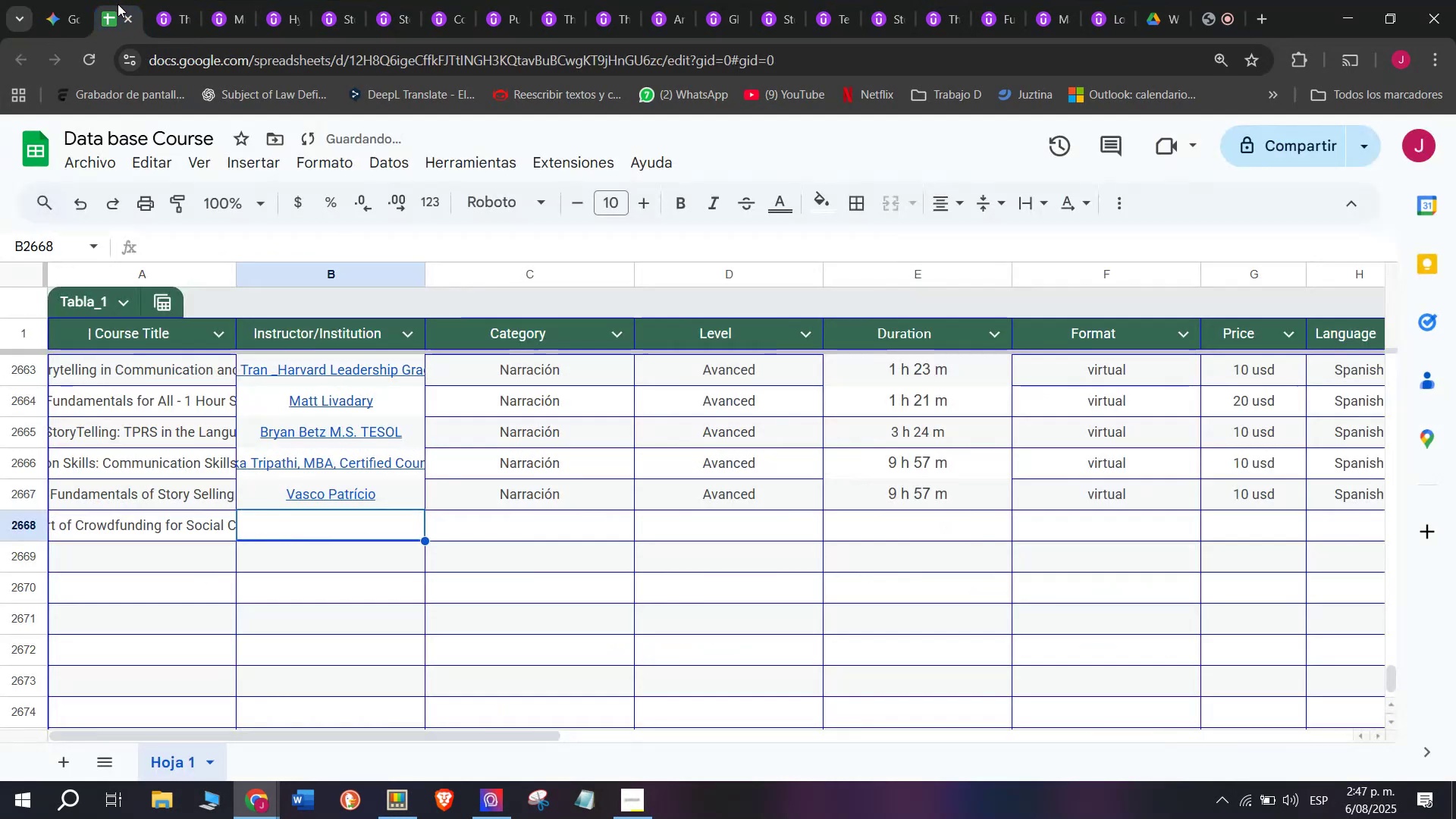 
key(Control+C)
 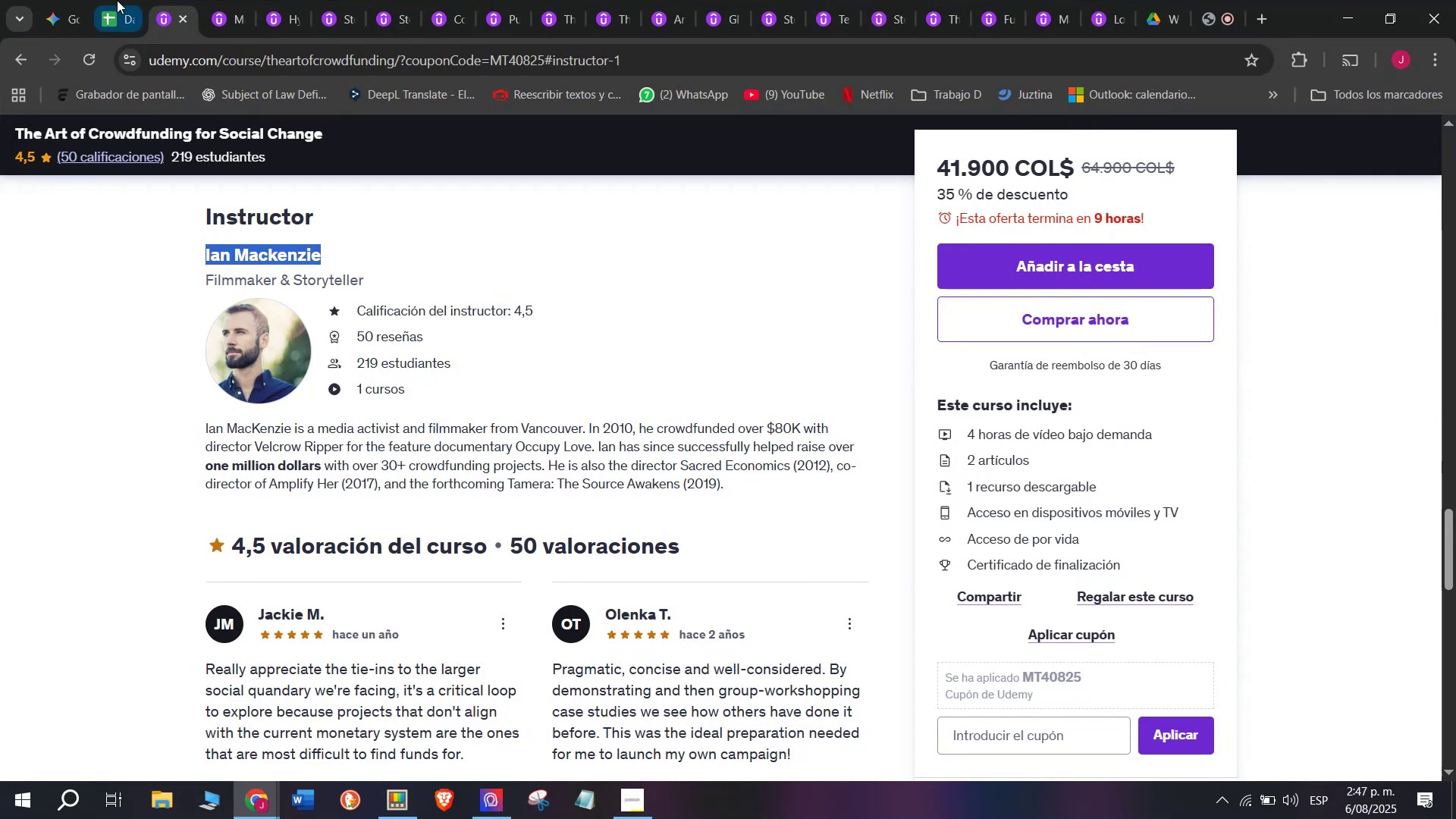 
left_click([117, 0])
 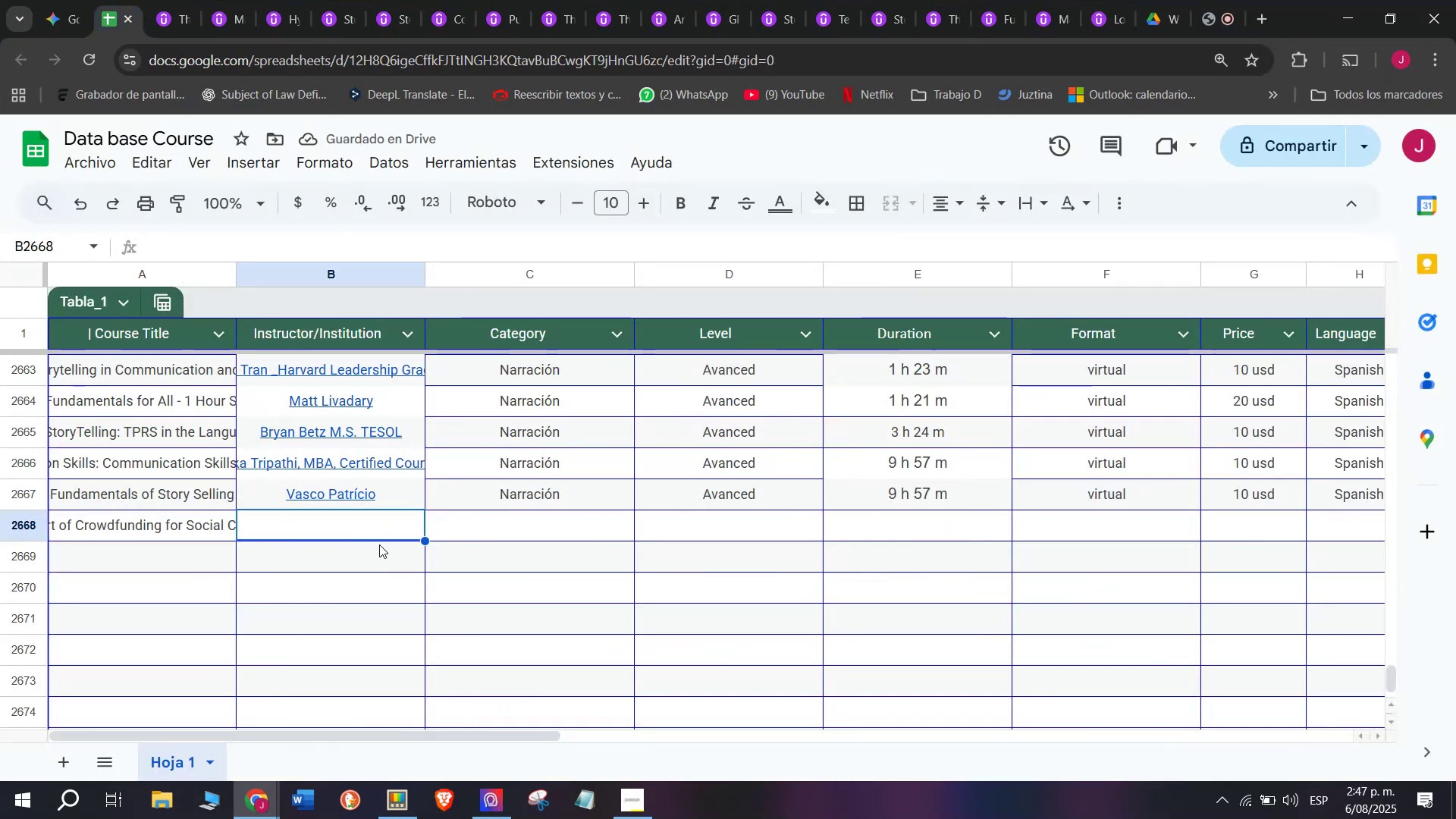 
key(Control+ControlLeft)
 